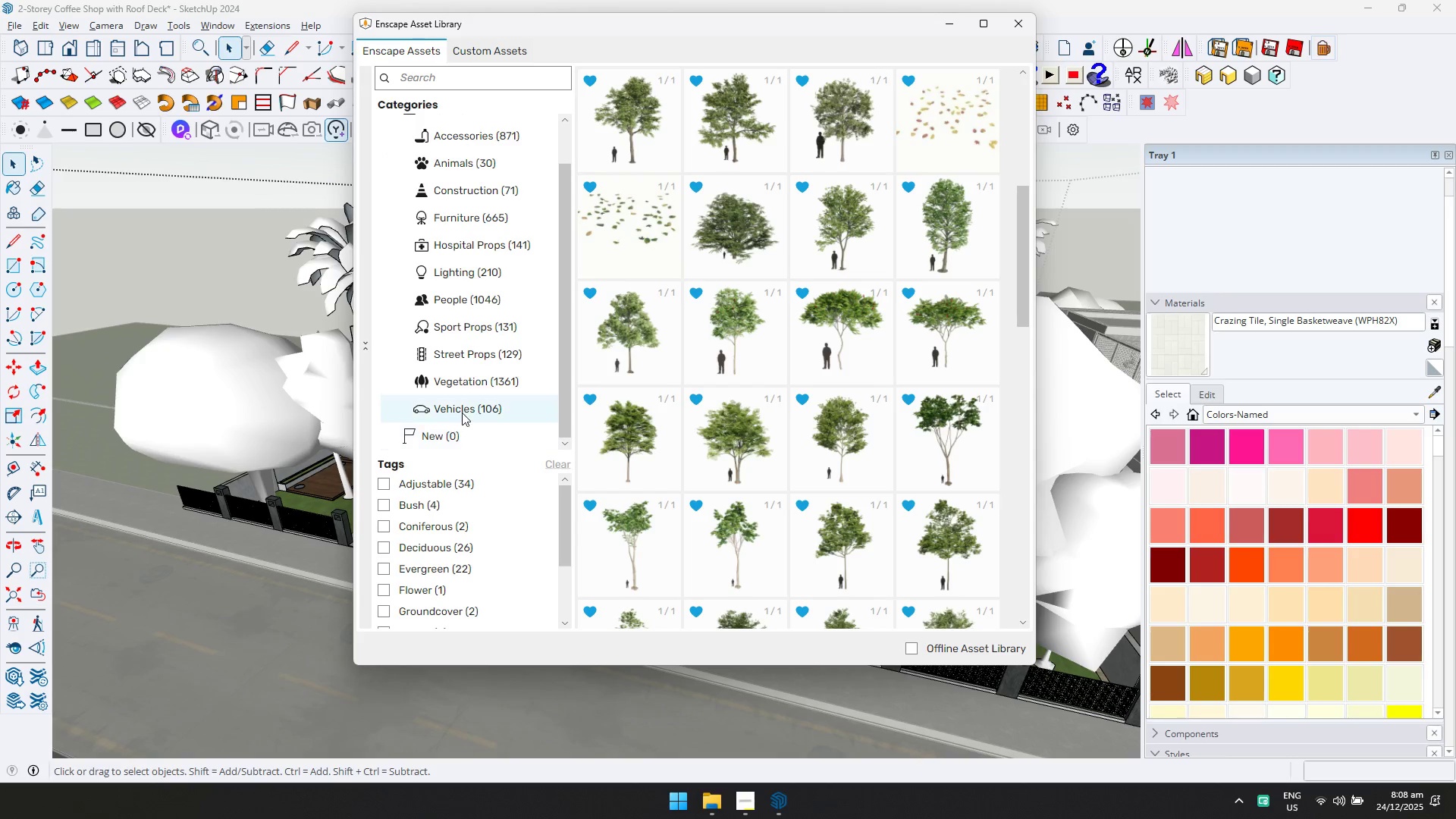 
wait(6.7)
 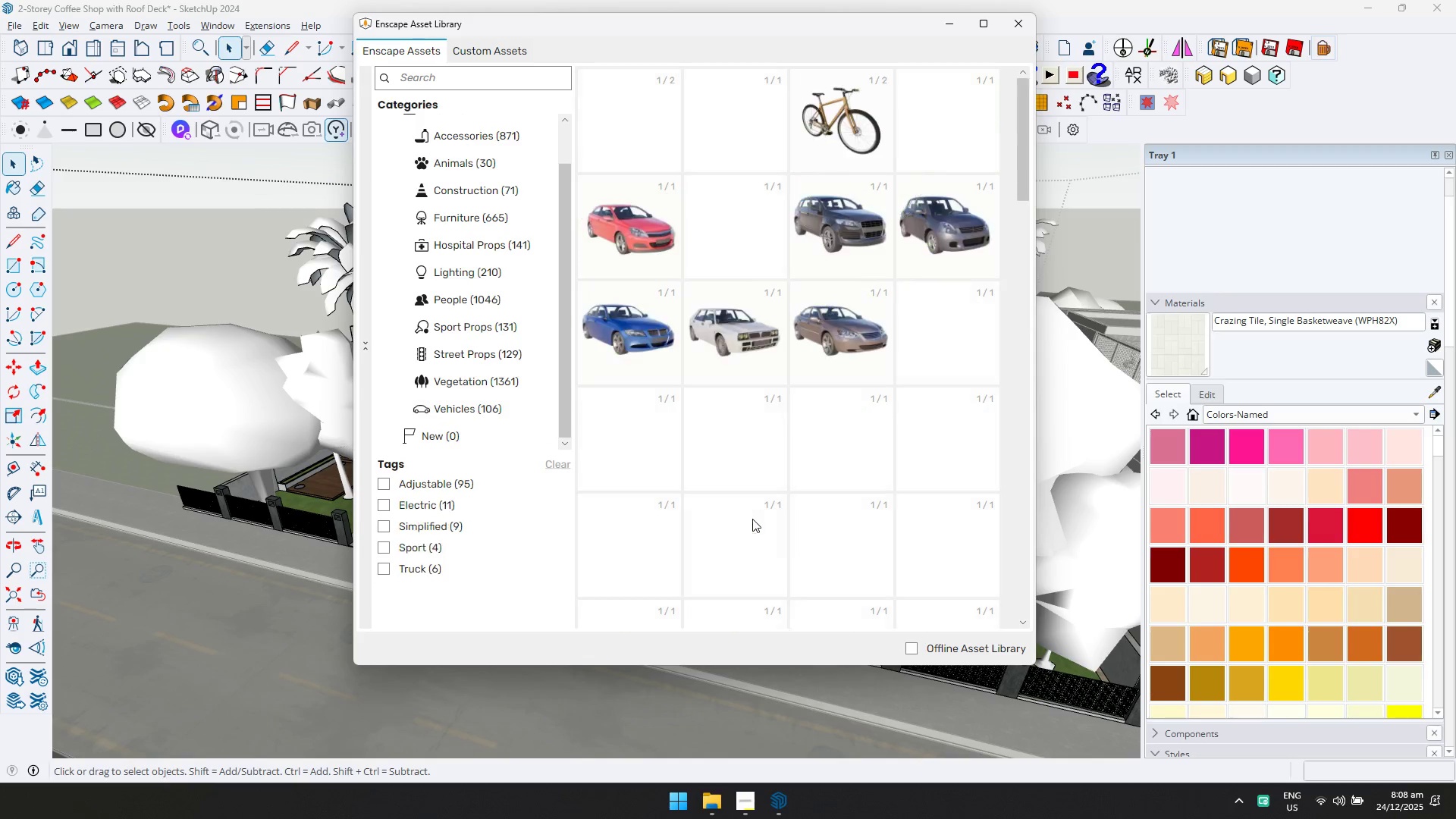 
scroll: coordinate [864, 432], scroll_direction: down, amount: 7.0
 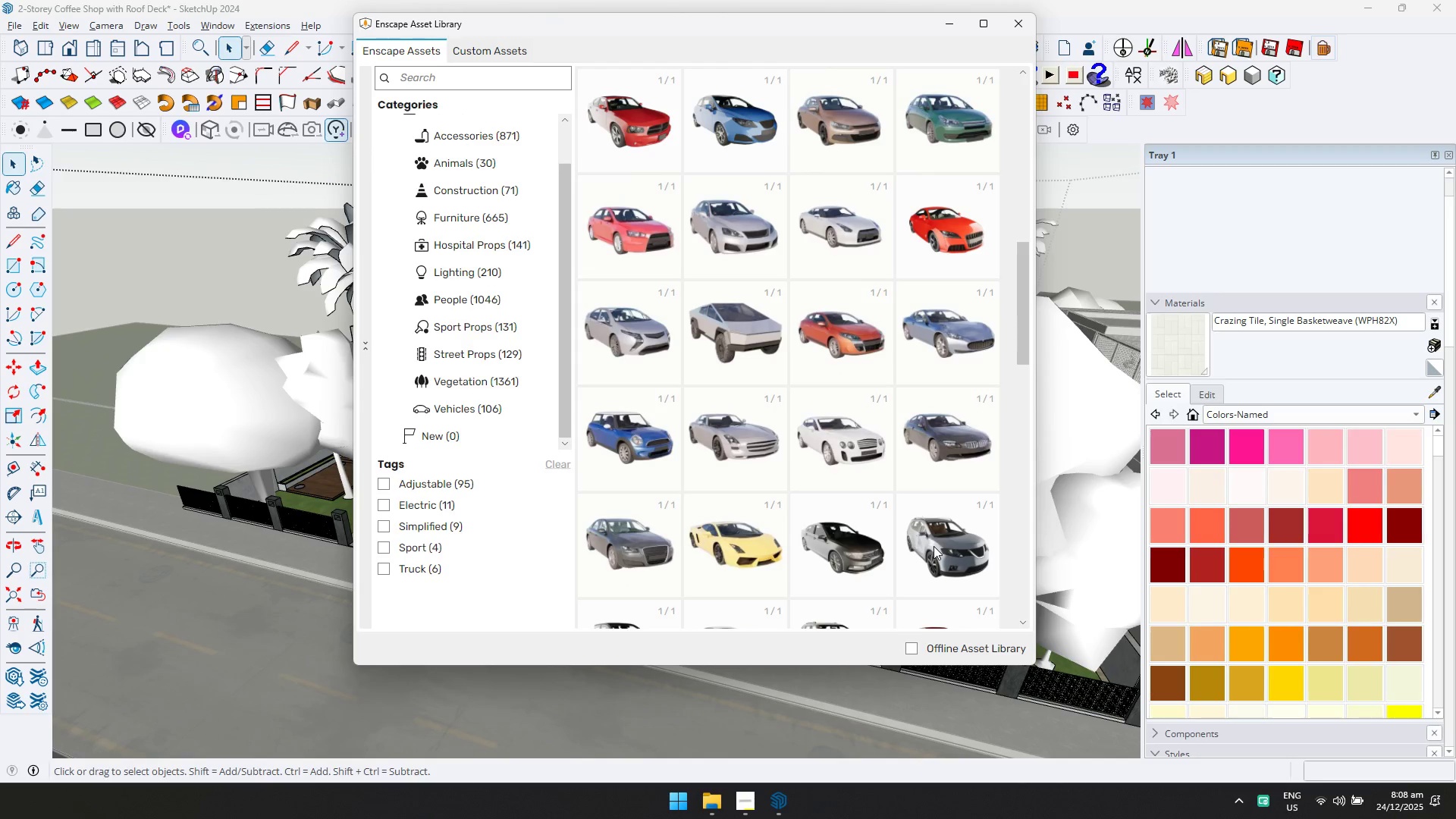 
double_click([934, 546])
 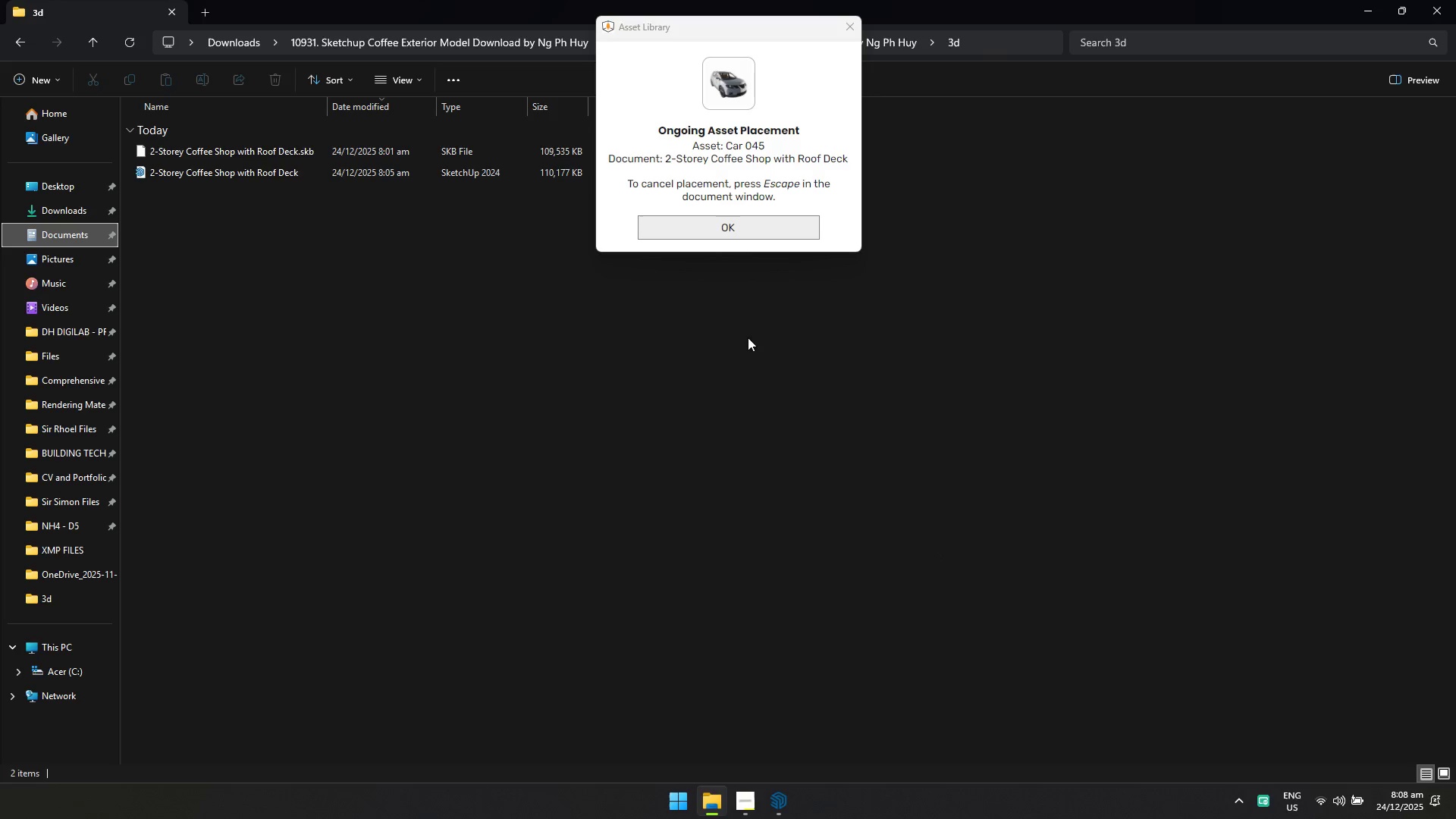 
left_click([748, 239])
 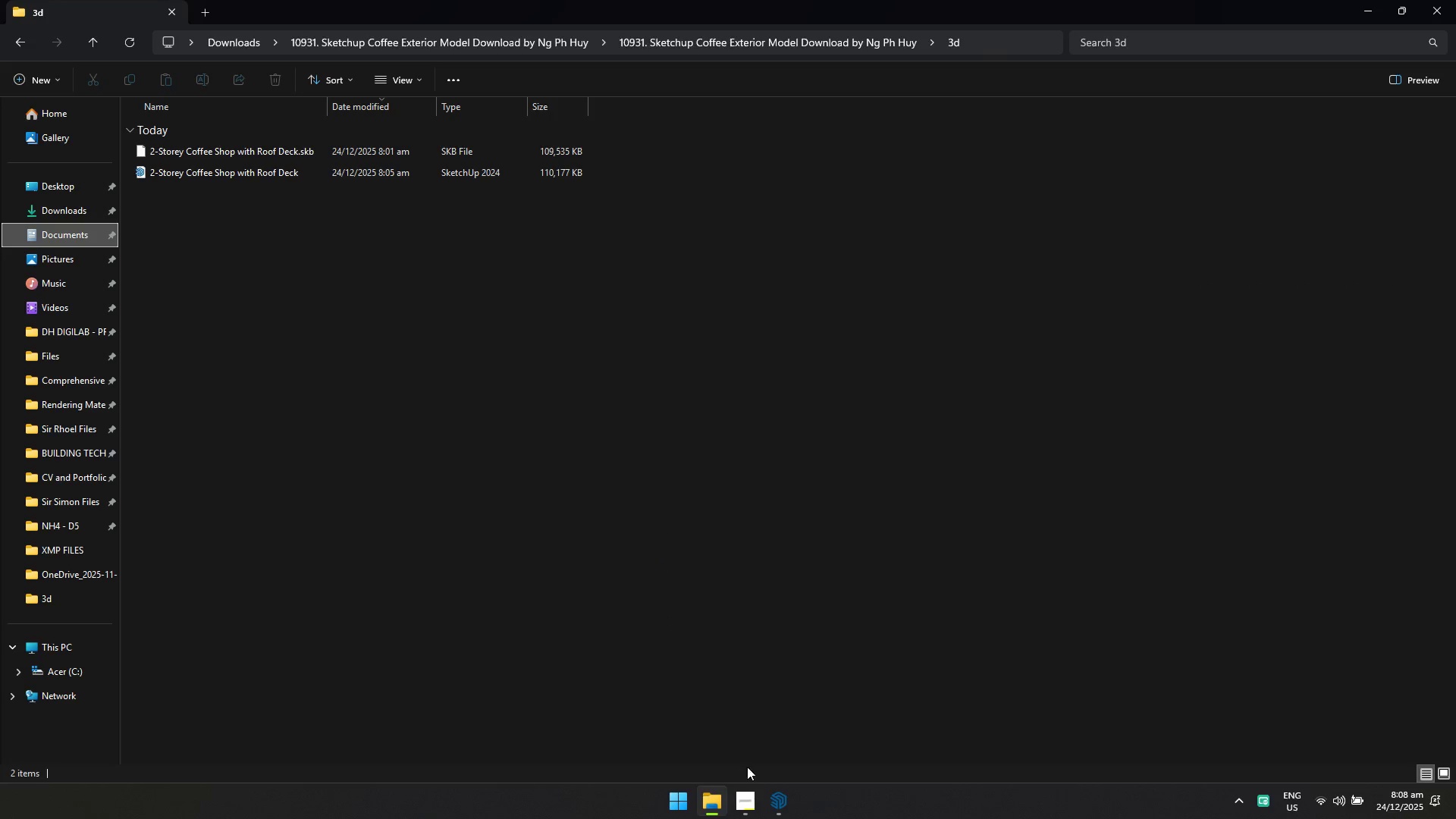 
left_click([786, 796])
 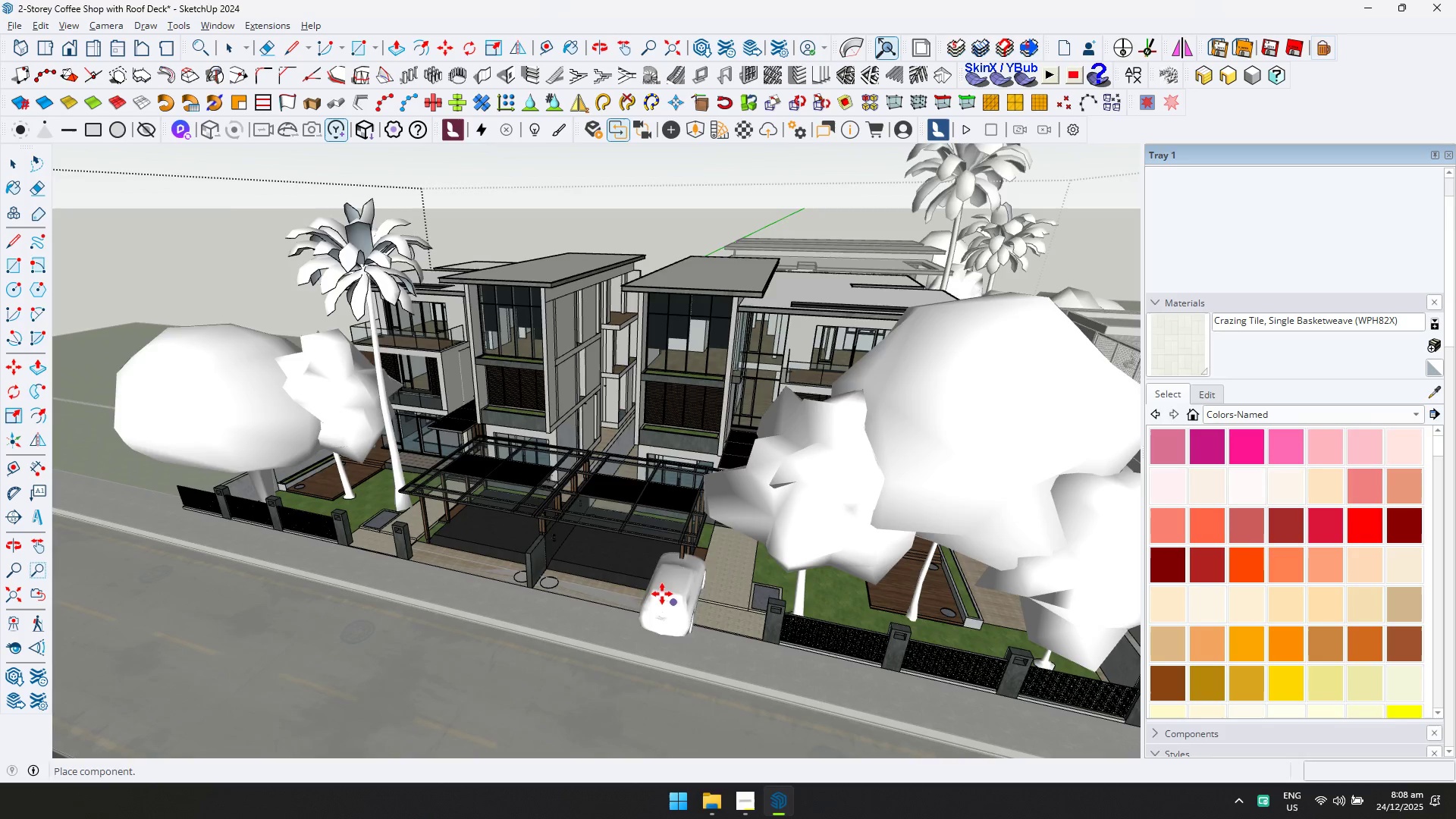 
scroll: coordinate [616, 560], scroll_direction: up, amount: 10.0
 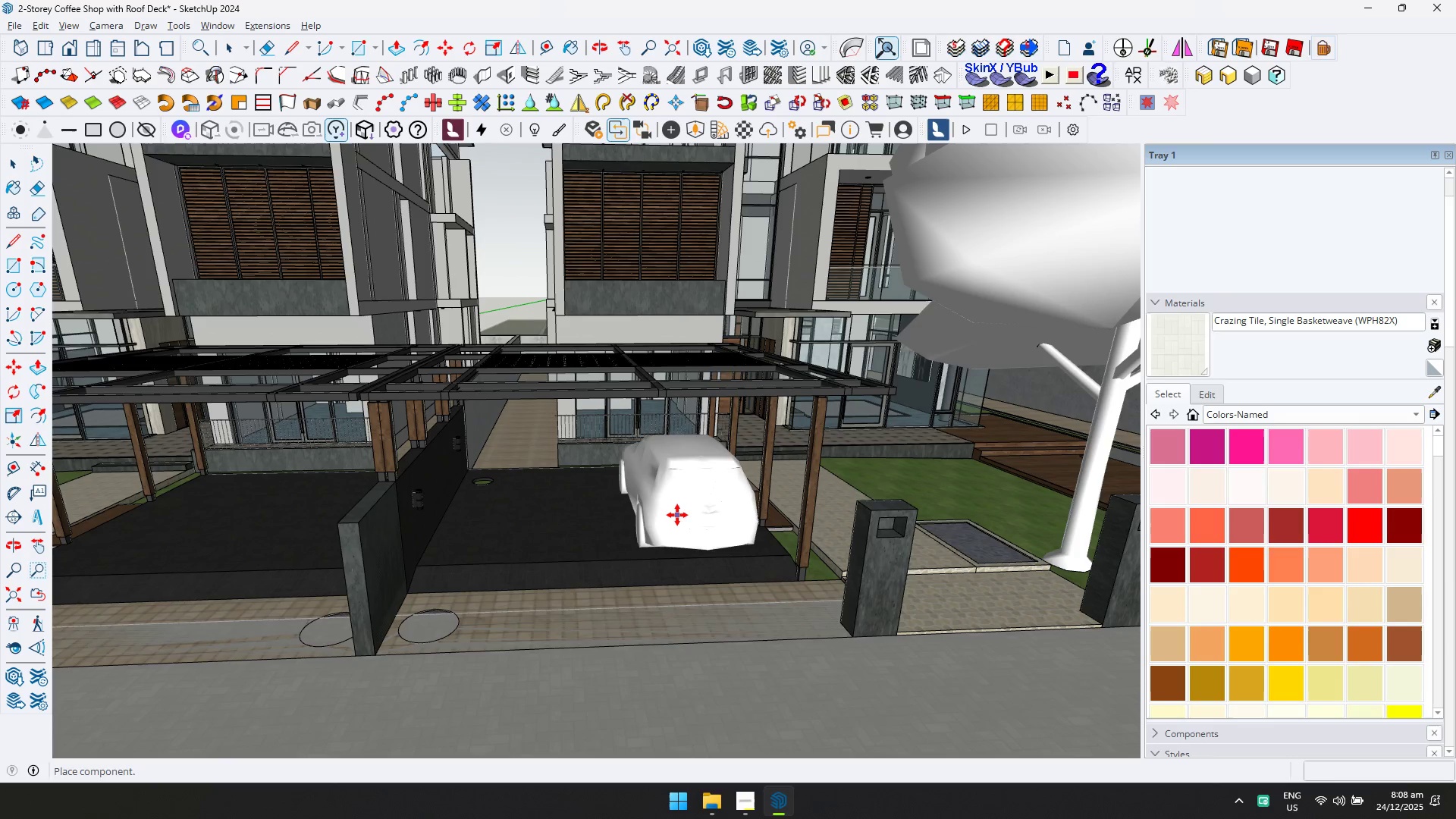 
left_click([670, 511])
 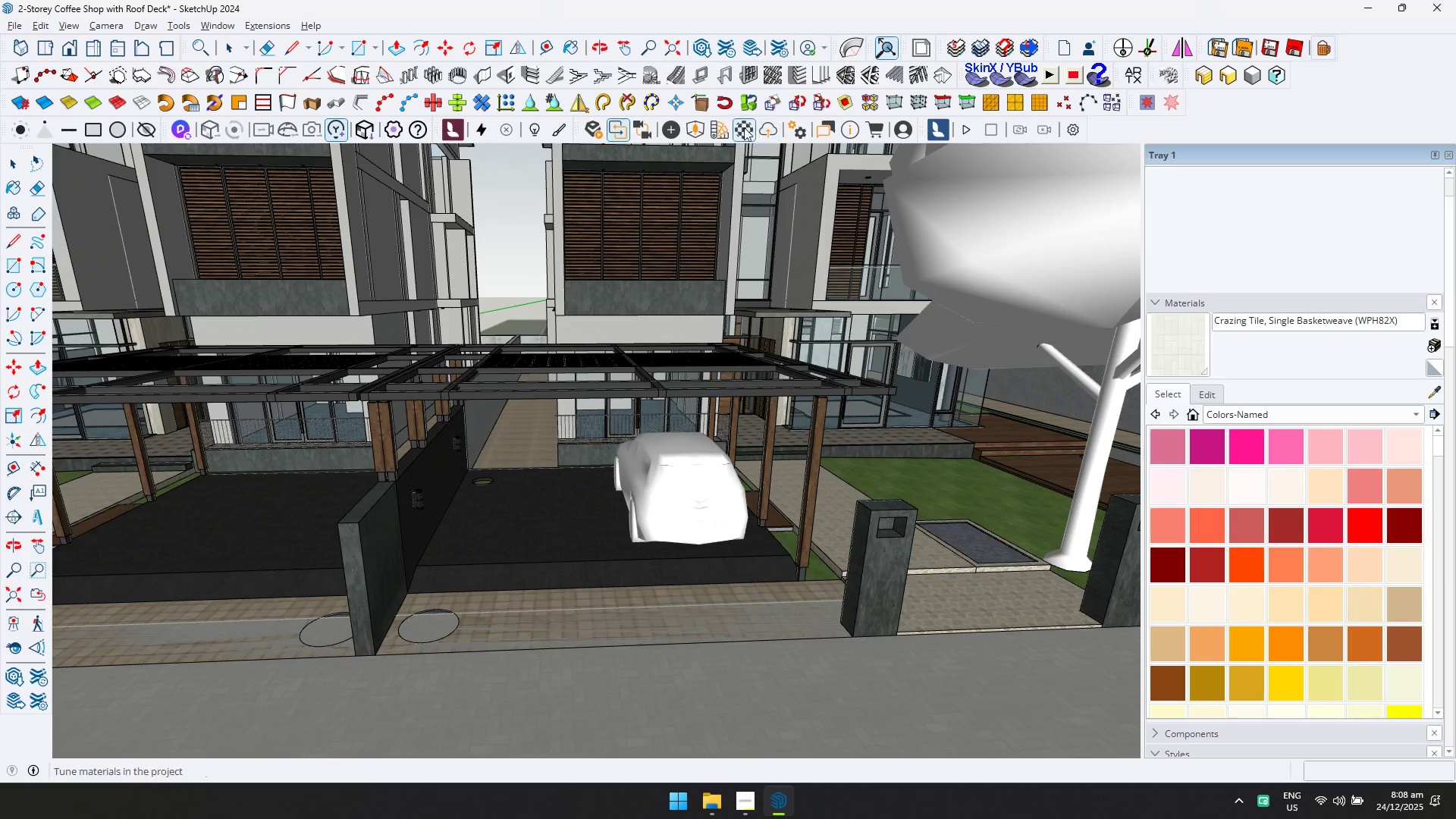 
left_click([692, 132])
 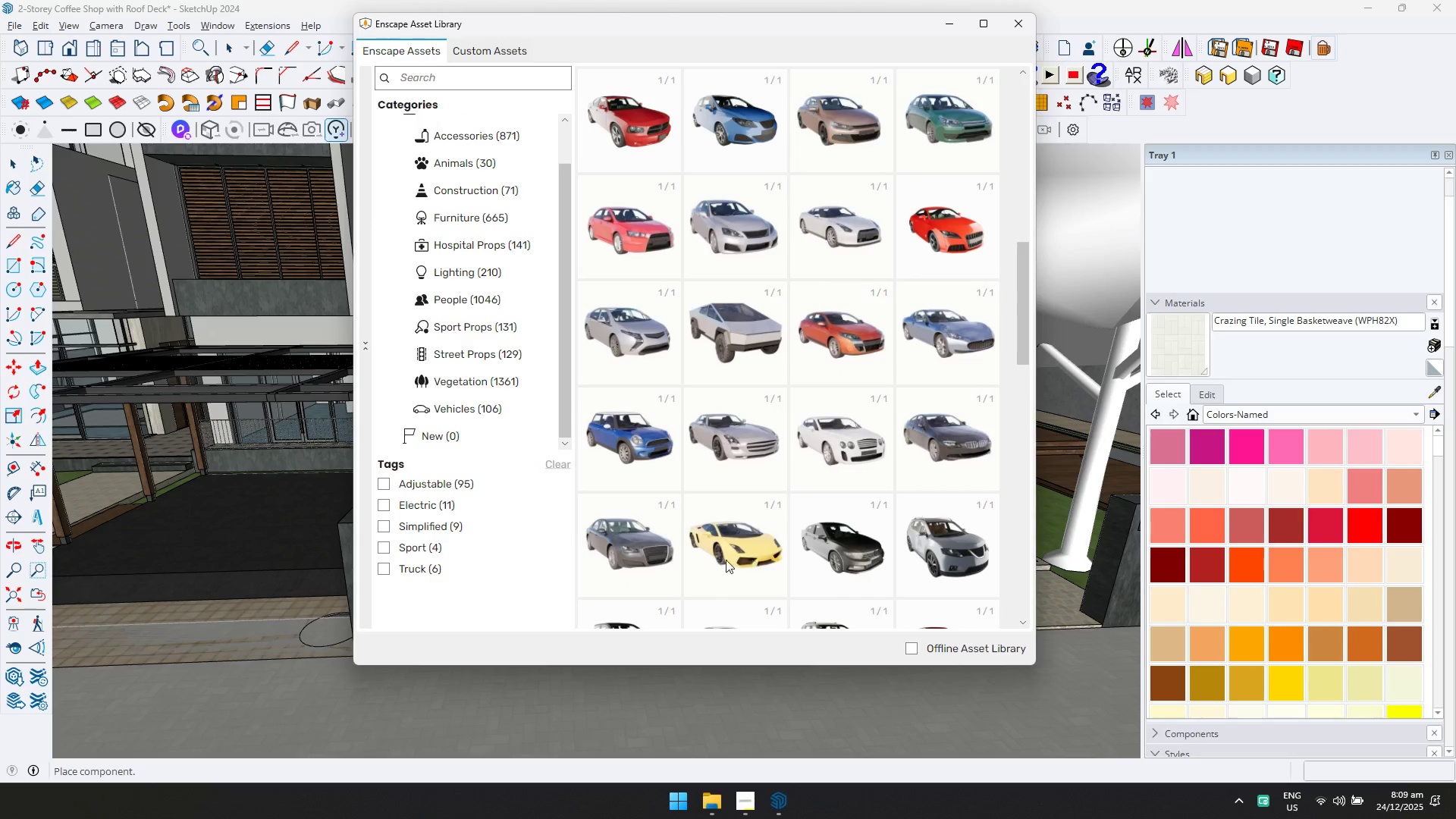 
scroll: coordinate [673, 550], scroll_direction: down, amount: 2.0
 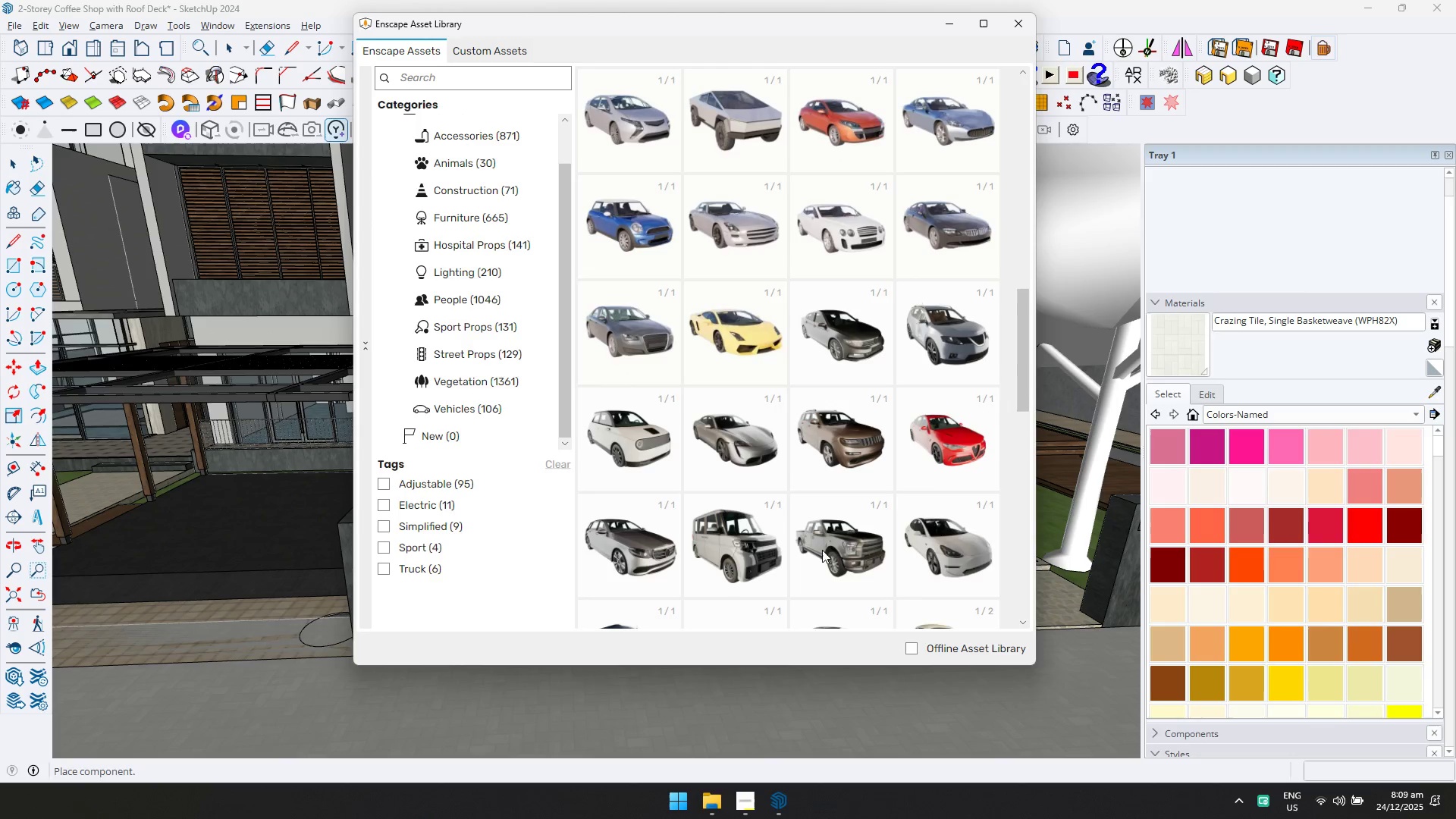 
double_click([822, 550])
 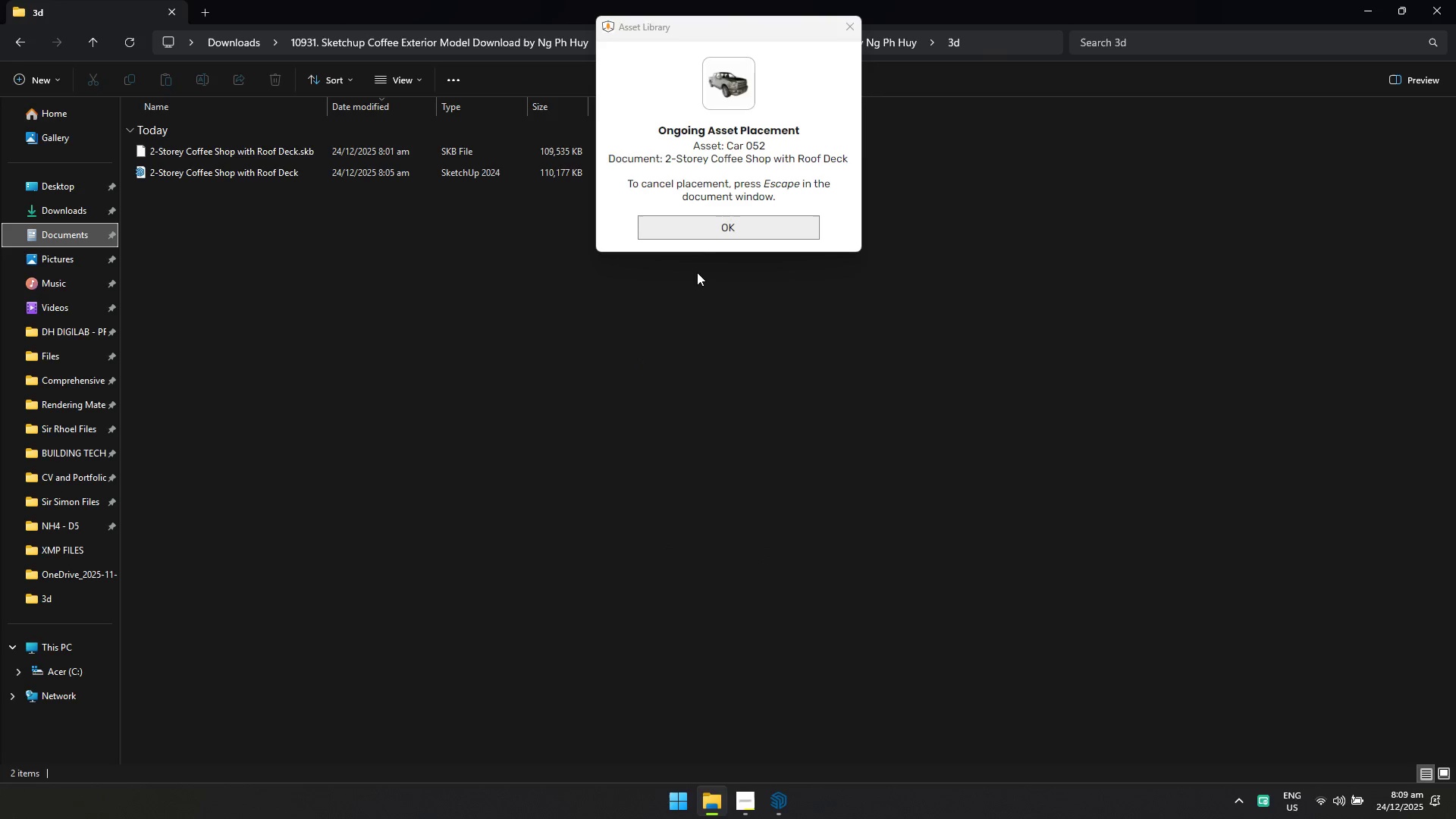 
left_click([708, 228])
 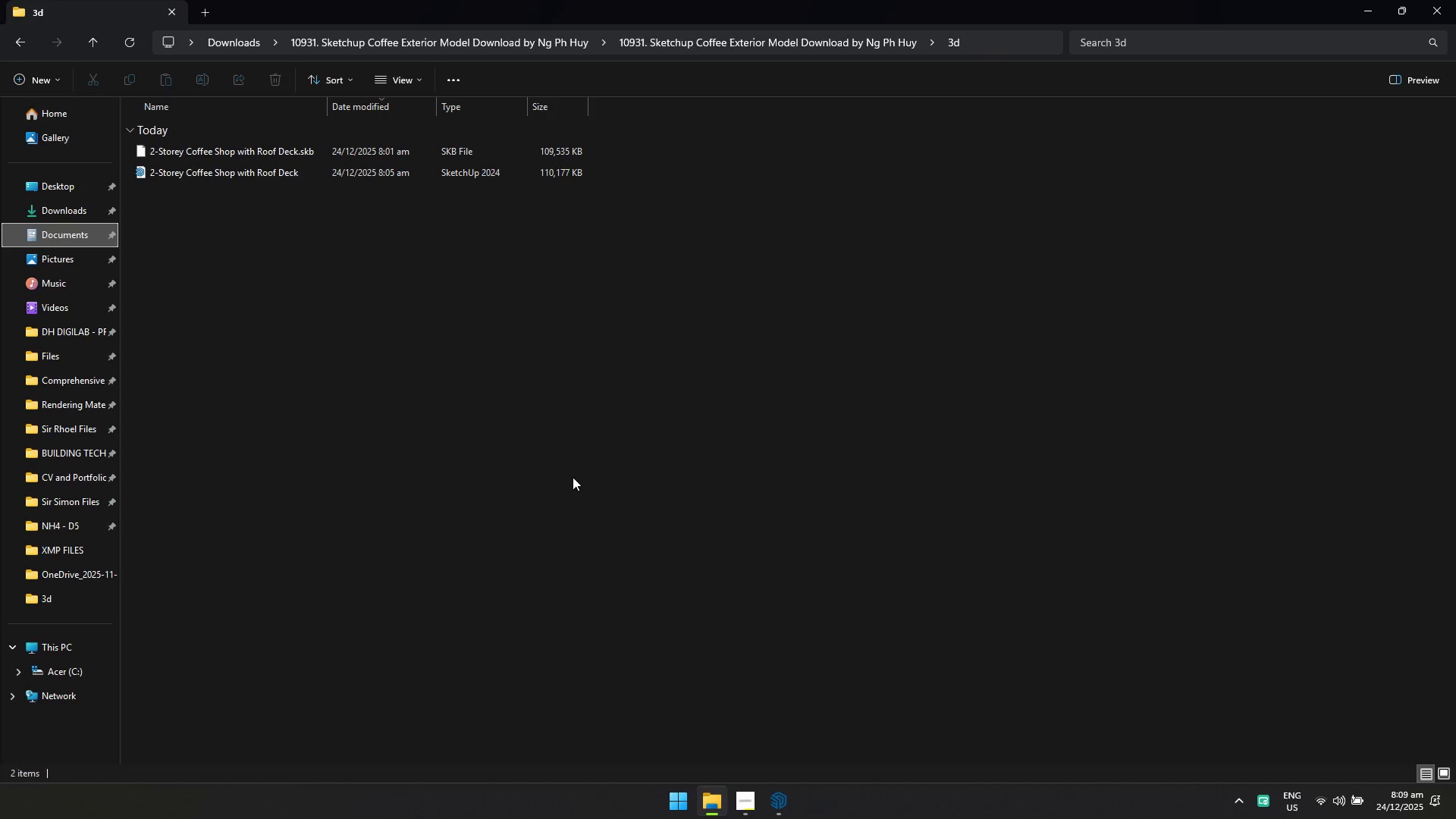 
key(Alt+AltLeft)
 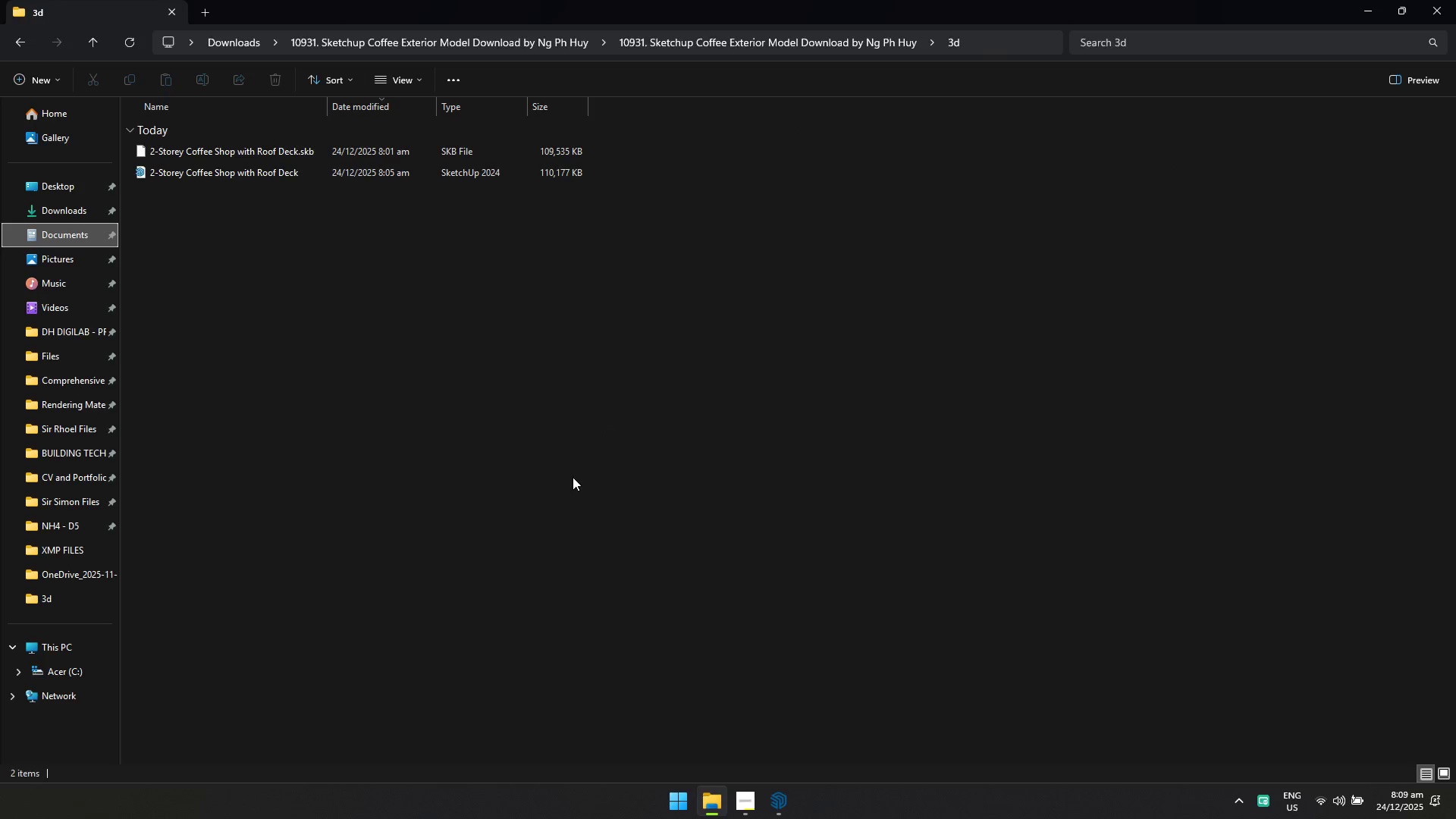 
key(Alt+Tab)
 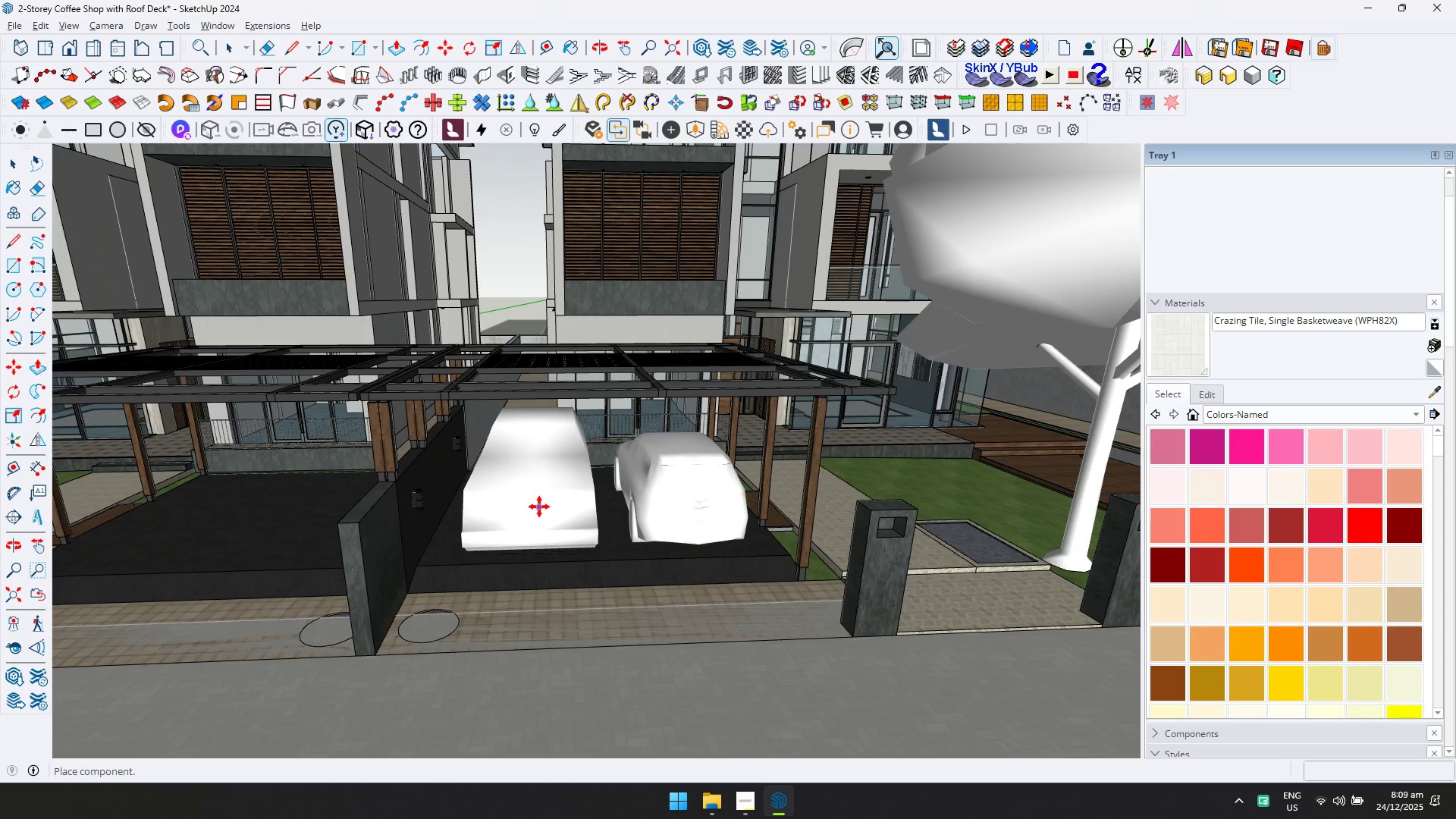 
left_click([539, 504])
 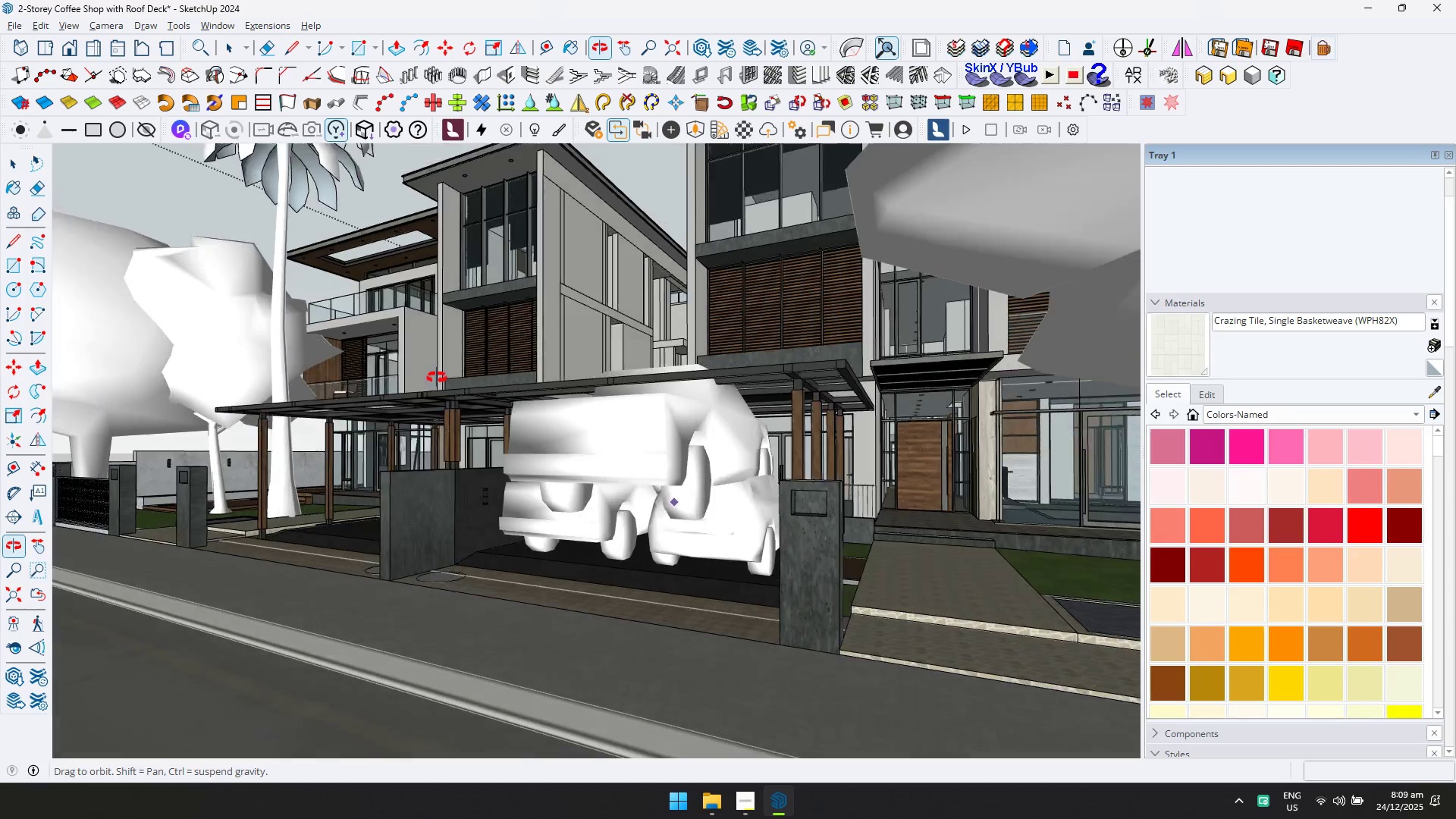 
key(Shift+ShiftLeft)
 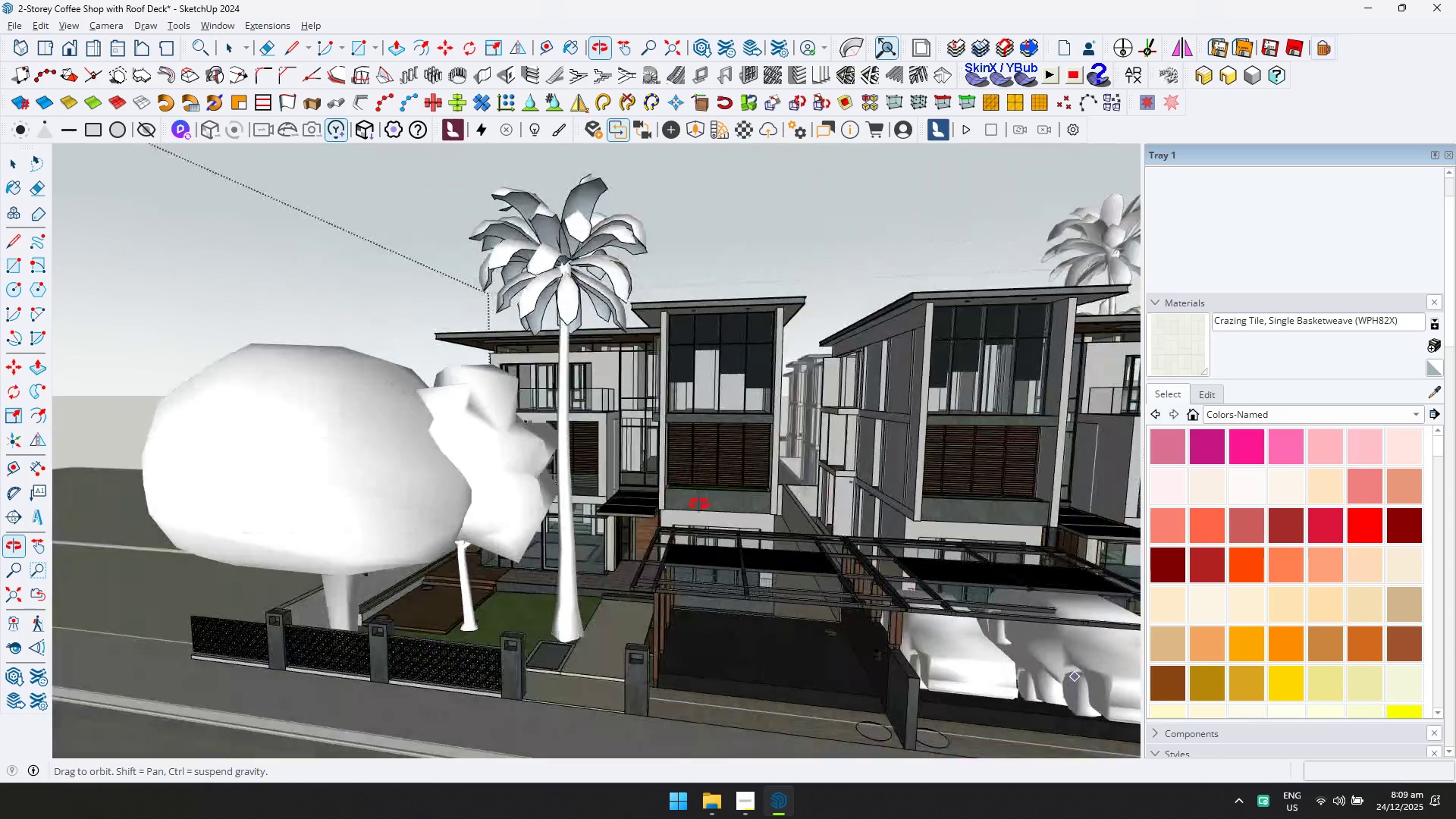 
hold_key(key=ShiftLeft, duration=0.34)
 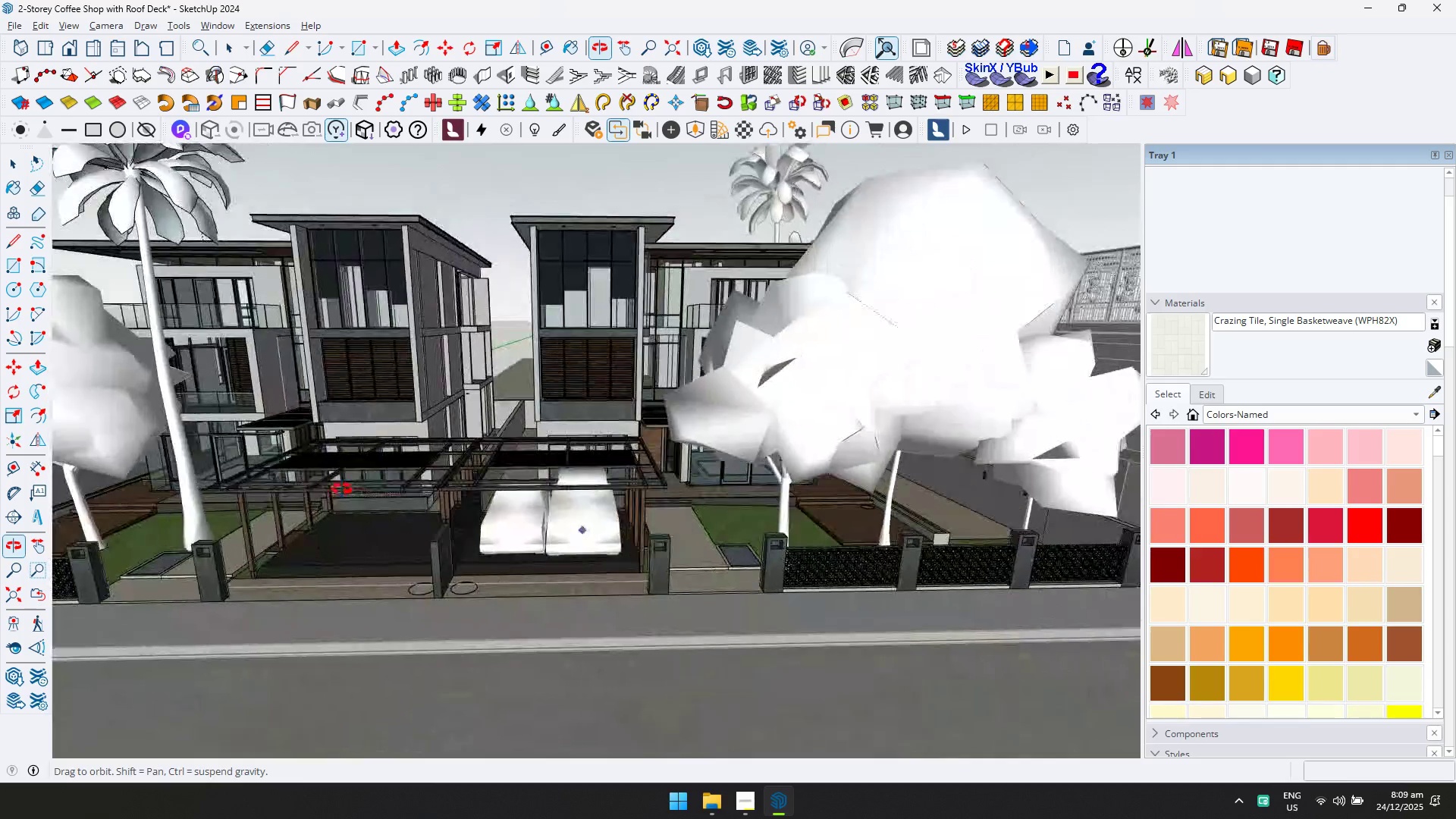 
key(D)
 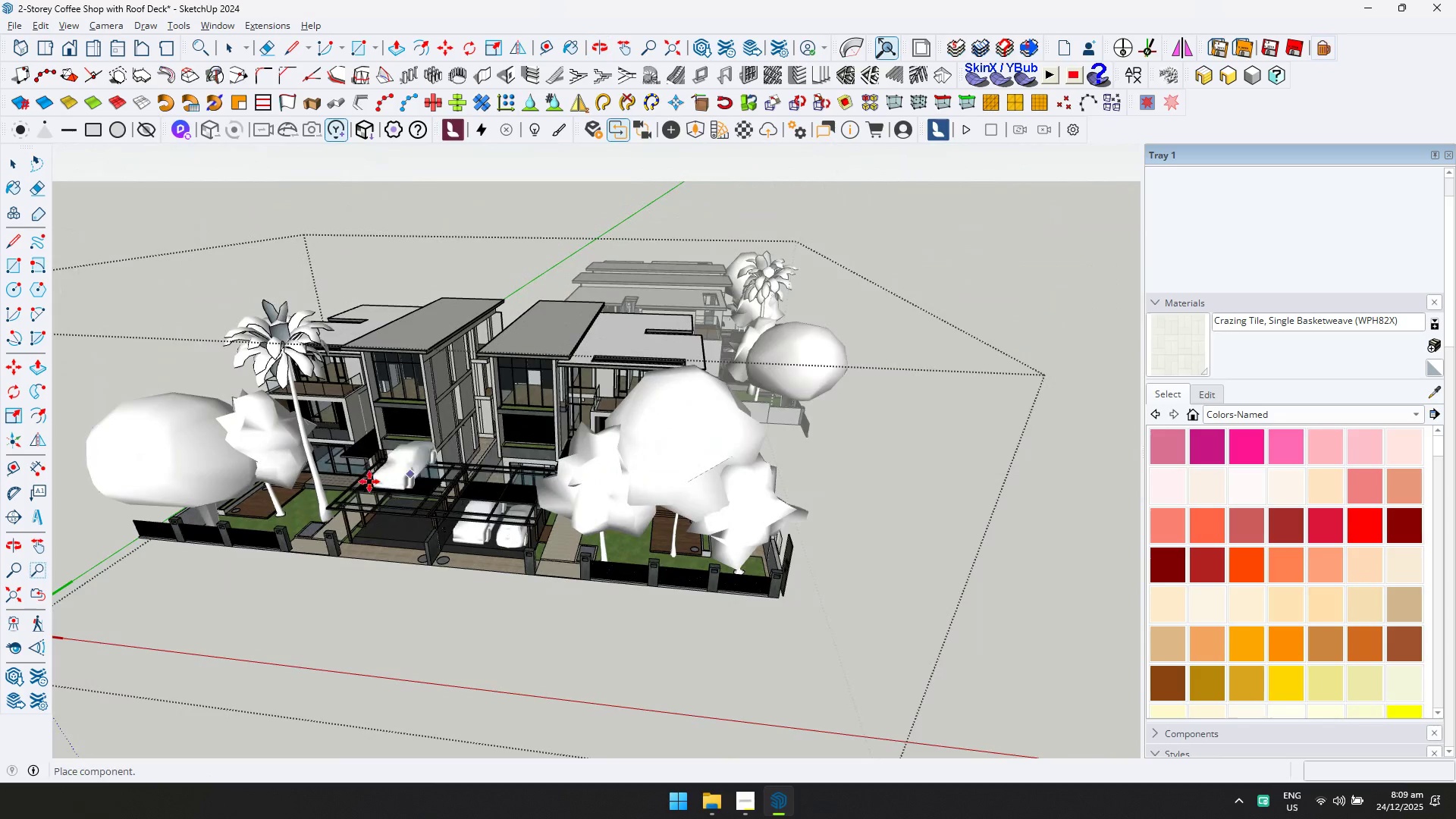 
scroll: coordinate [516, 472], scroll_direction: down, amount: 7.0
 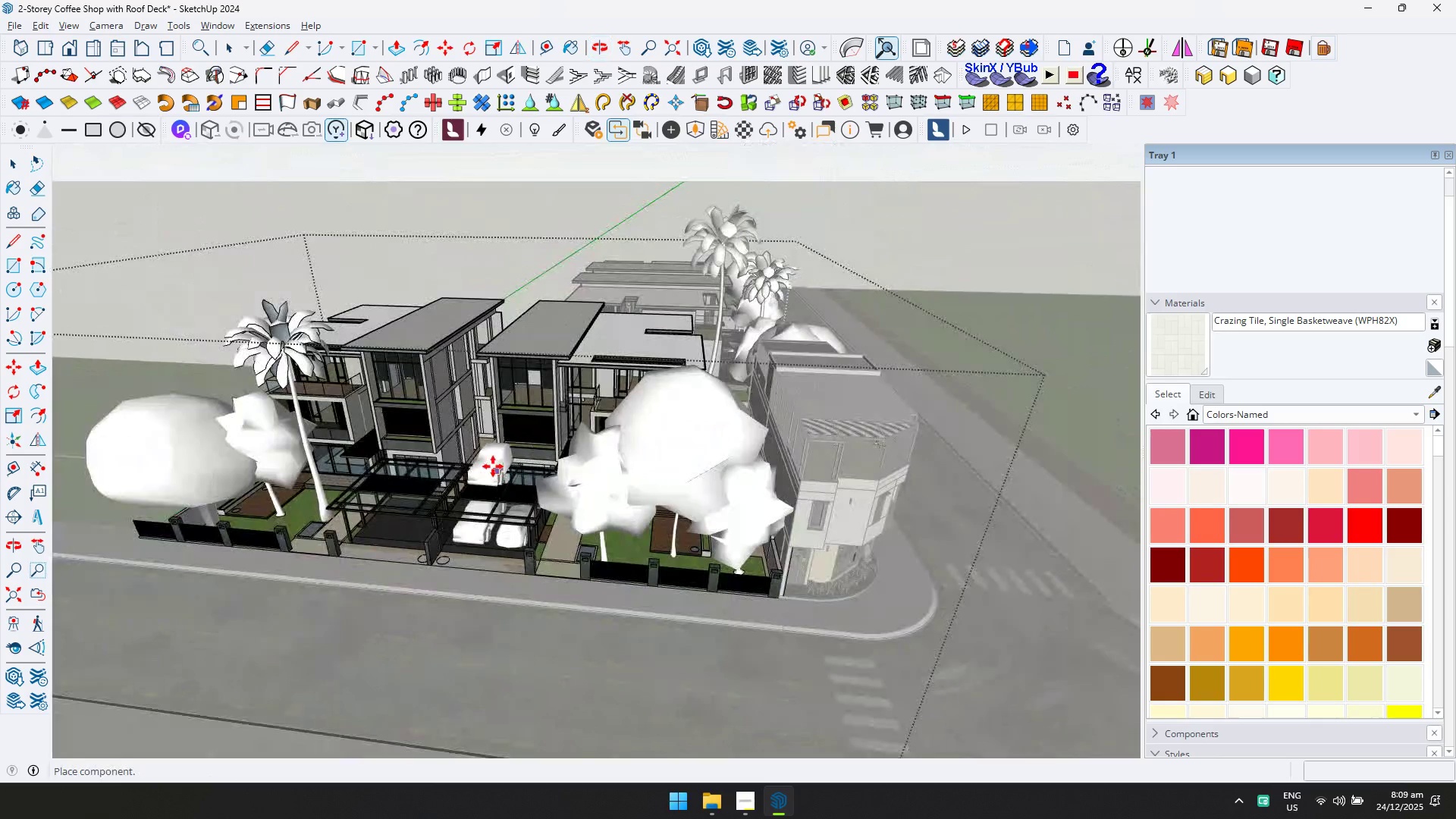 
scroll: coordinate [363, 519], scroll_direction: up, amount: 6.0
 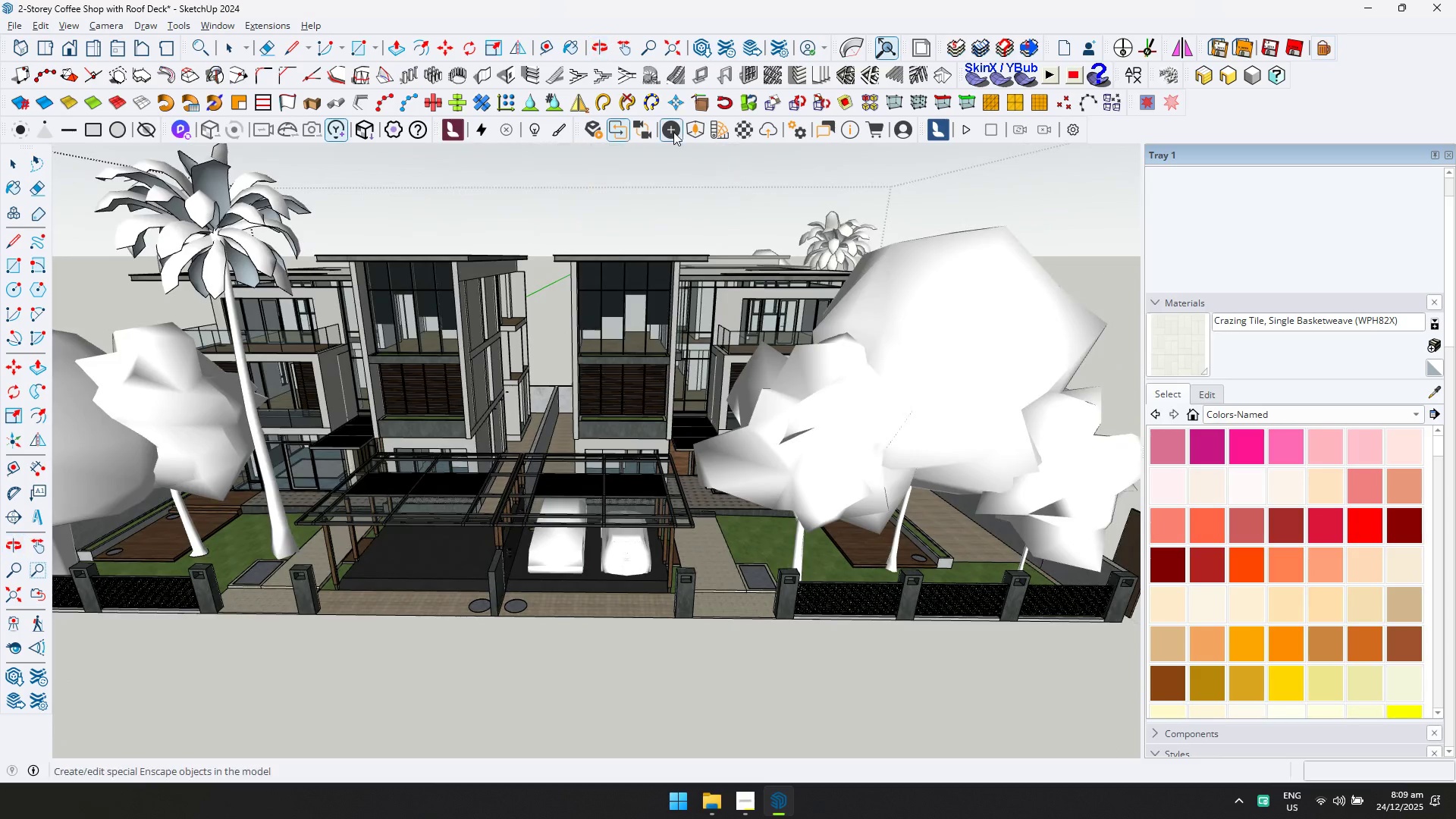 
left_click([693, 127])
 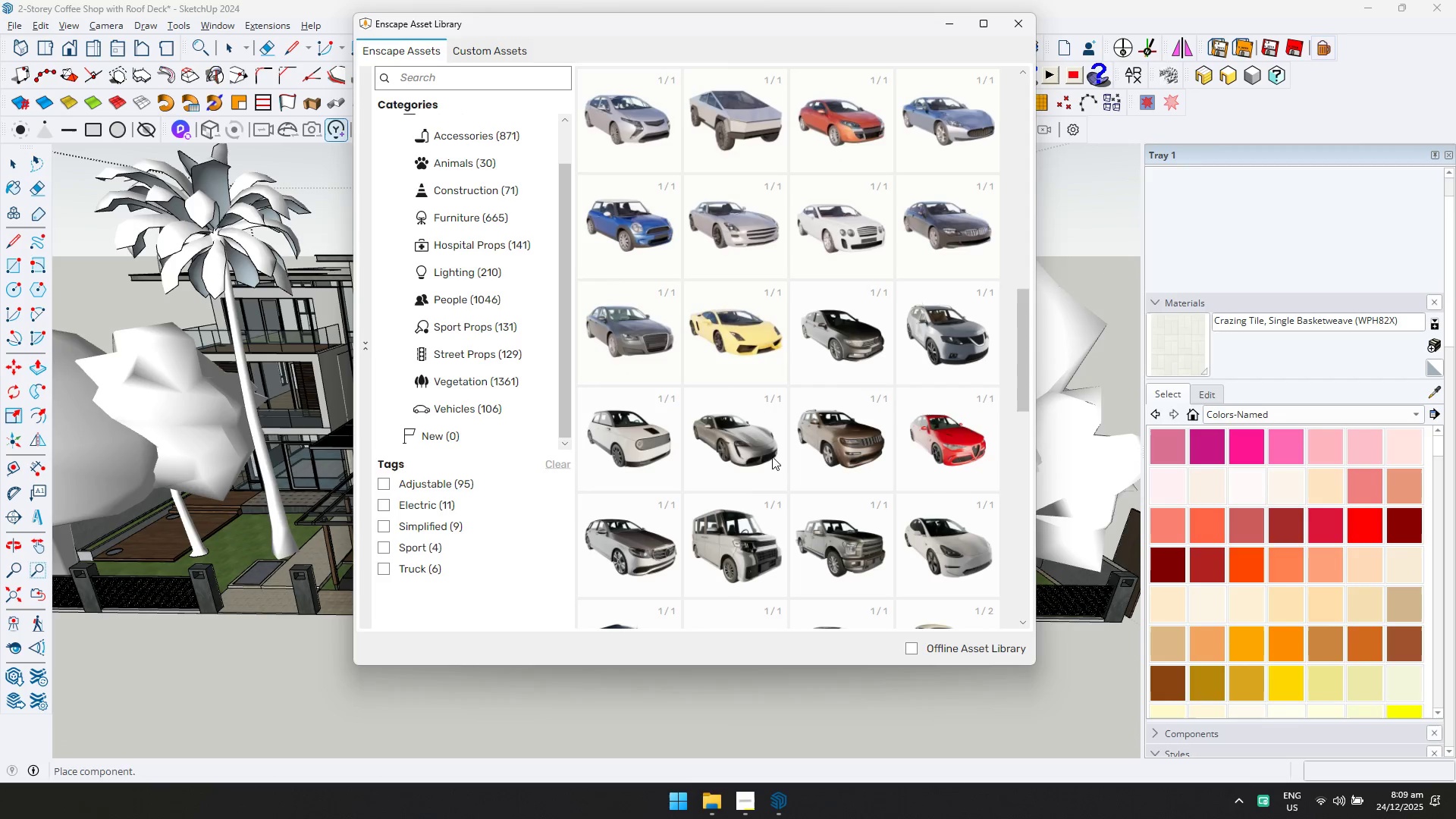 
scroll: coordinate [744, 483], scroll_direction: down, amount: 2.0
 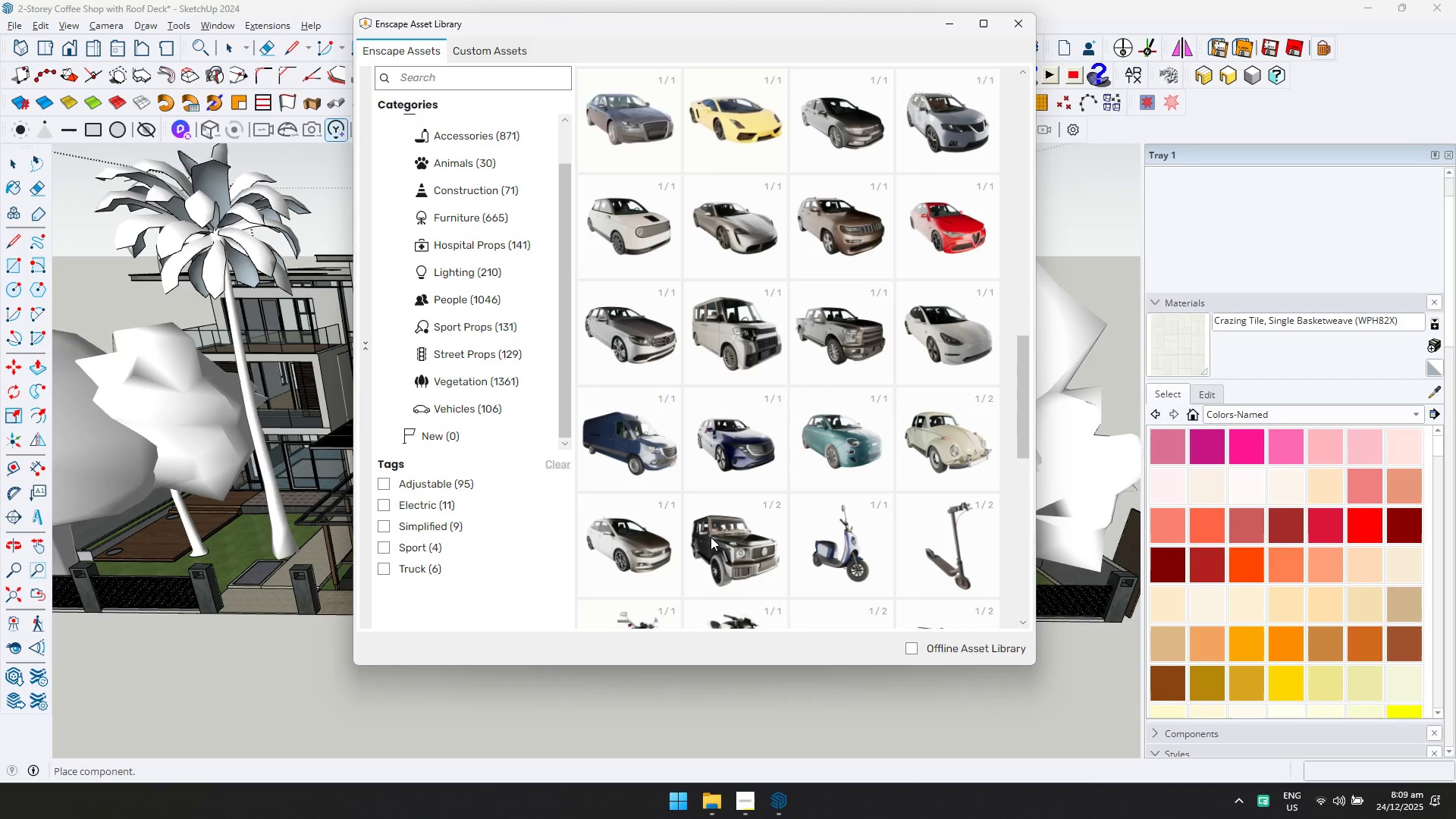 
double_click([711, 537])
 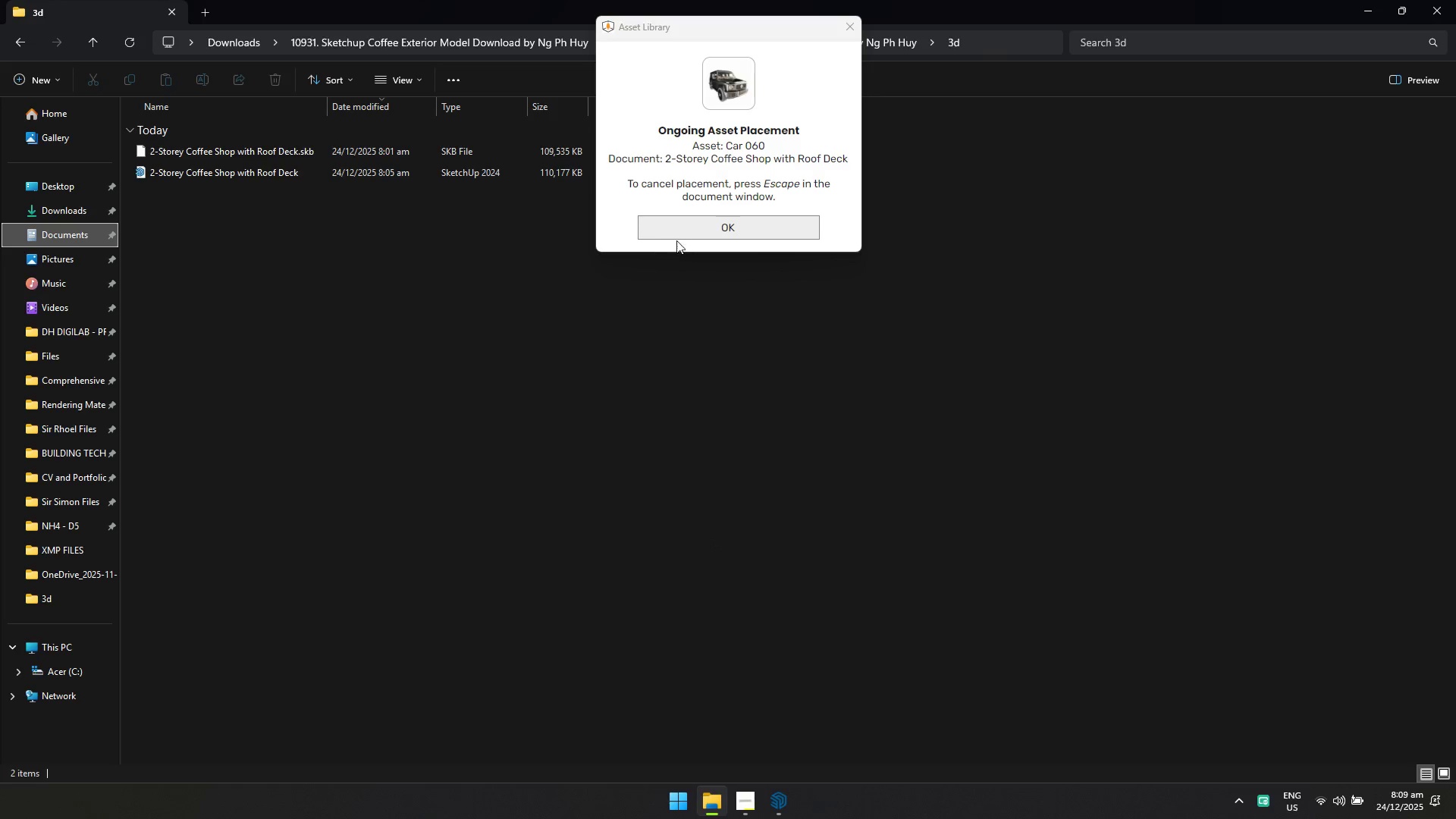 
left_click([682, 235])
 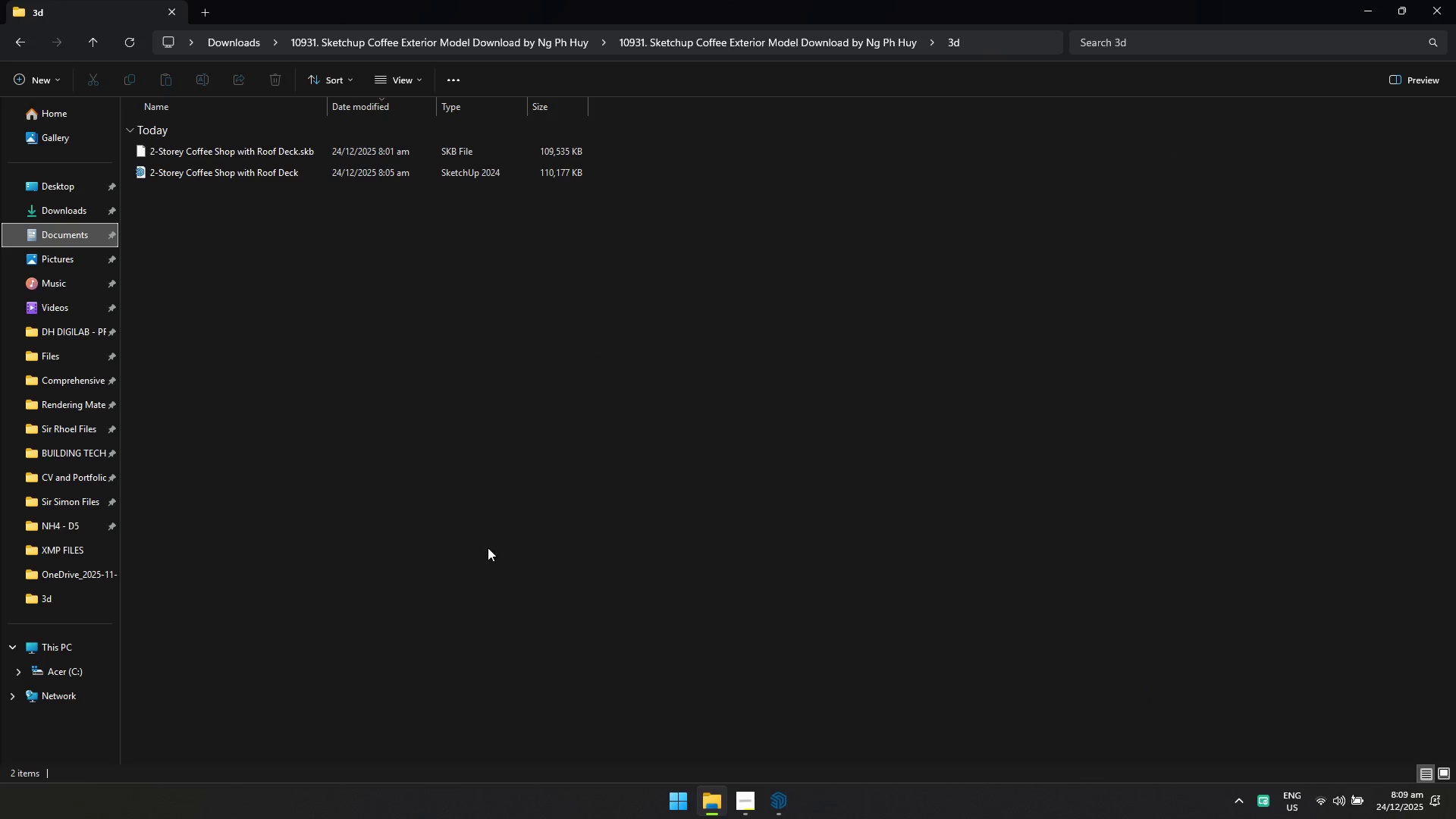 
key(Alt+AltLeft)
 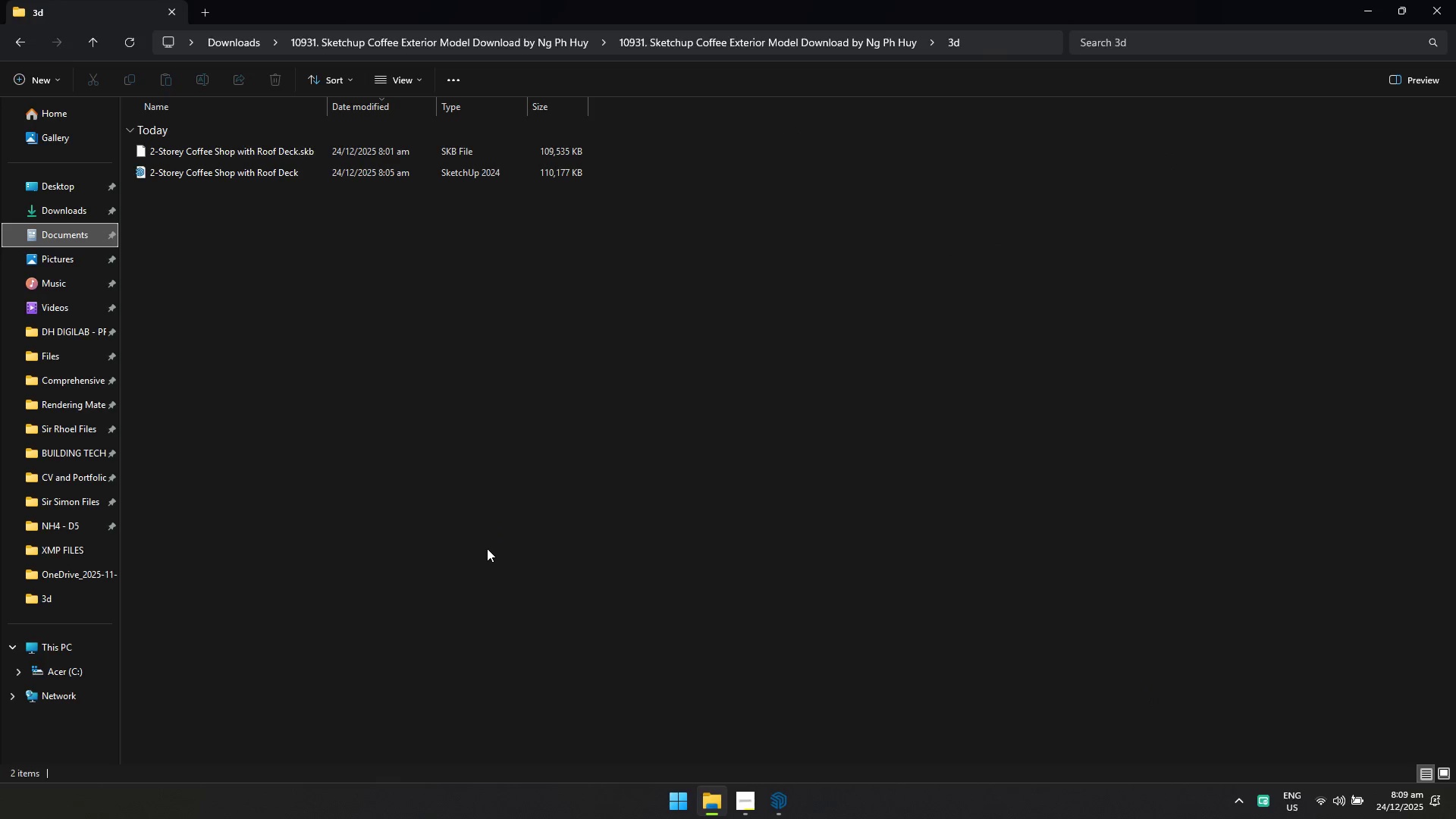 
key(Alt+Tab)
 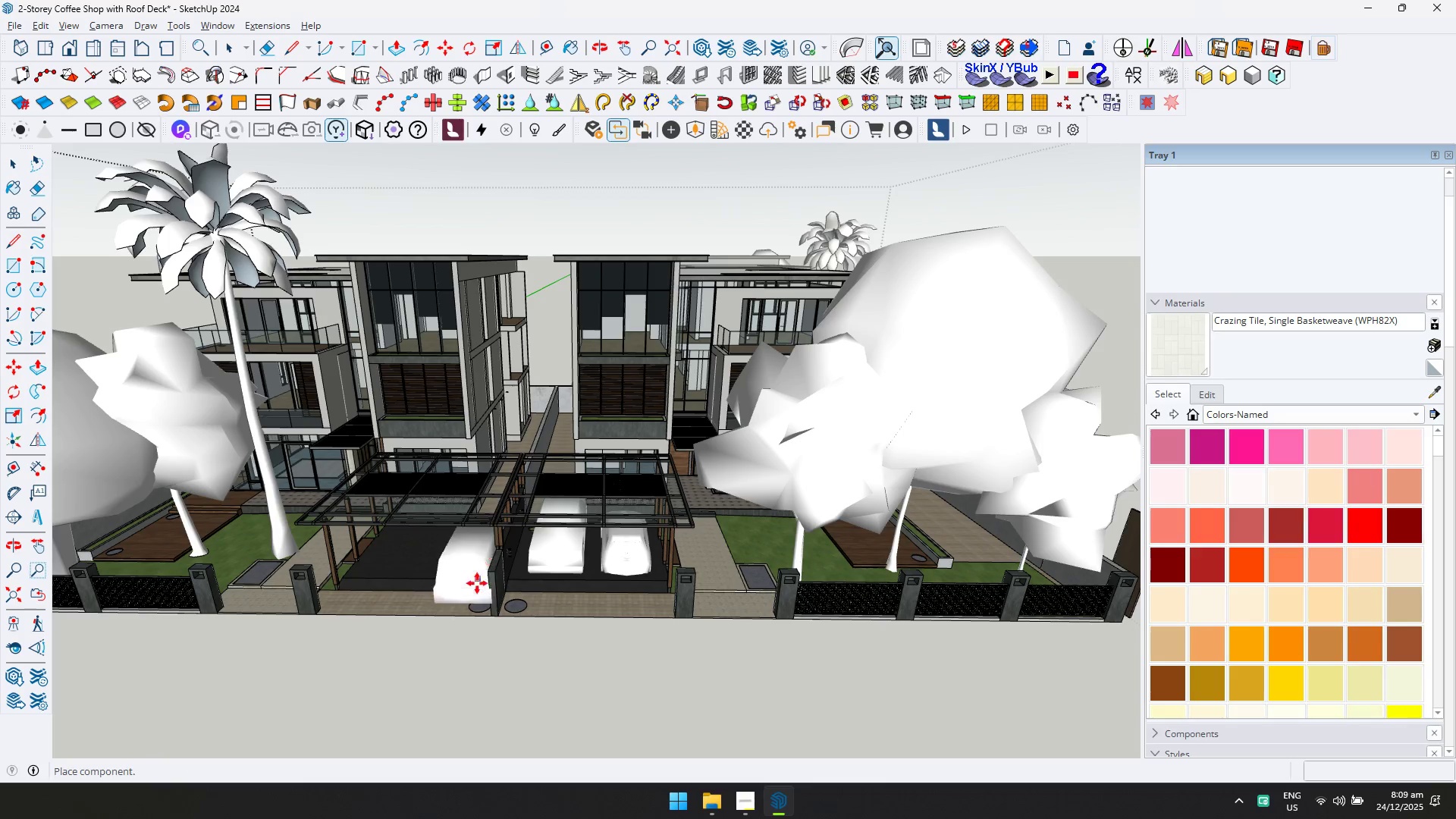 
scroll: coordinate [414, 560], scroll_direction: up, amount: 9.0
 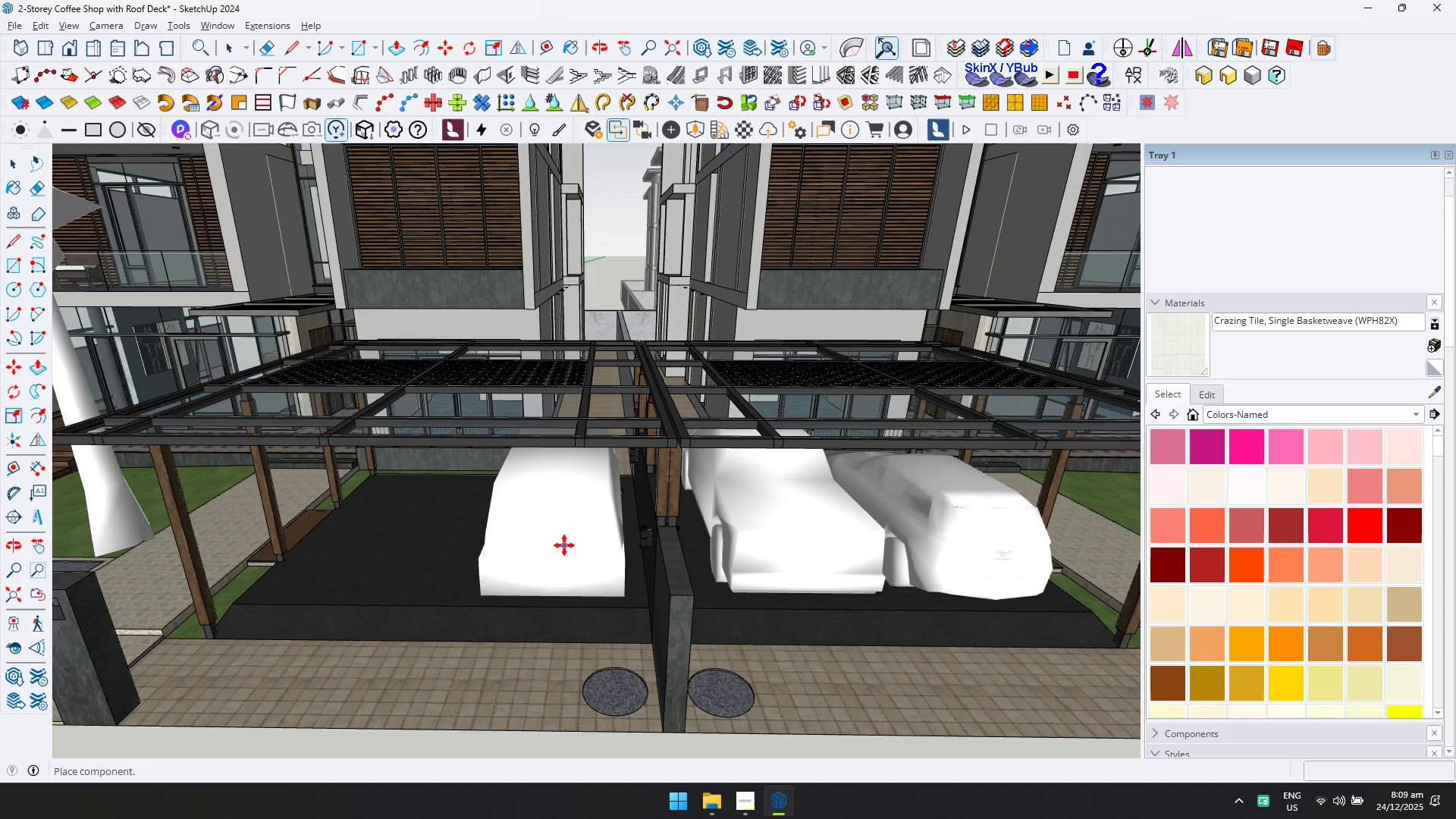 
left_click([563, 542])
 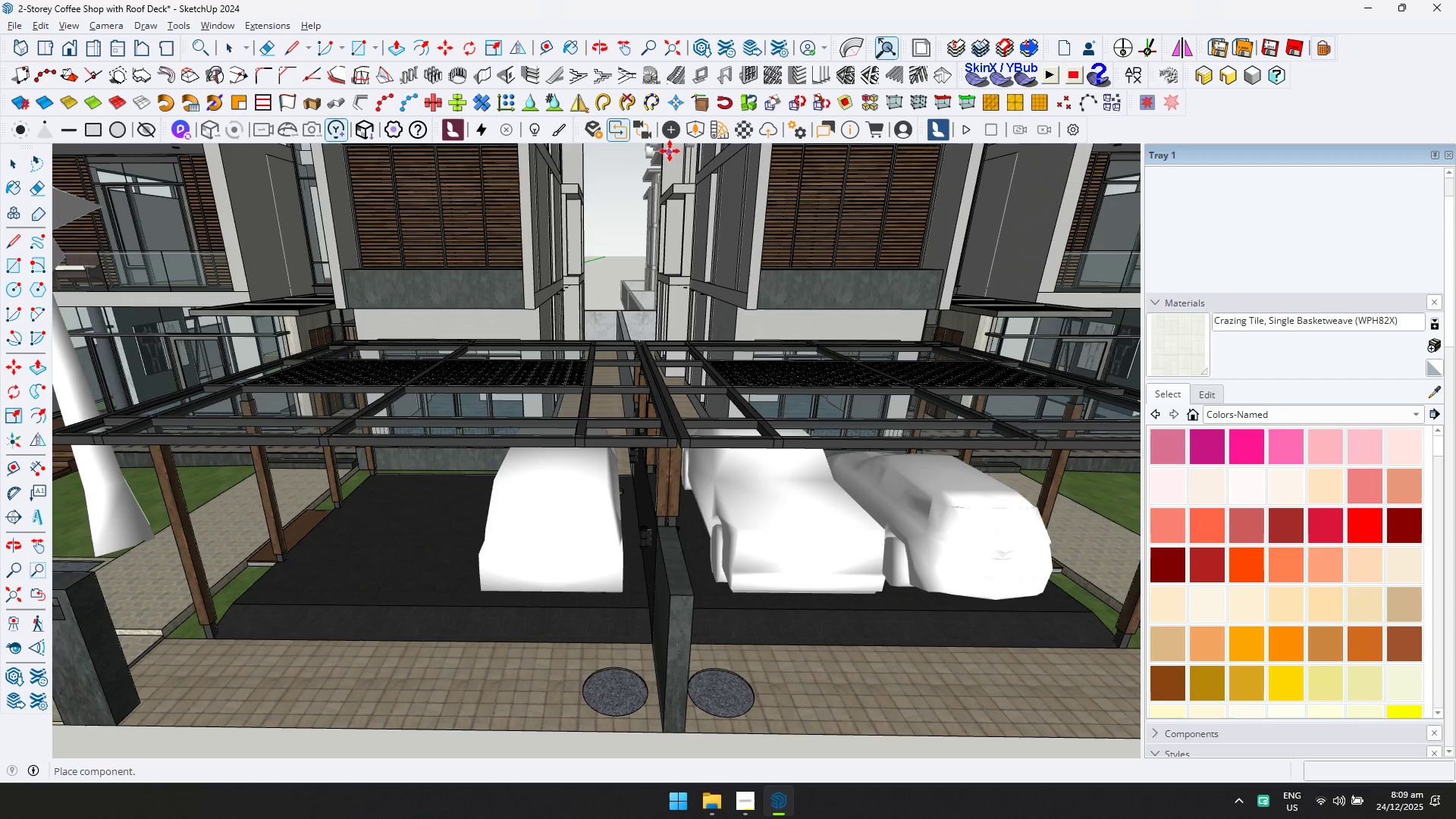 
left_click([693, 136])
 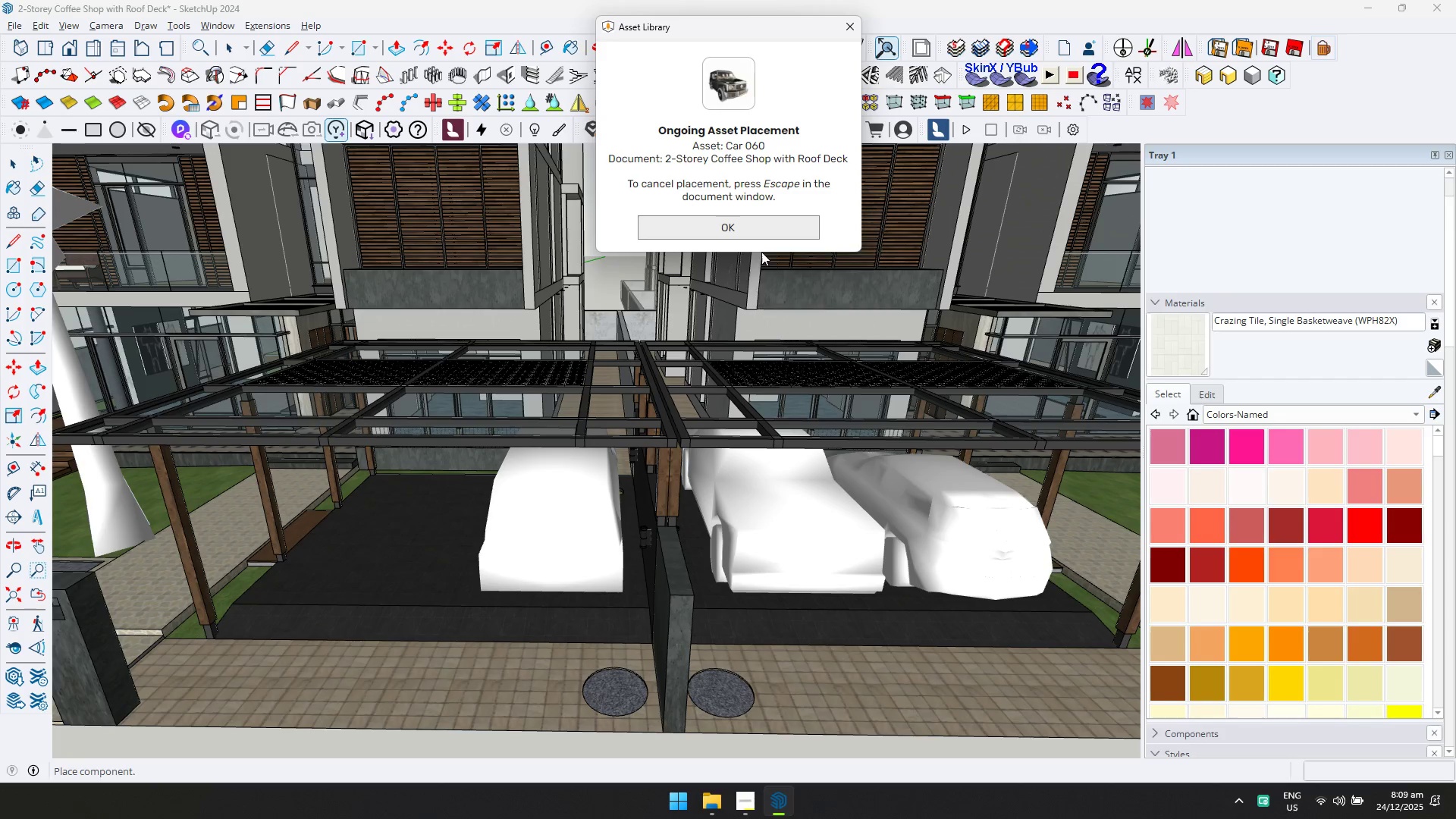 
left_click([752, 232])
 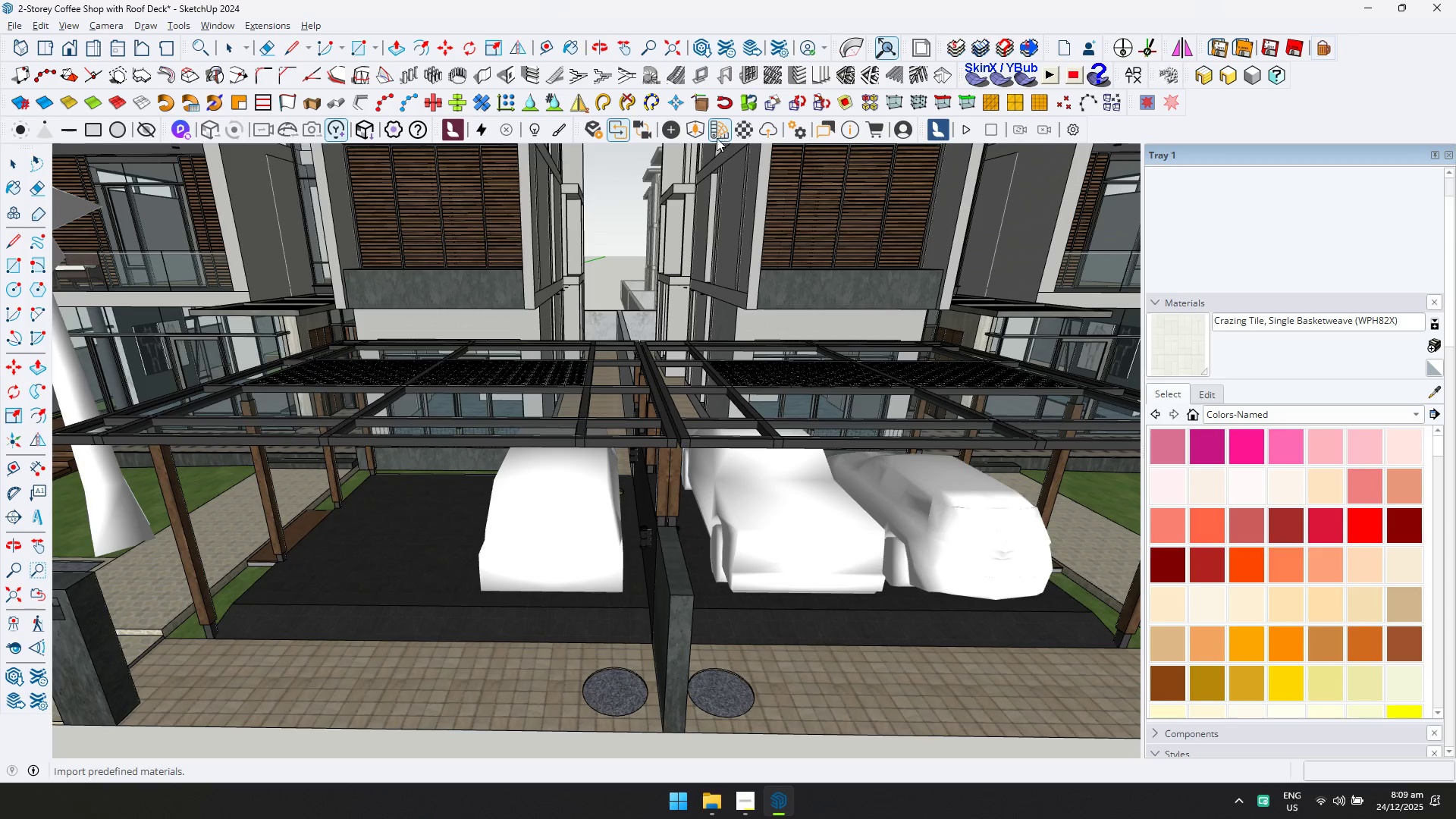 
left_click([700, 129])
 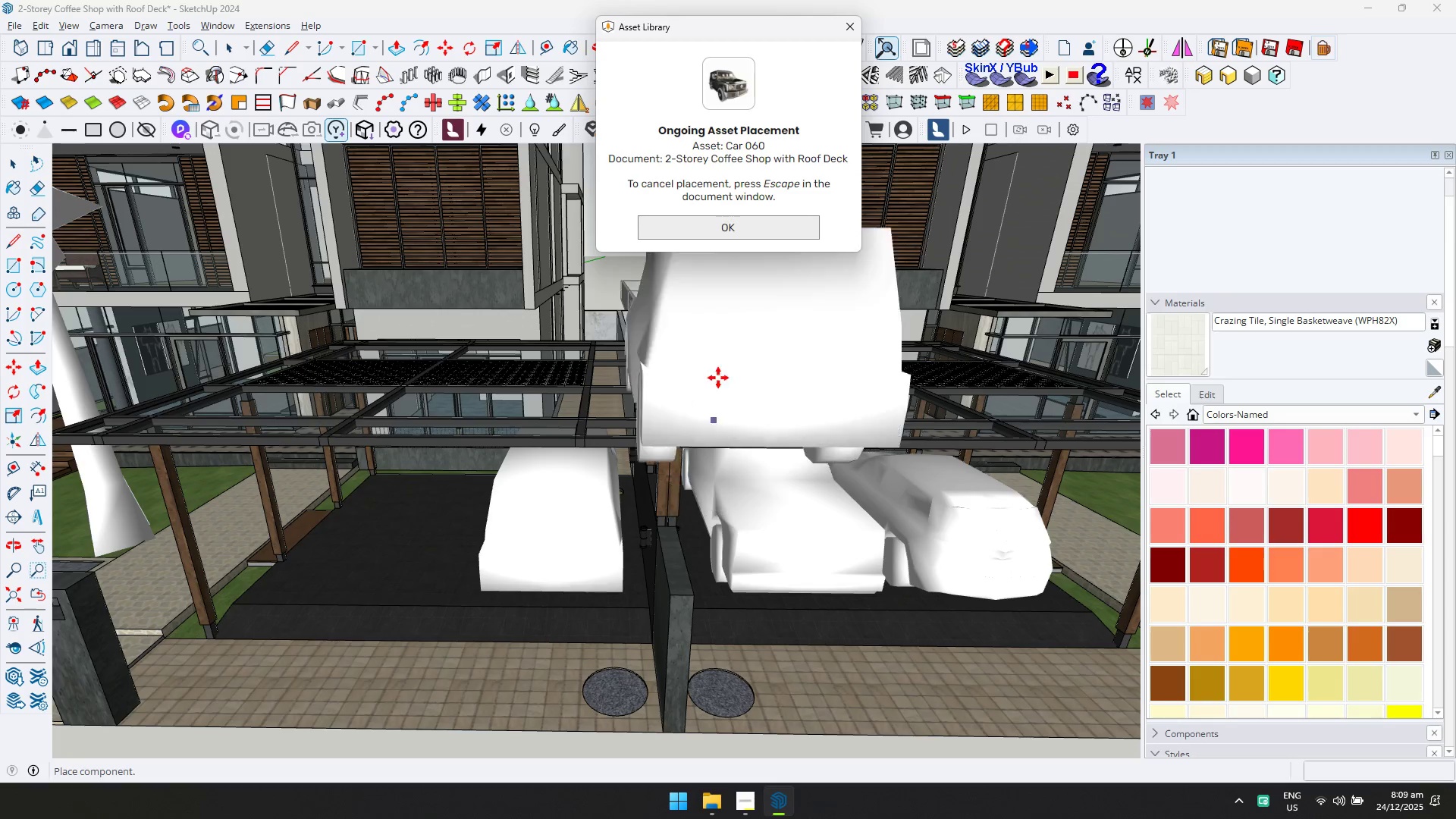 
key(Escape)
 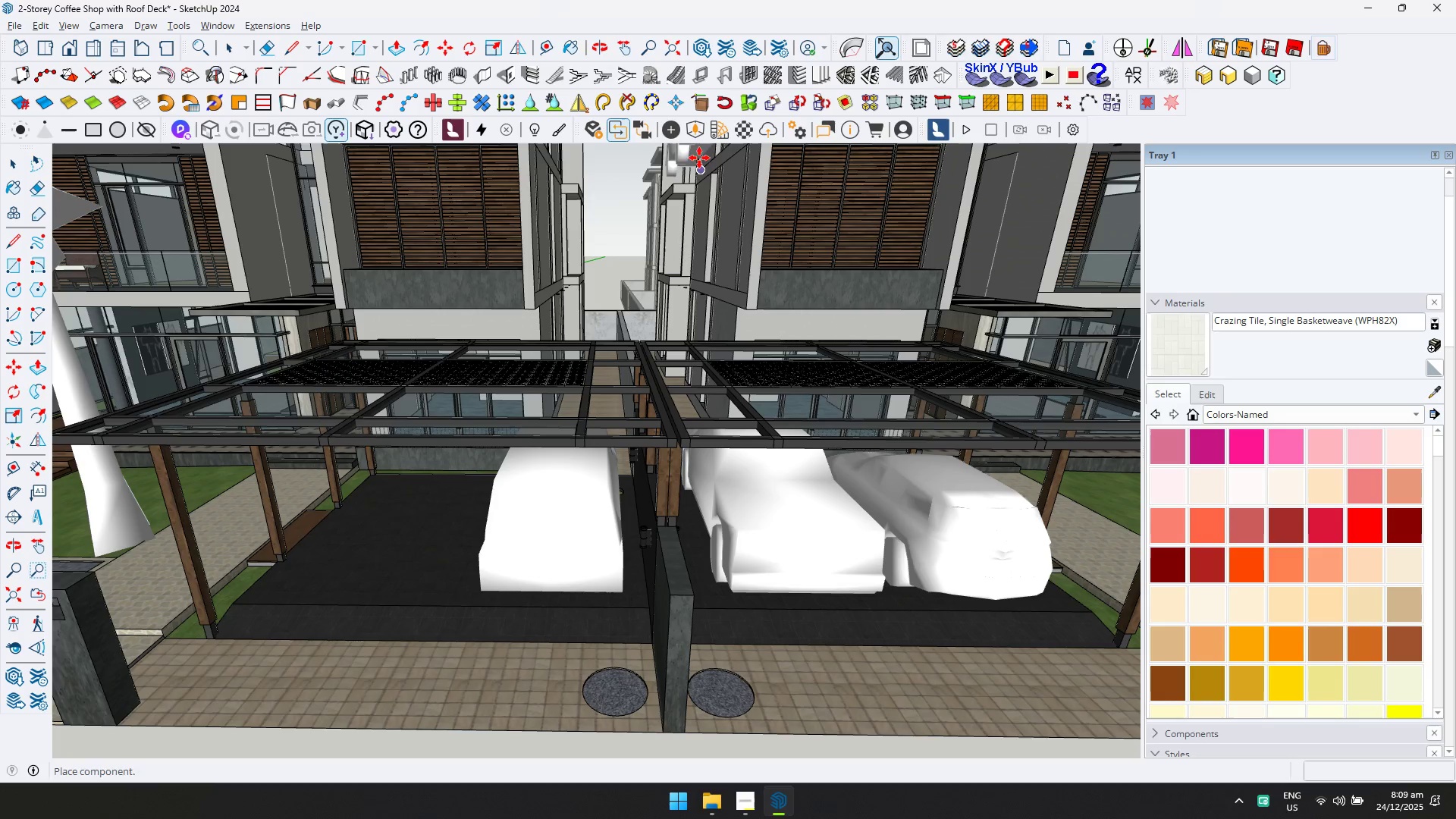 
left_click([697, 137])
 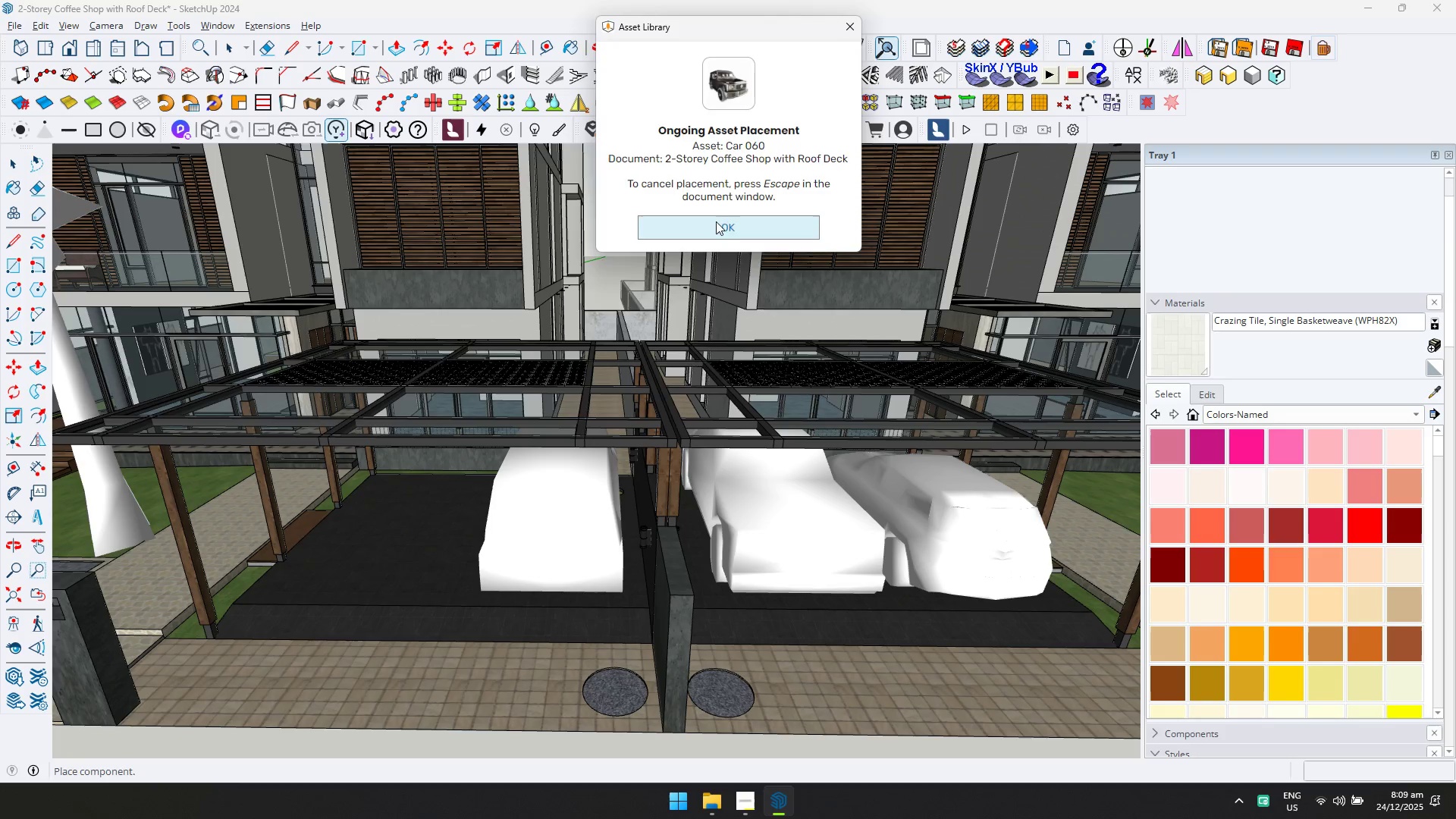 
key(Escape)
 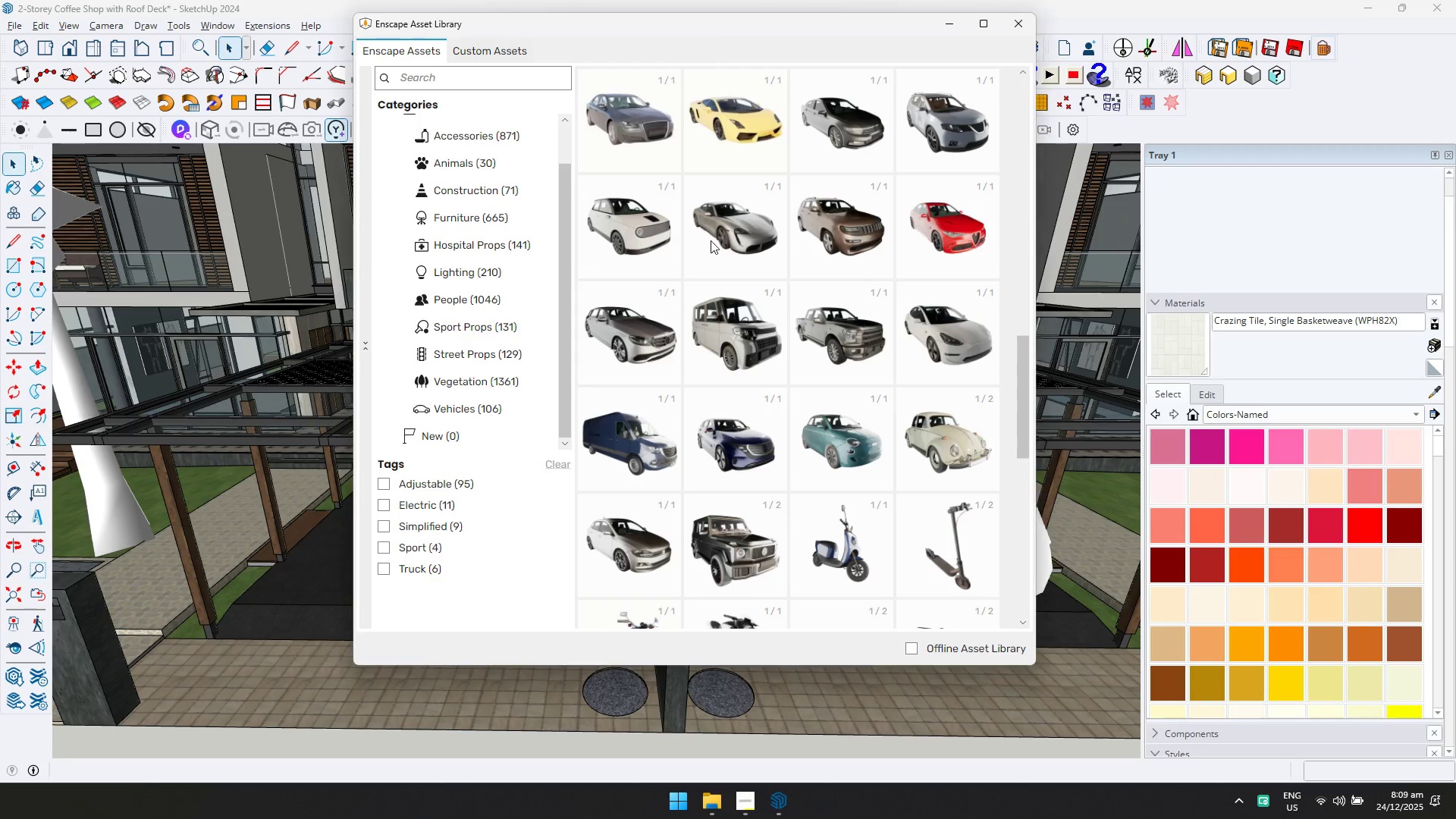 
scroll: coordinate [921, 462], scroll_direction: up, amount: 7.0
 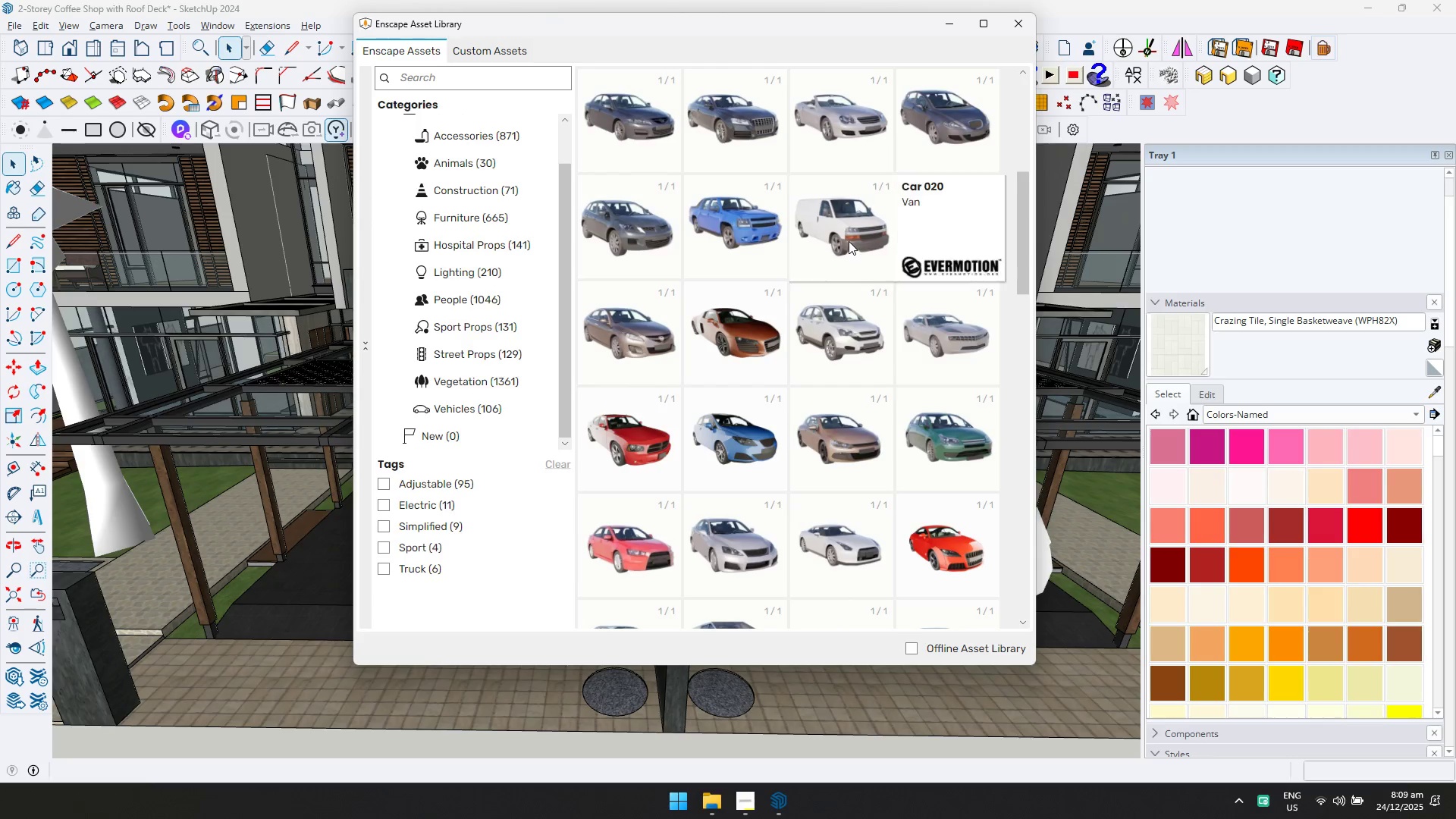 
double_click([846, 227])
 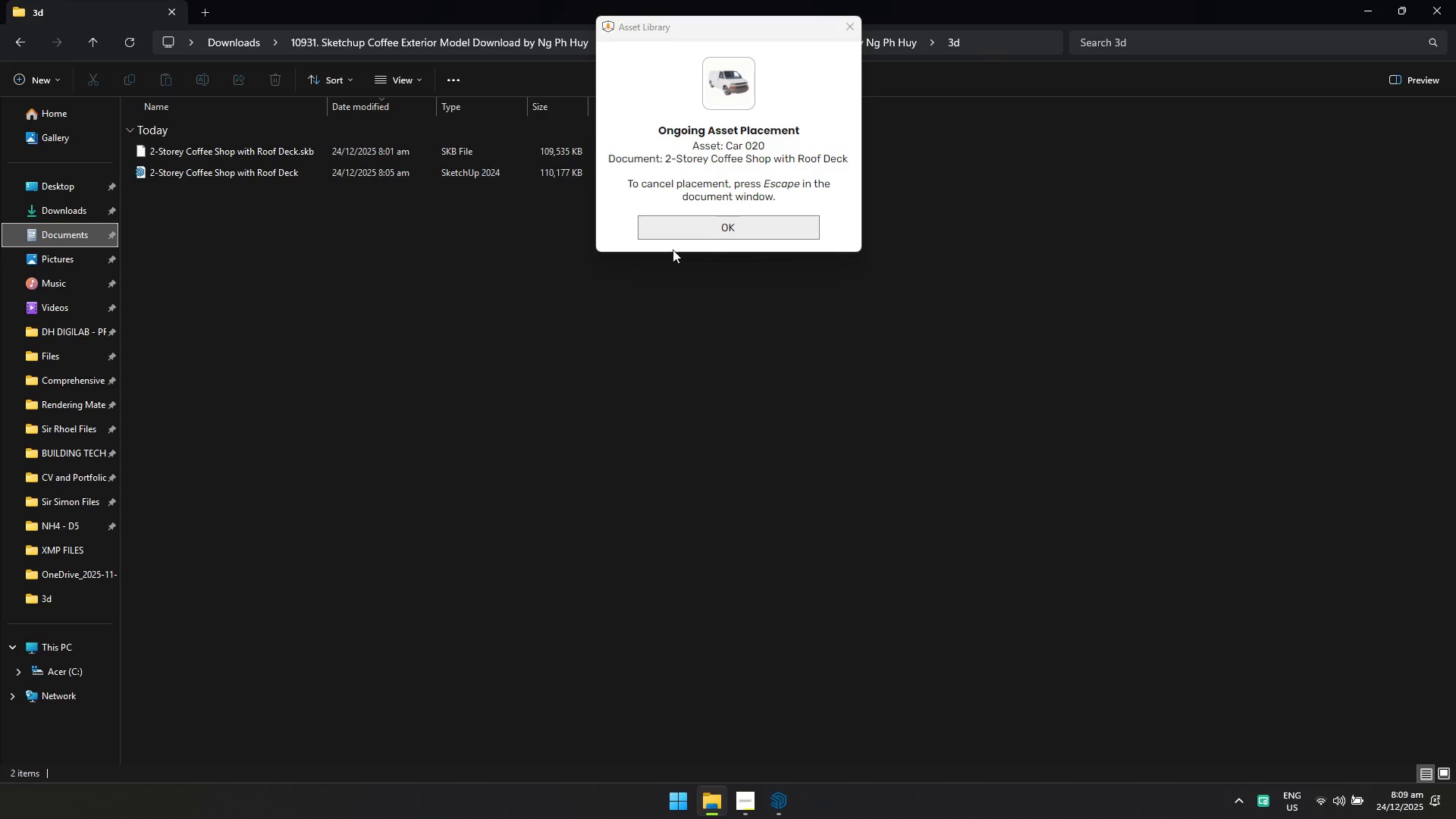 
left_click([698, 222])
 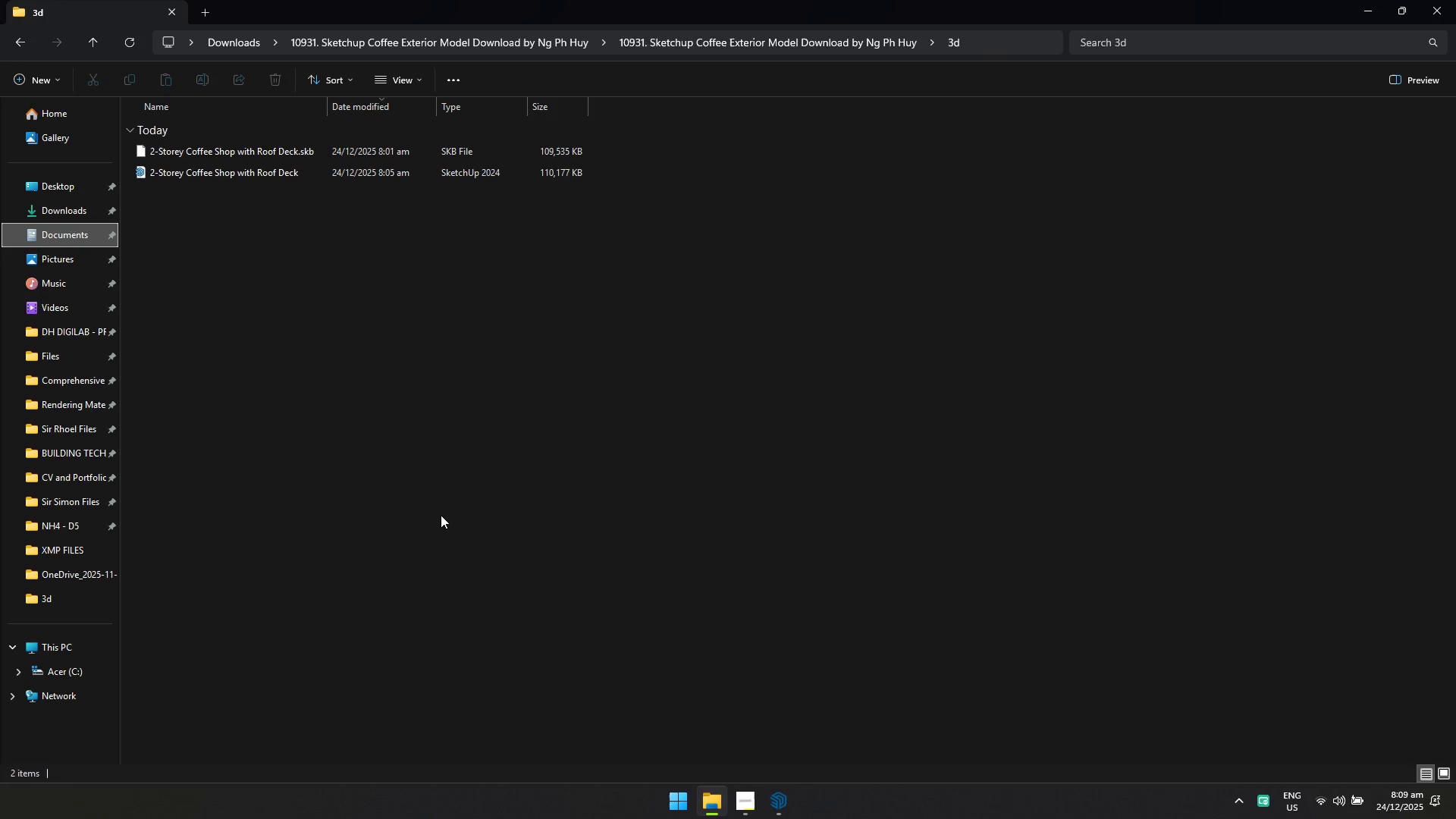 
key(Alt+AltLeft)
 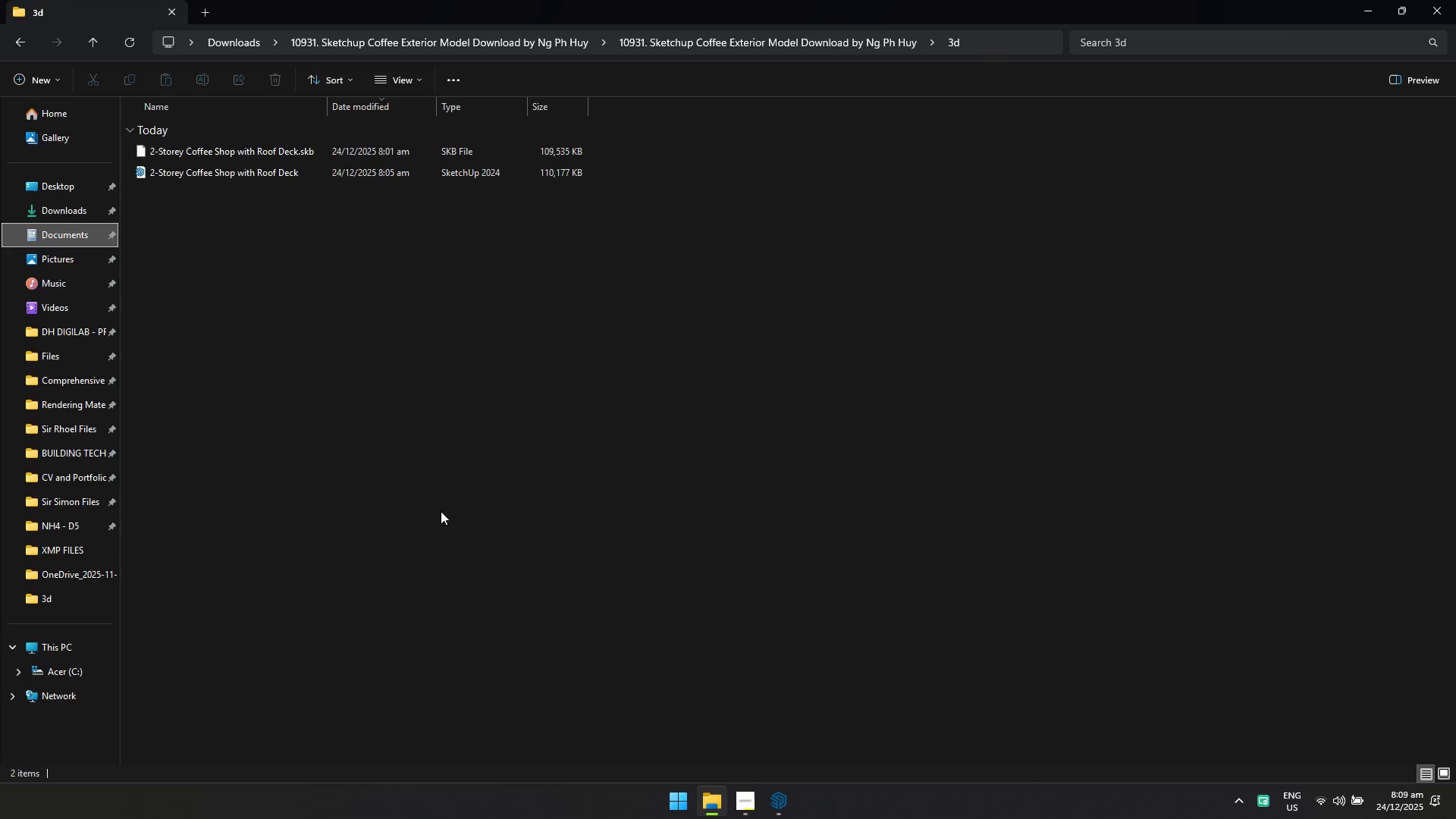 
key(Alt+Tab)
 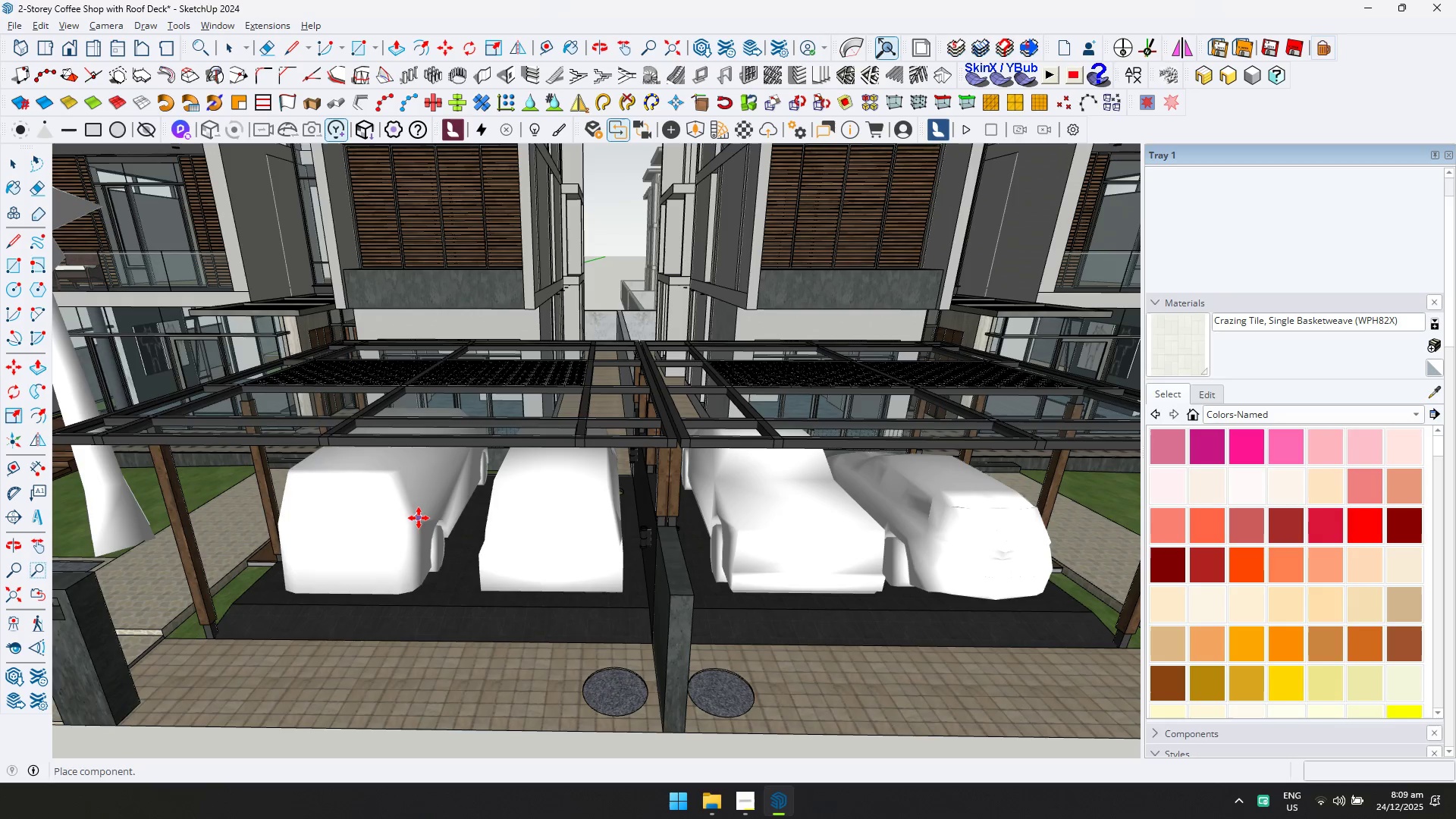 
left_click([418, 522])
 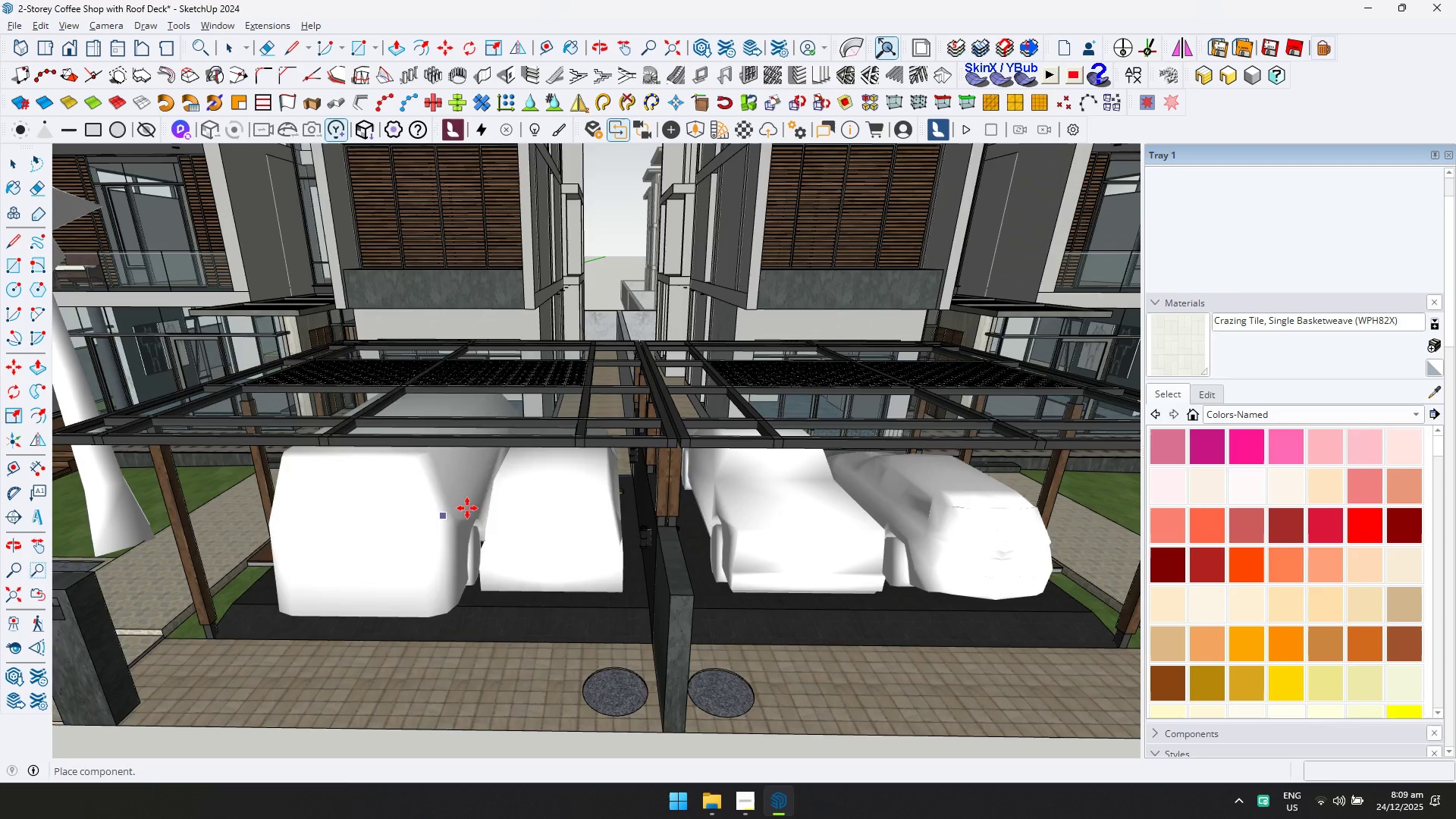 
key(Shift+ShiftLeft)
 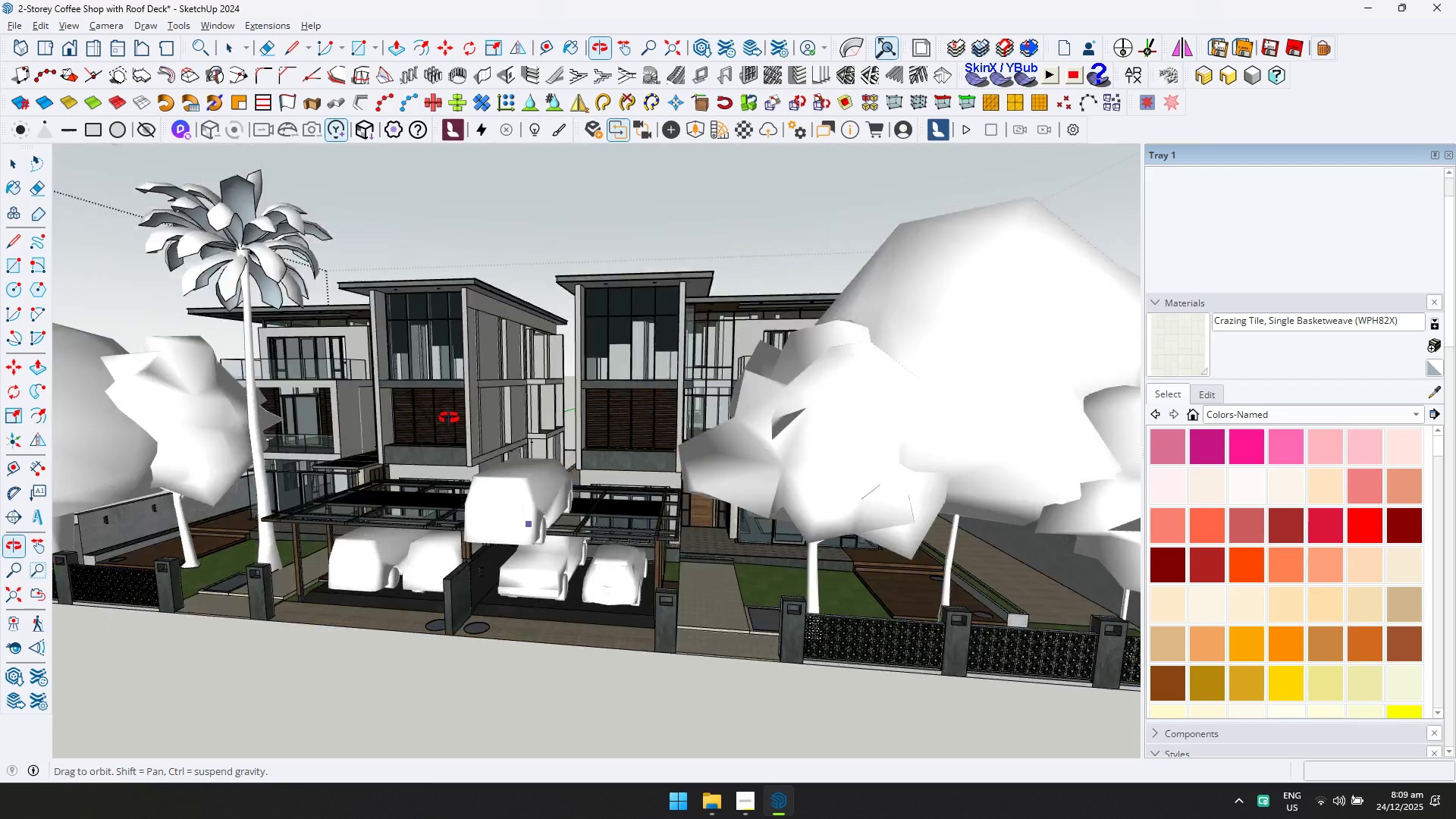 
scroll: coordinate [723, 453], scroll_direction: down, amount: 10.0
 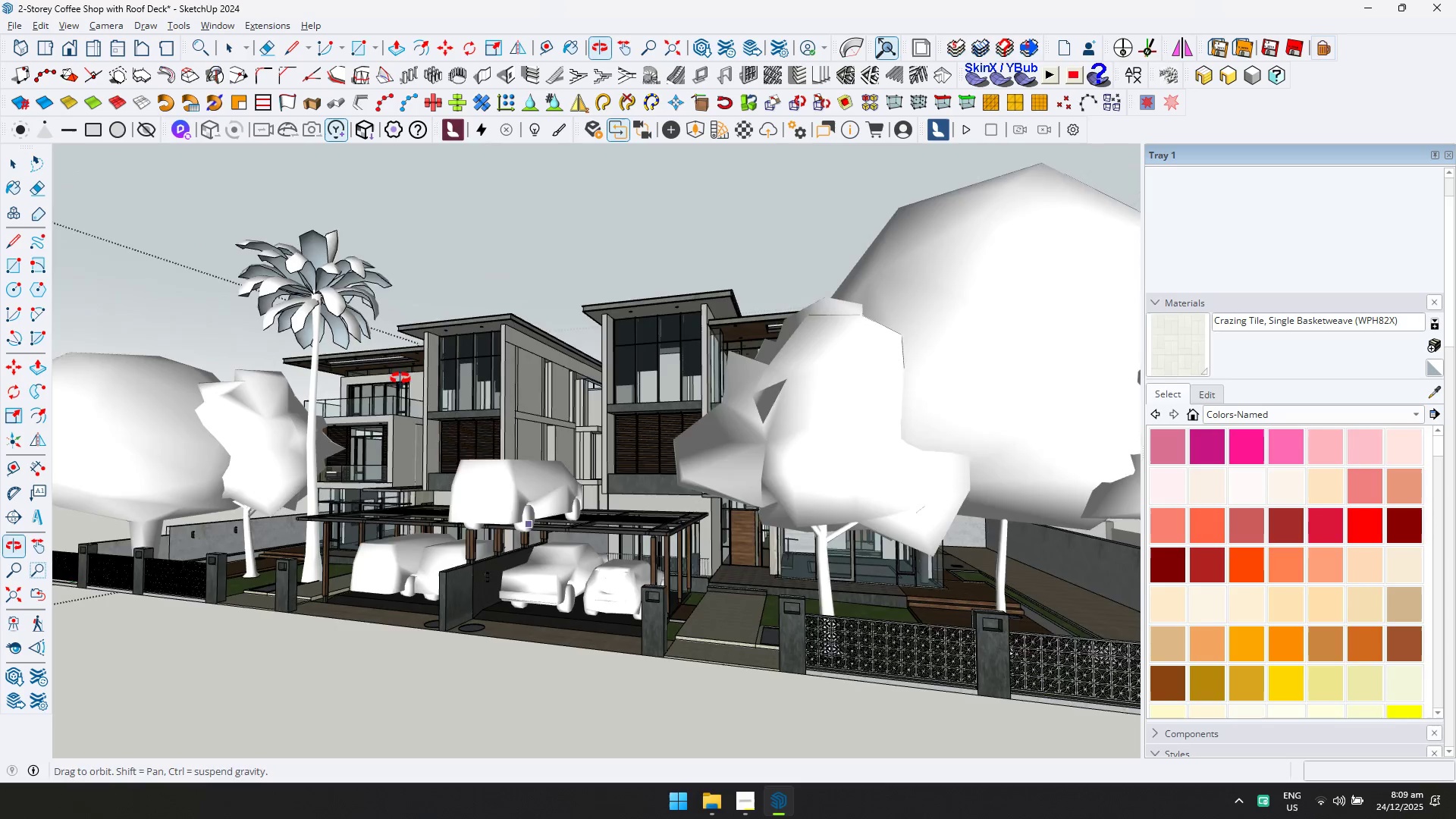 
key(Space)
 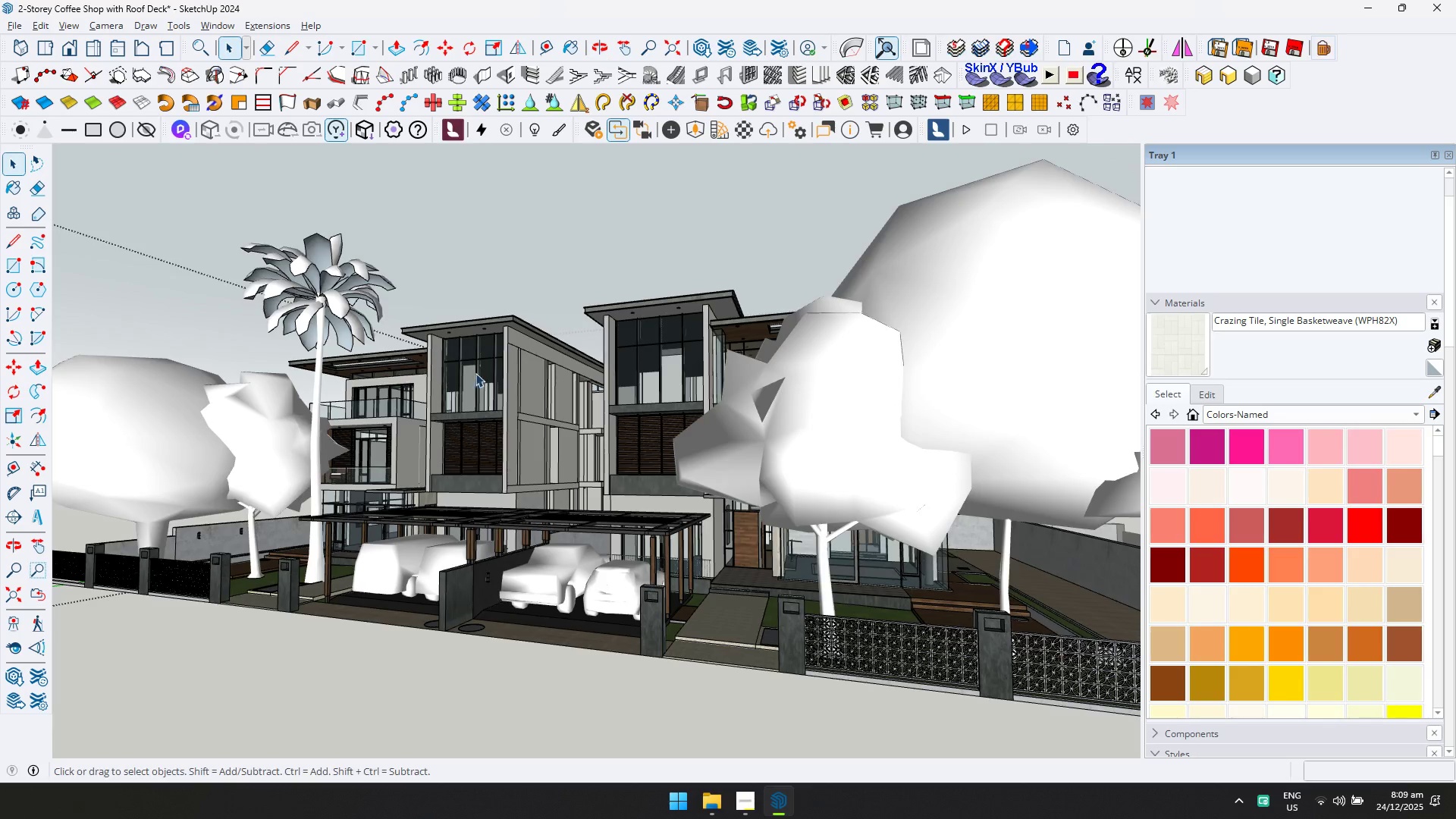 
key(Shift+ShiftLeft)
 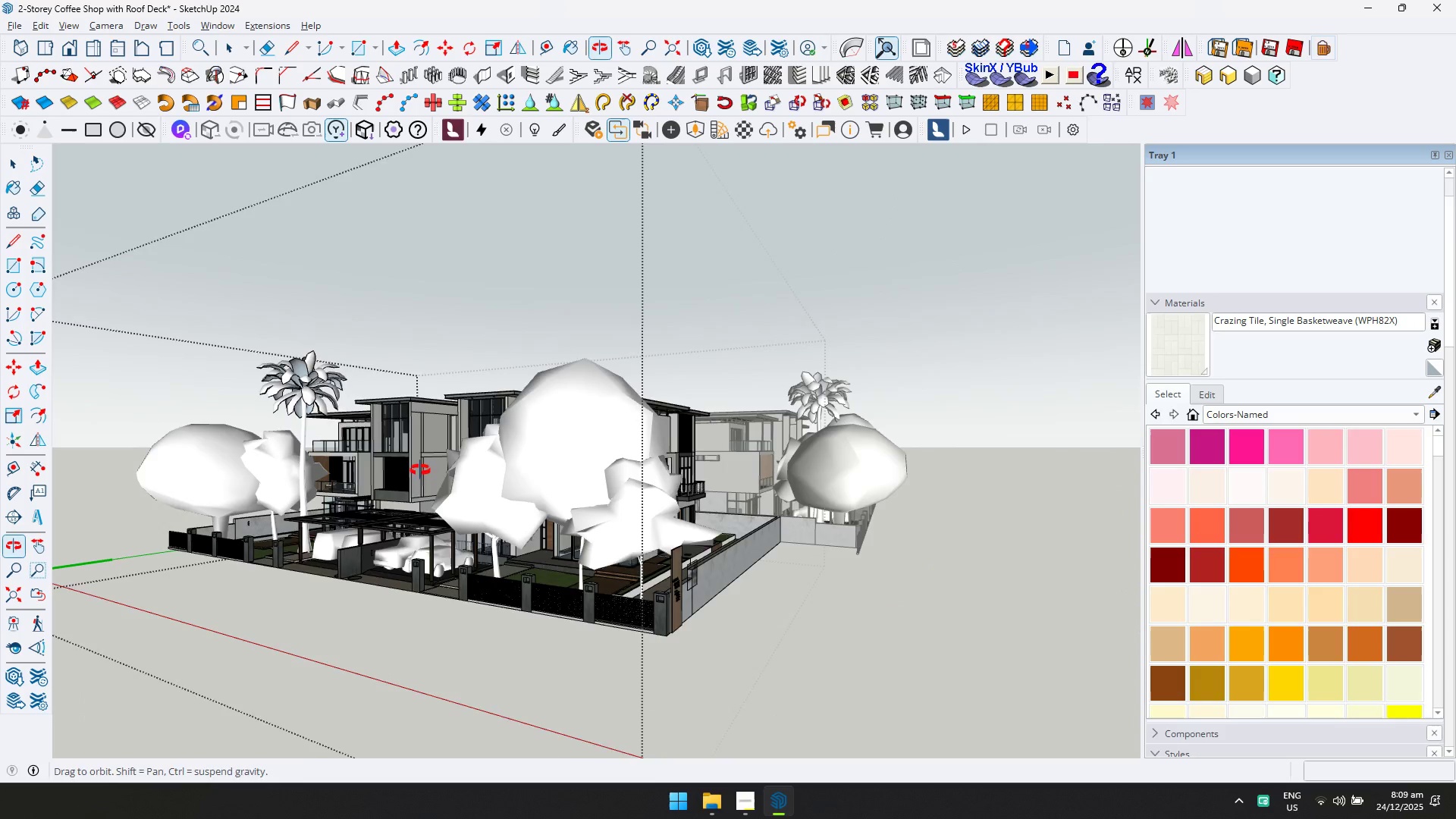 
scroll: coordinate [544, 419], scroll_direction: down, amount: 5.0
 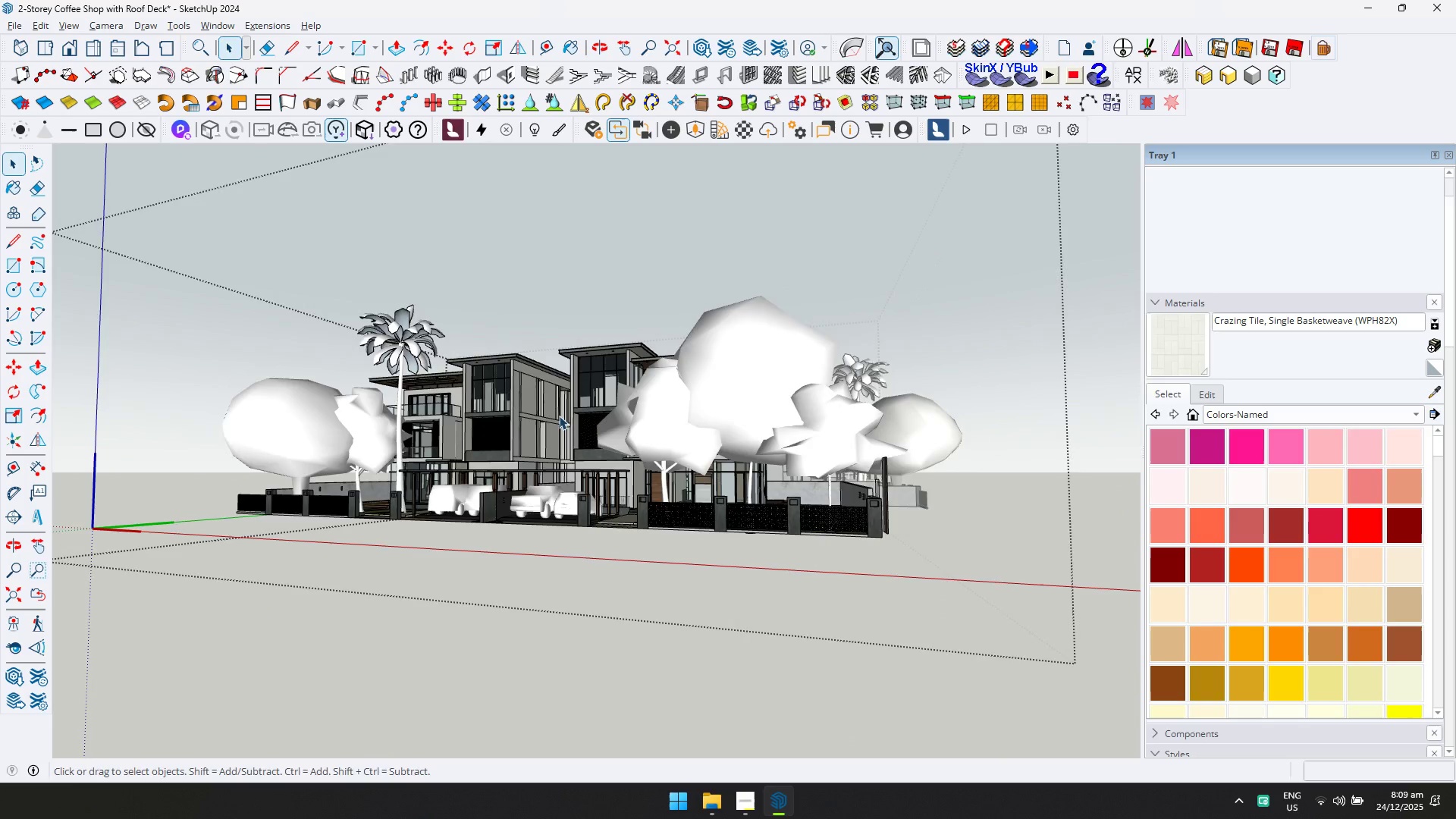 
key(Escape)
 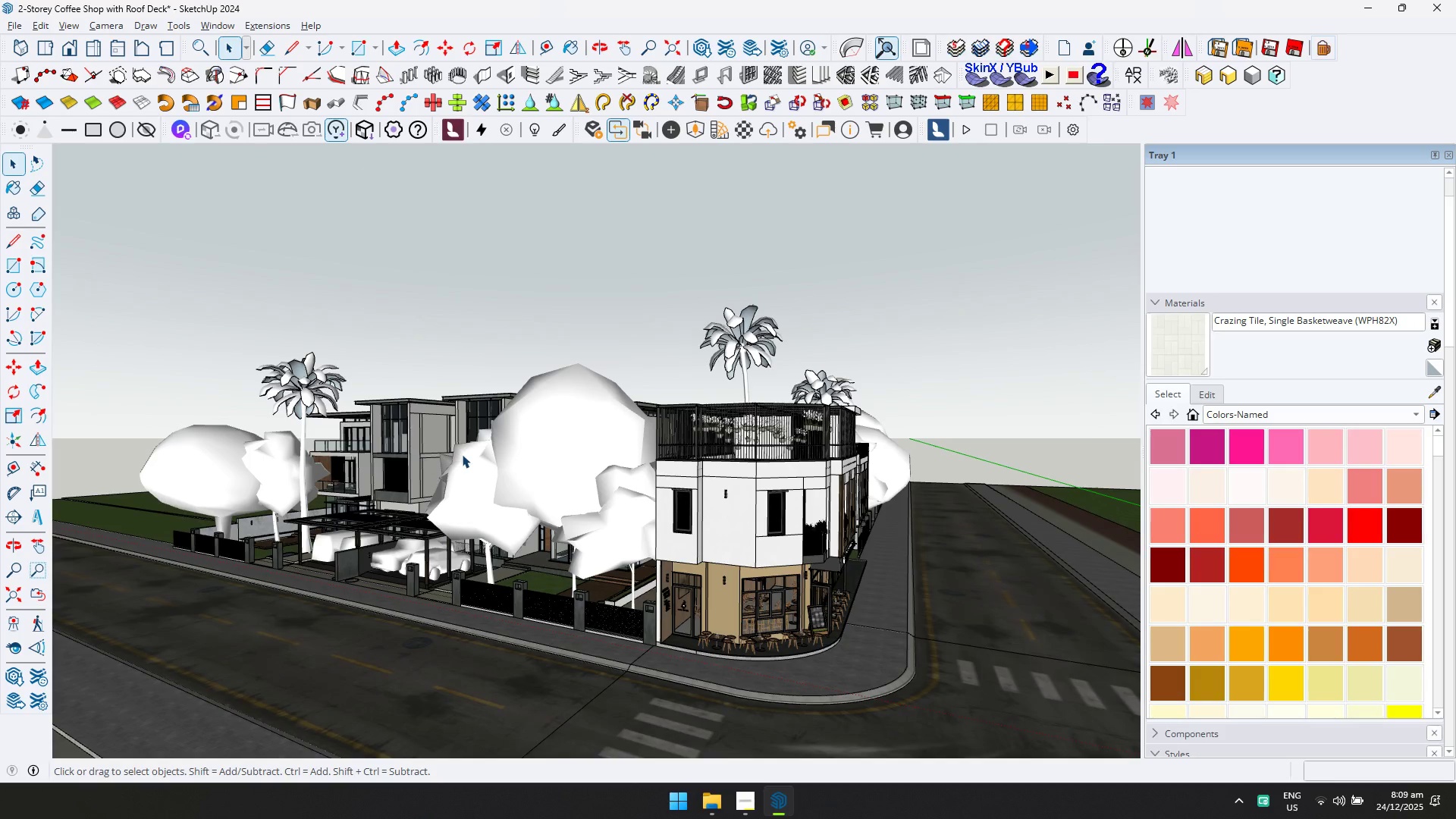 
scroll: coordinate [536, 485], scroll_direction: down, amount: 5.0
 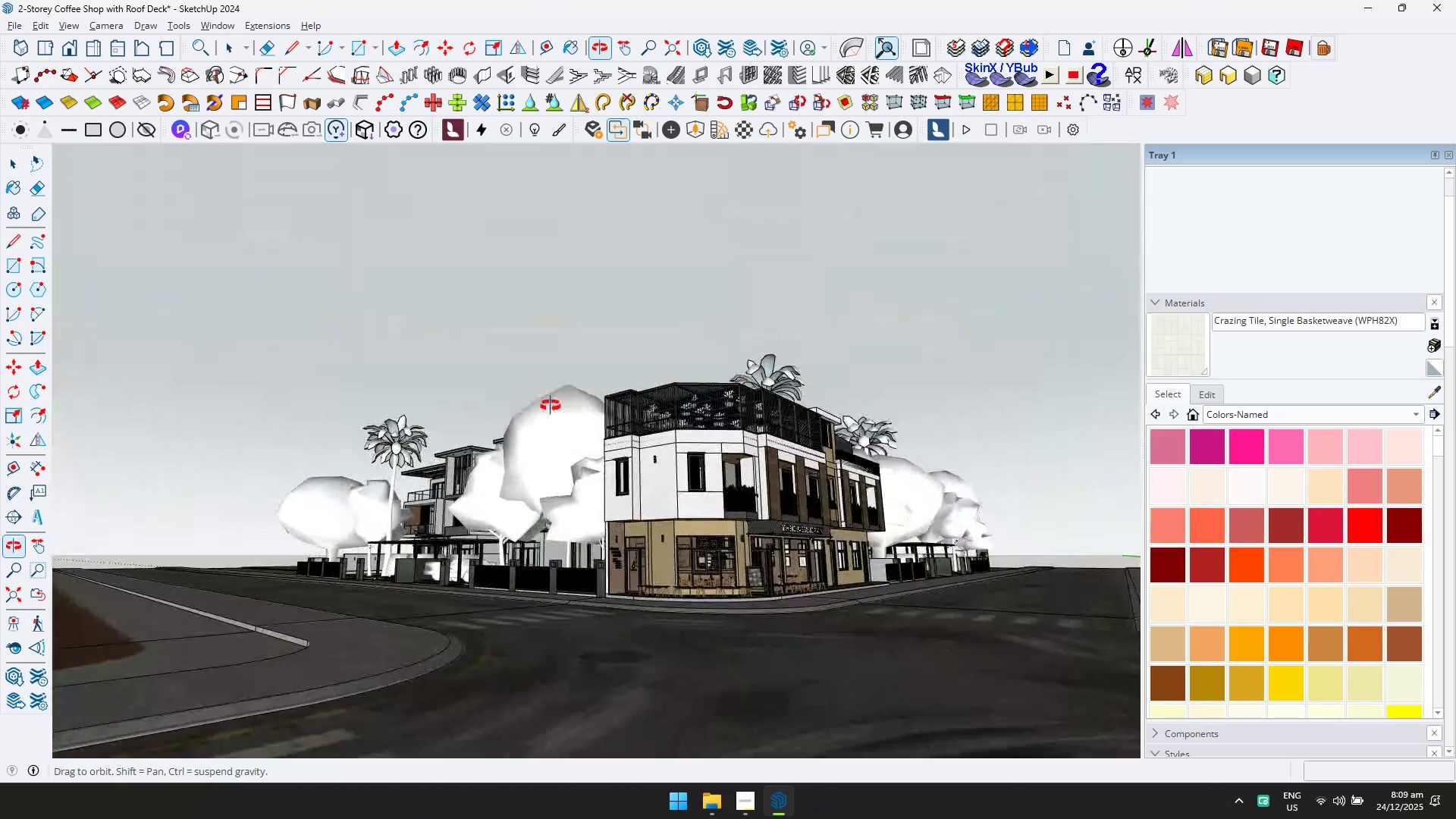 
double_click([643, 537])
 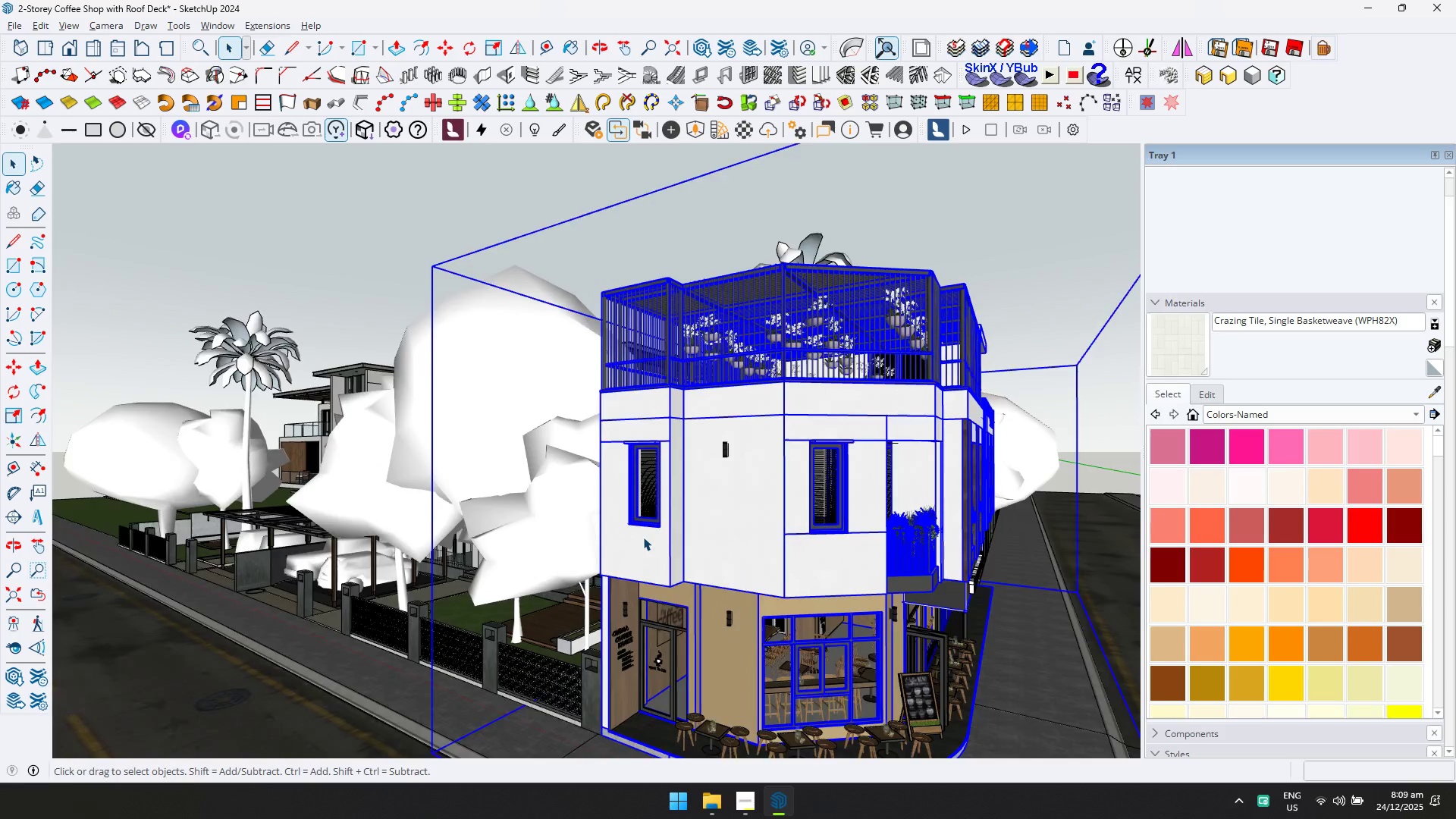 
scroll: coordinate [643, 537], scroll_direction: up, amount: 11.0
 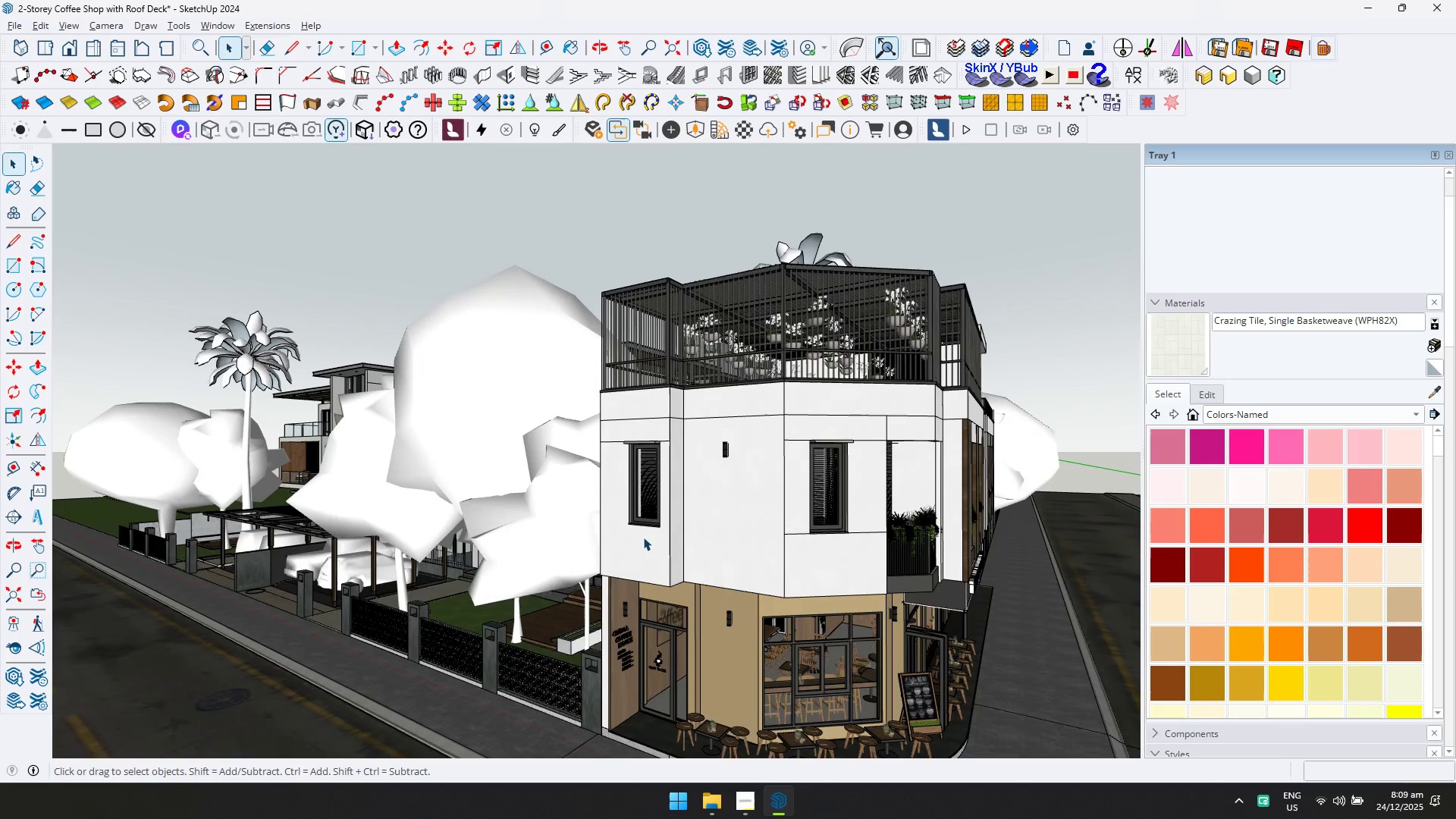 
double_click([643, 537])
 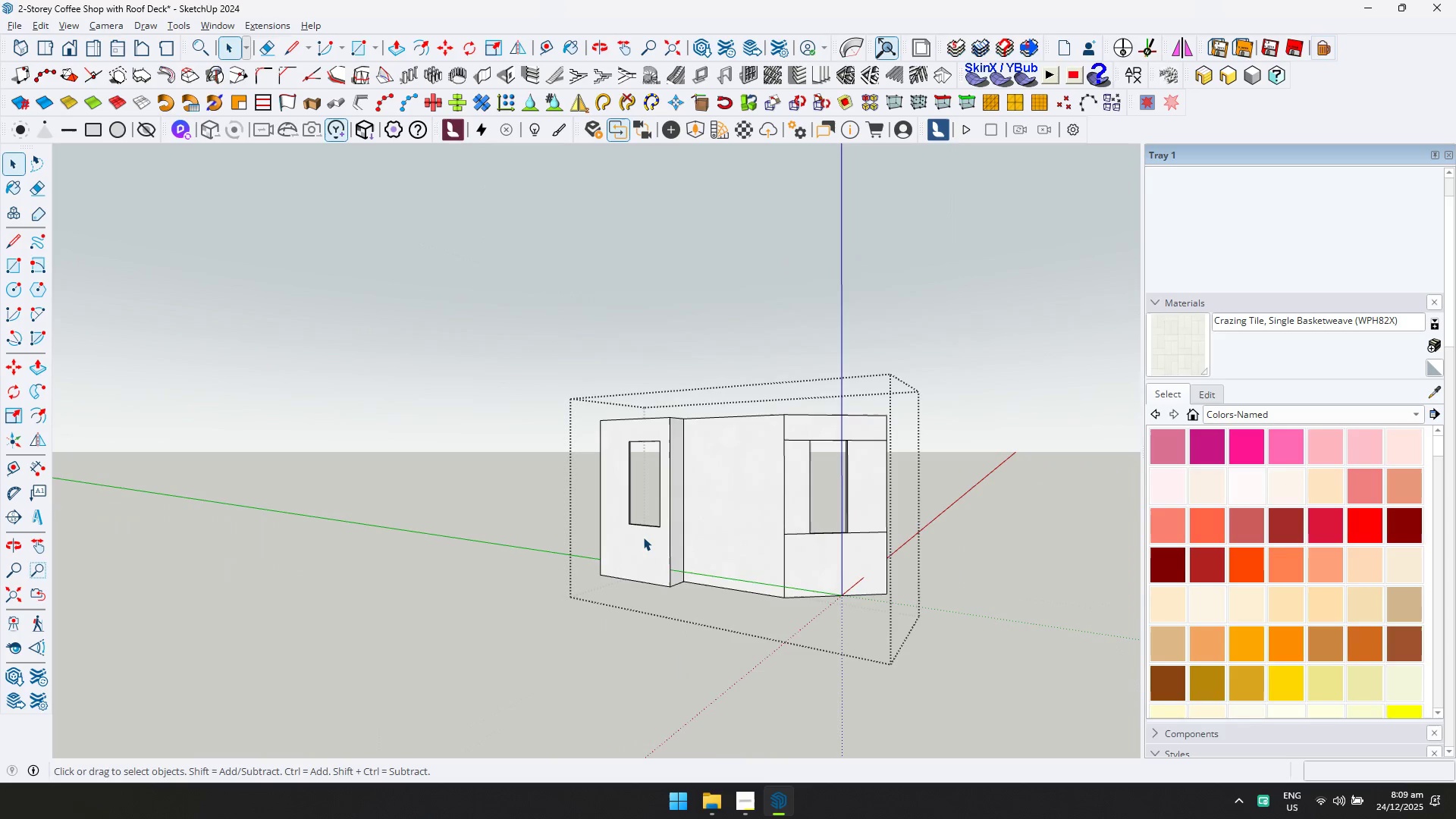 
left_click([643, 537])
 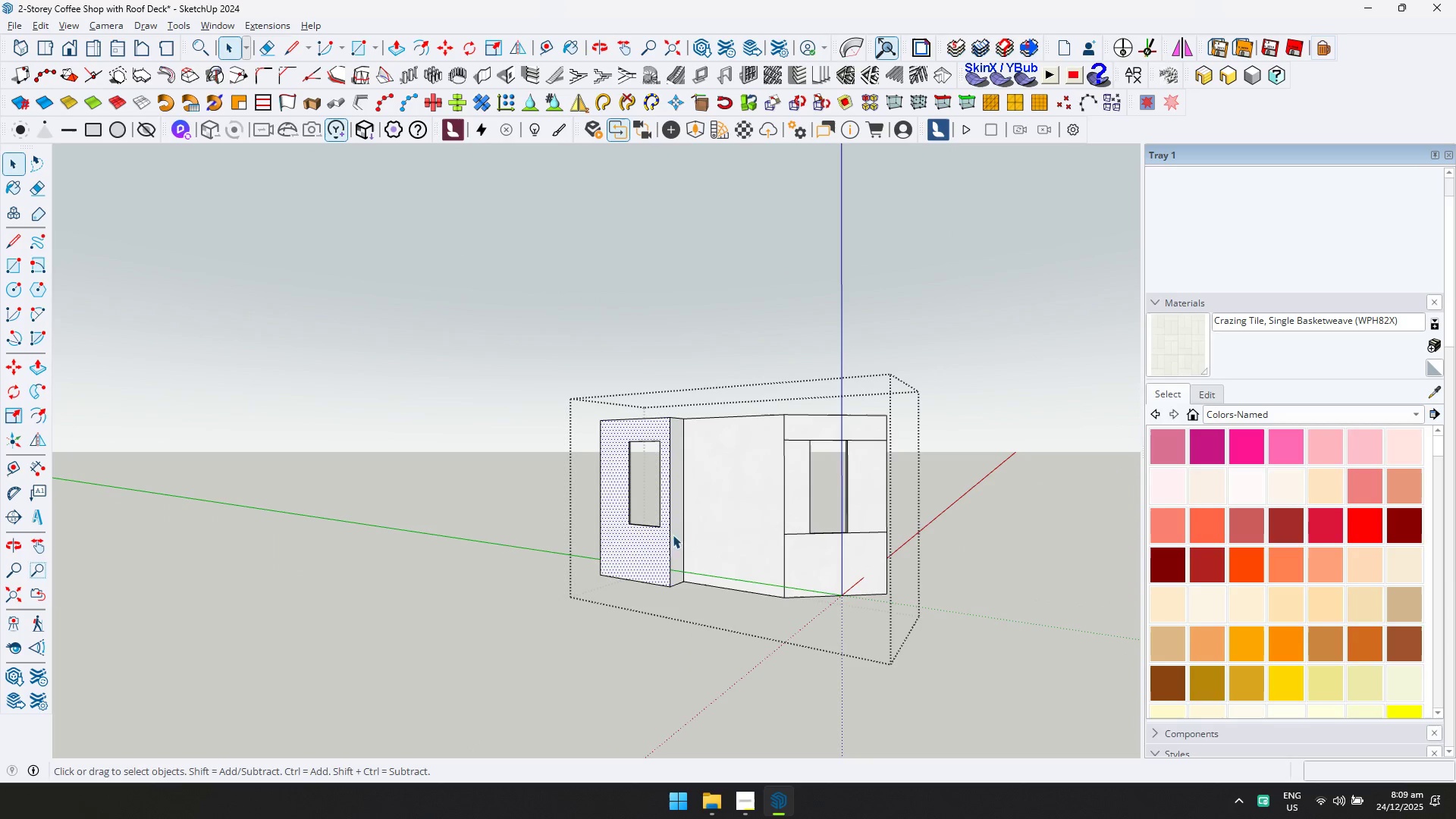 
key(Shift+ShiftLeft)
 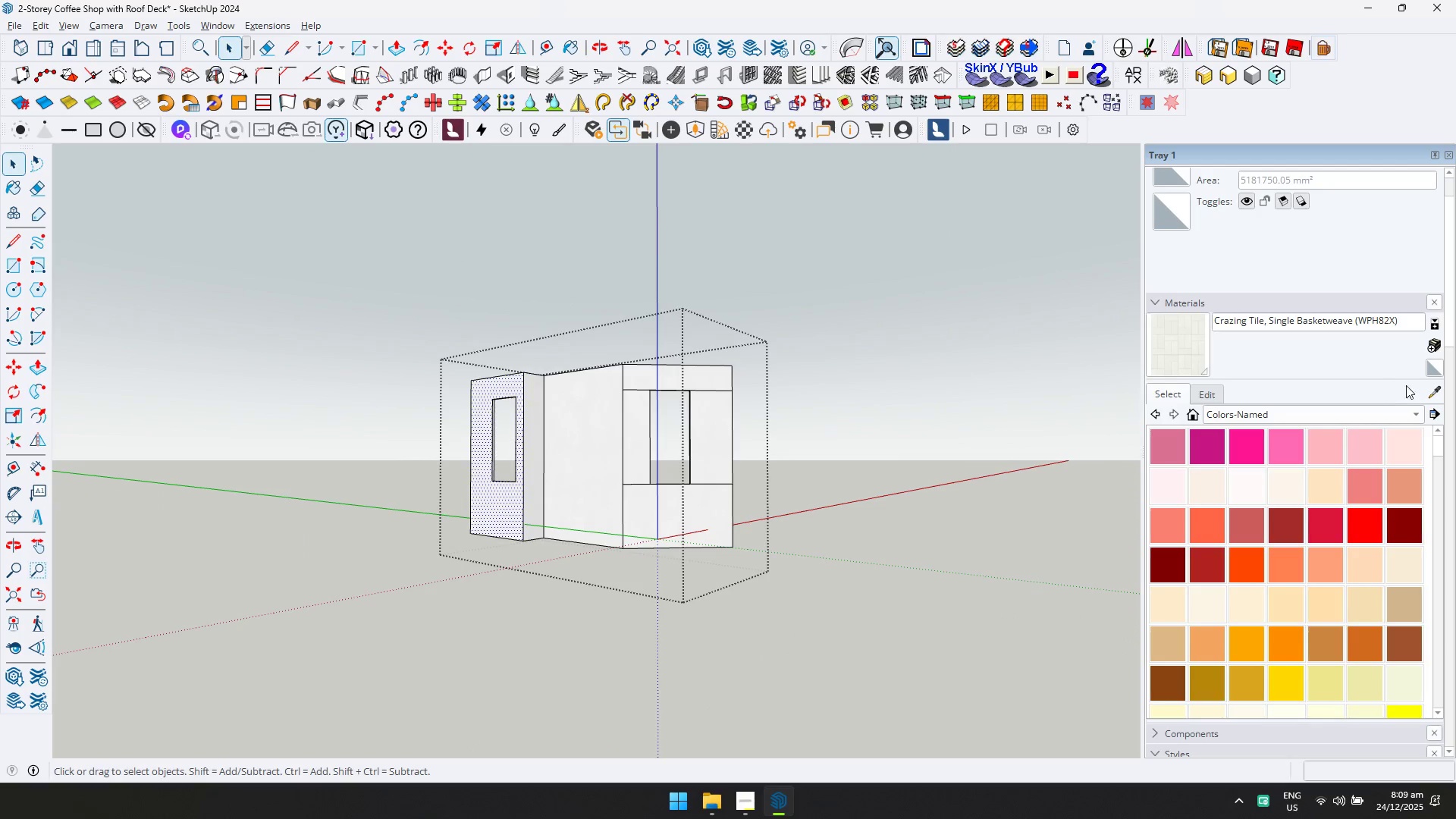 
left_click([1439, 393])
 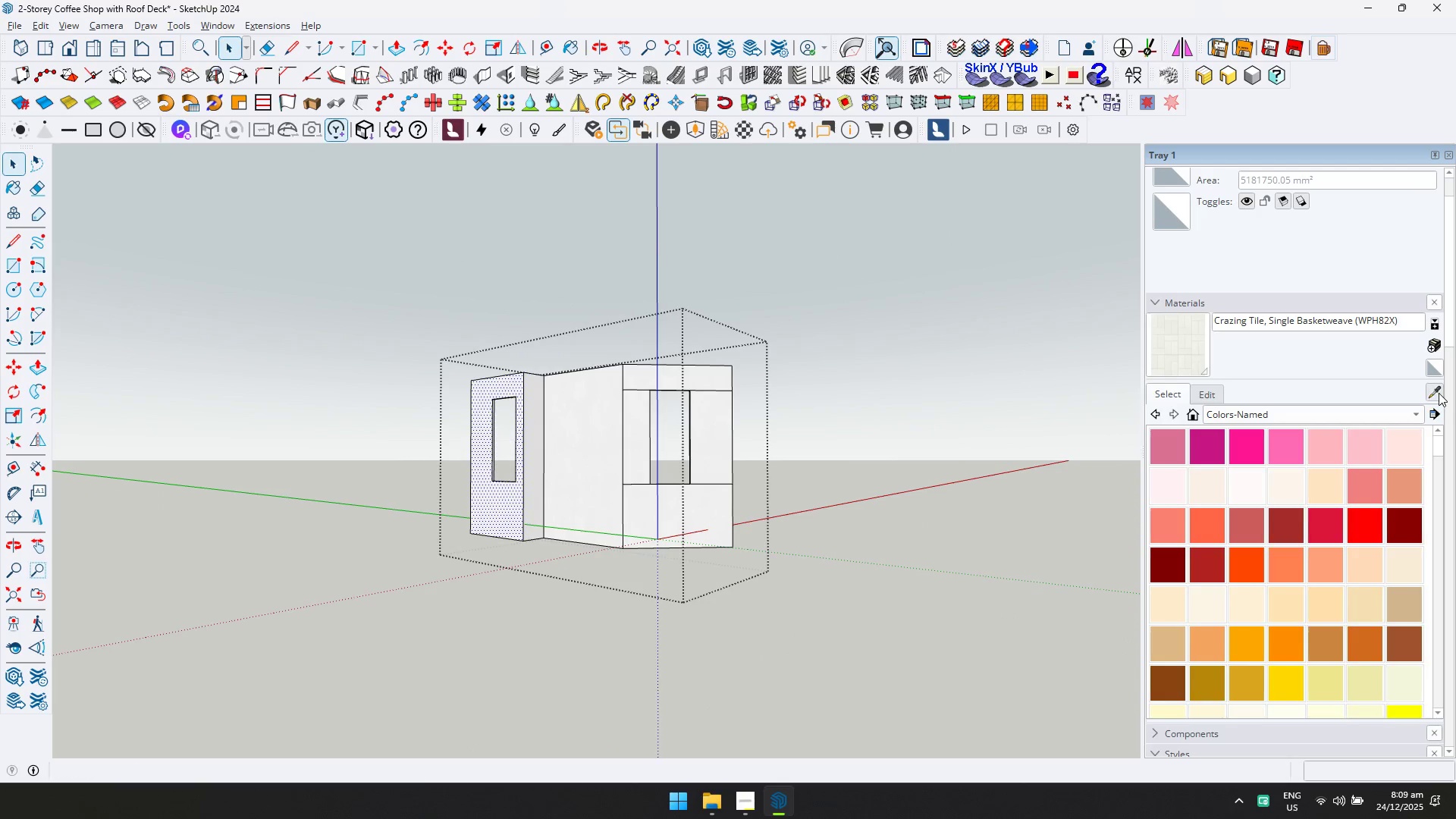 
key(D)
 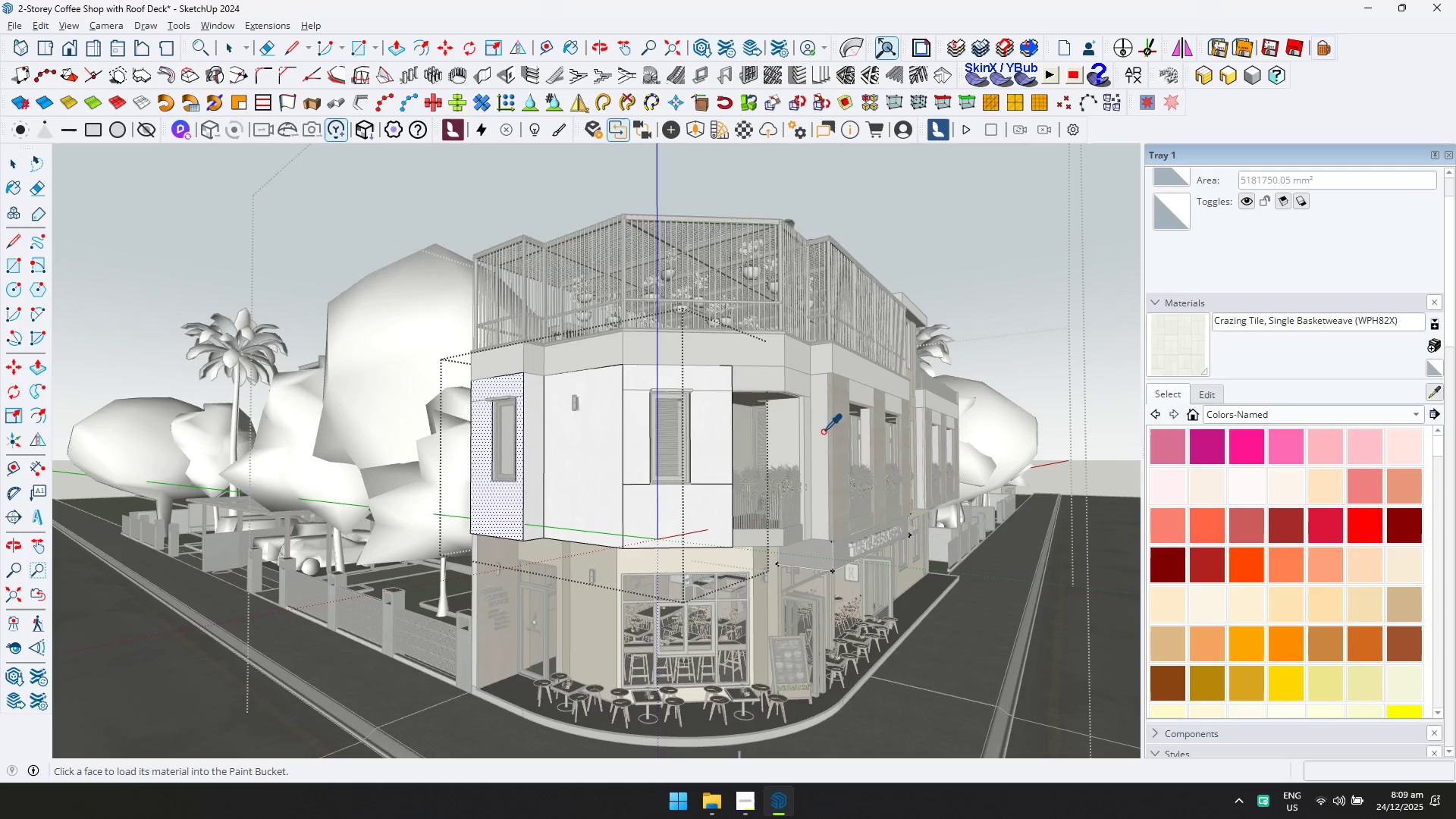 
left_click([838, 422])
 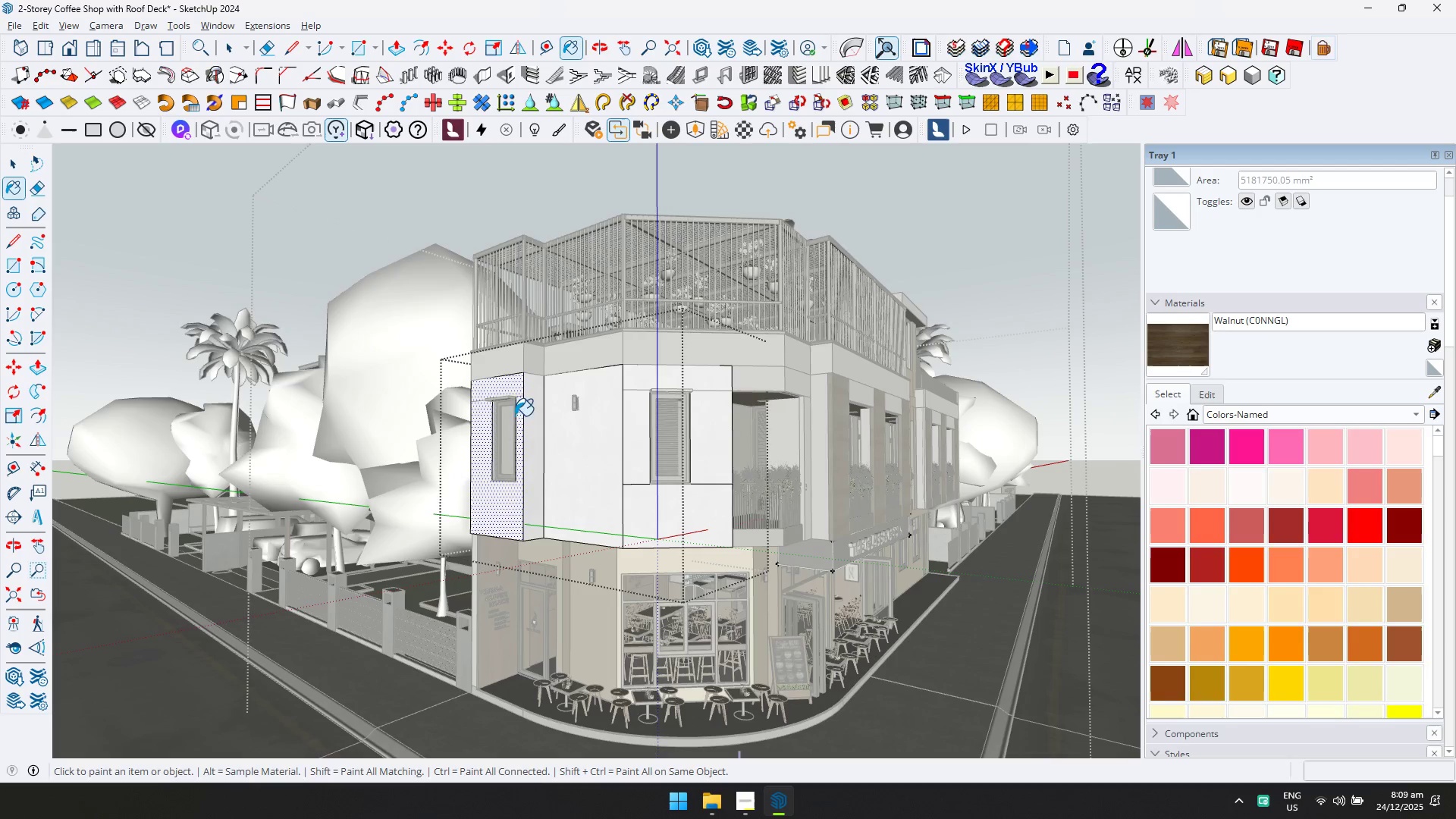 
left_click([530, 403])
 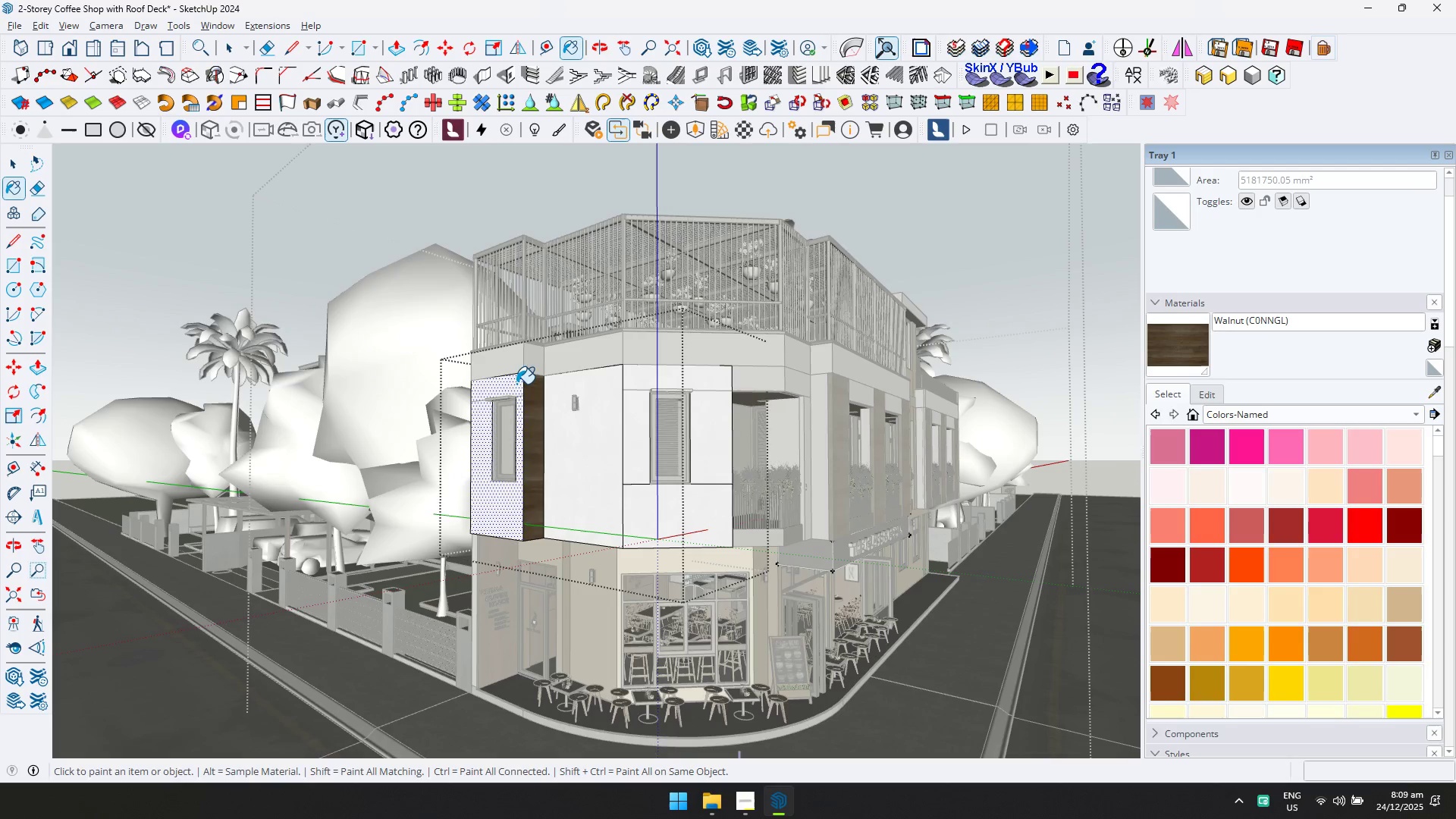 
left_click([516, 381])
 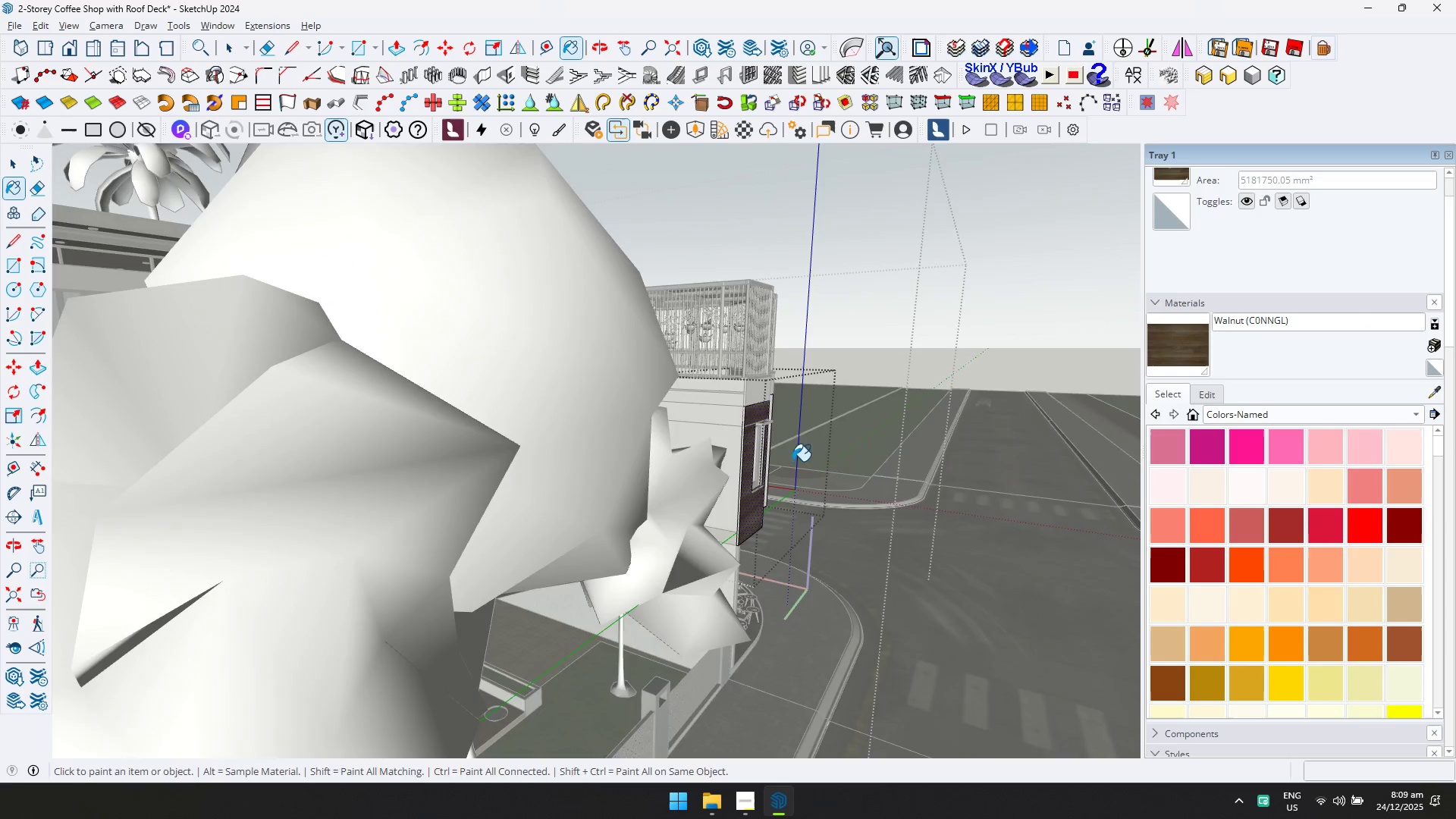 
key(Space)
 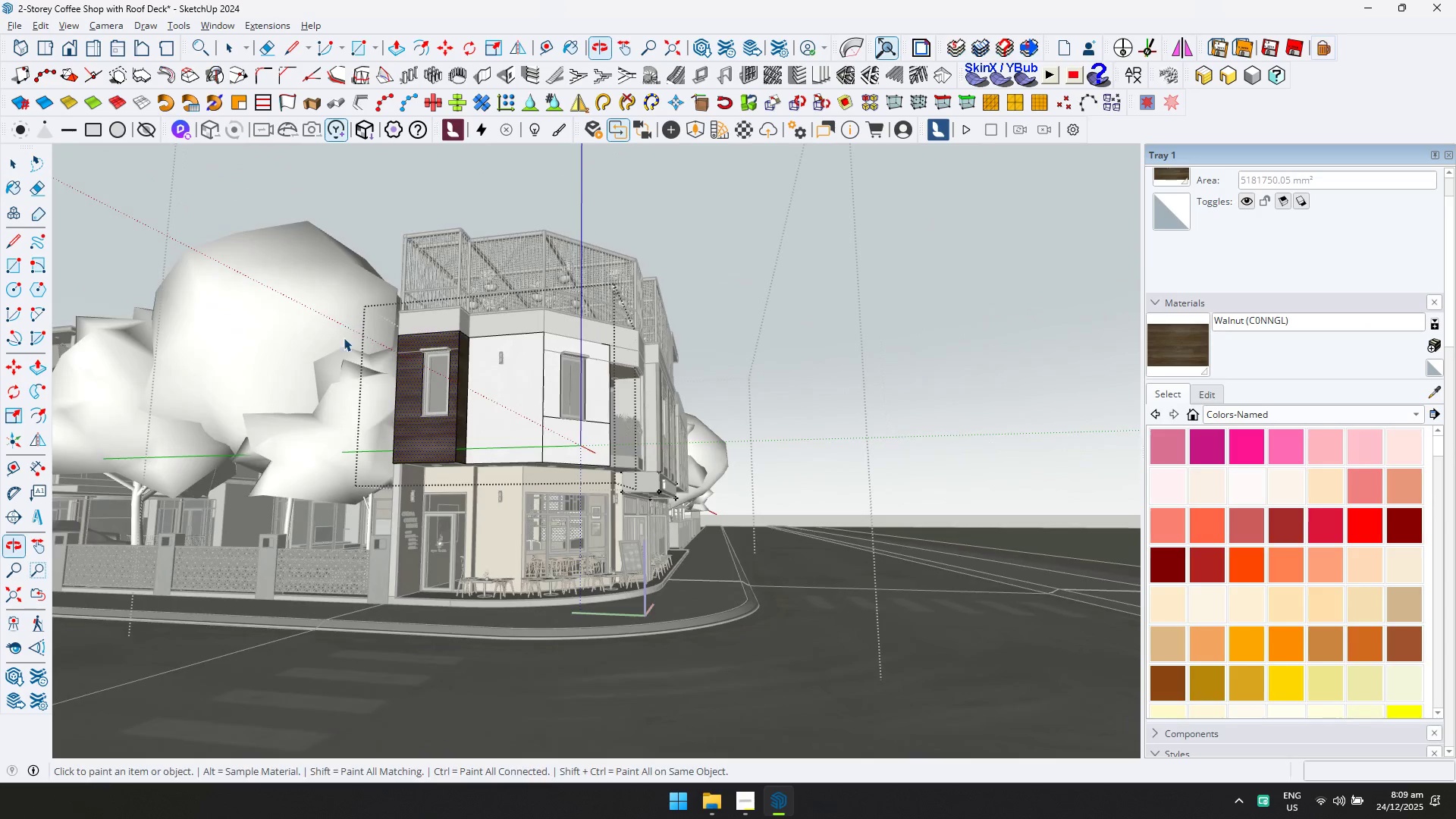 
key(Escape)
 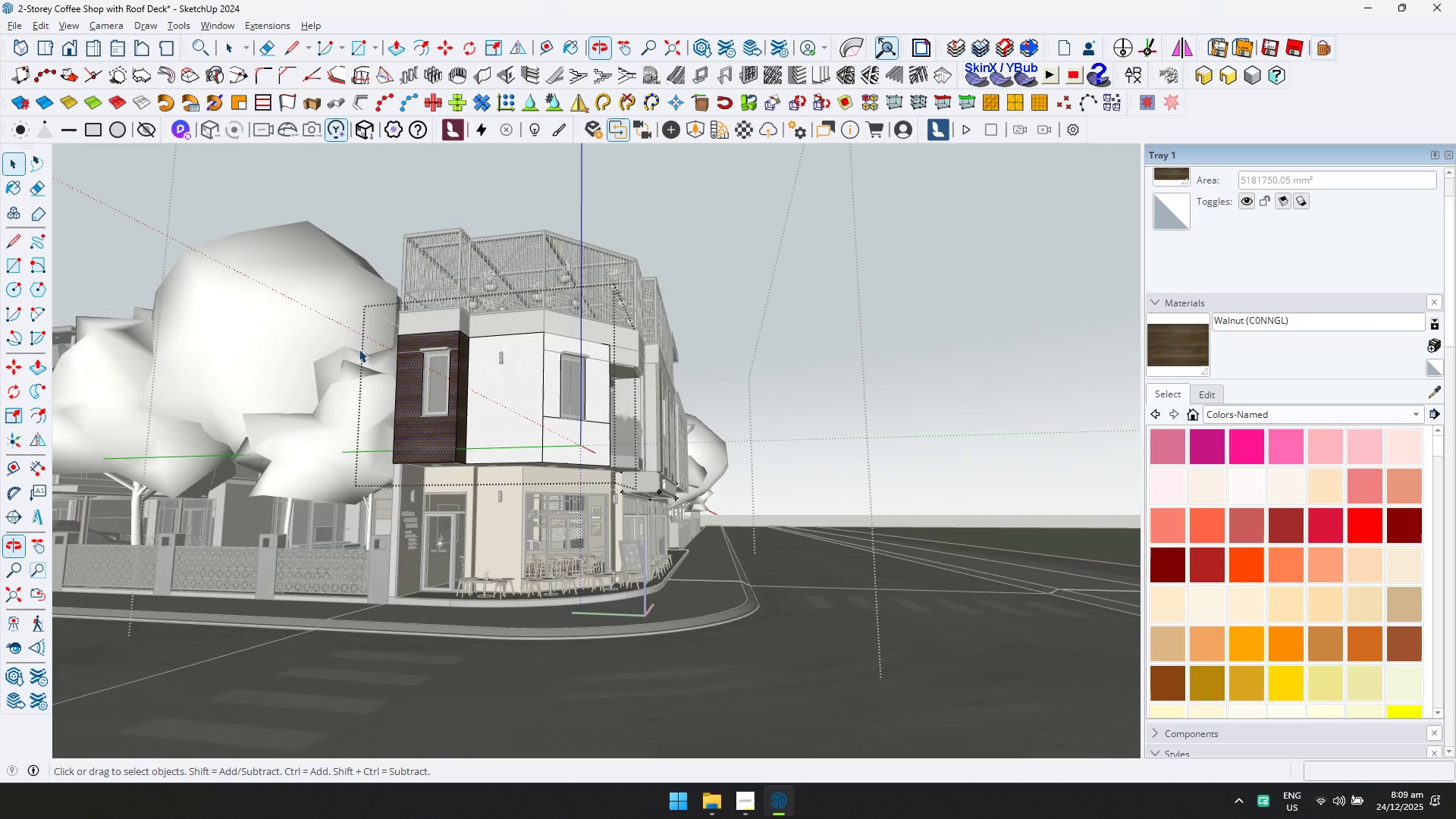 
scroll: coordinate [552, 372], scroll_direction: up, amount: 16.0
 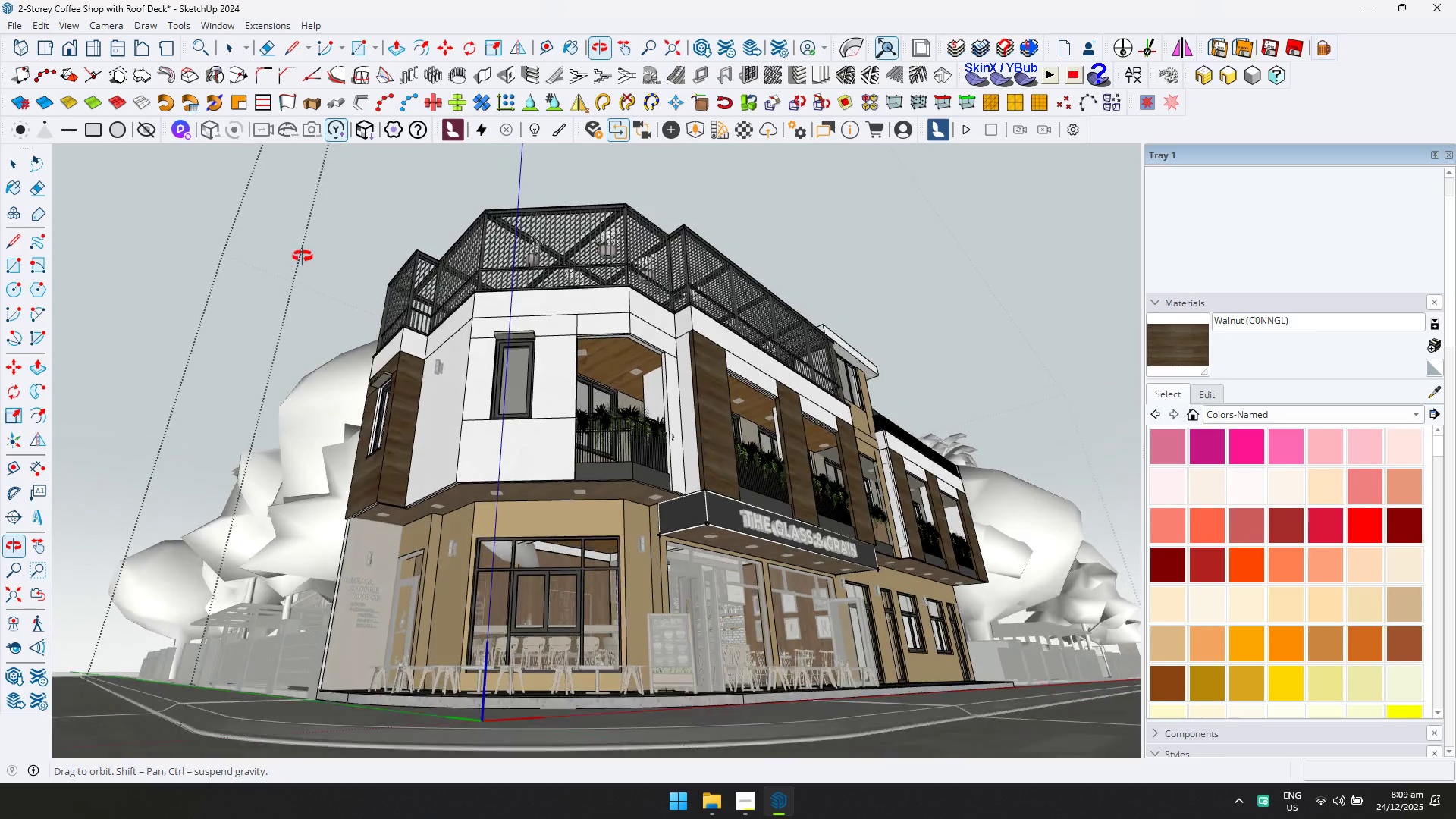 
key(Escape)
 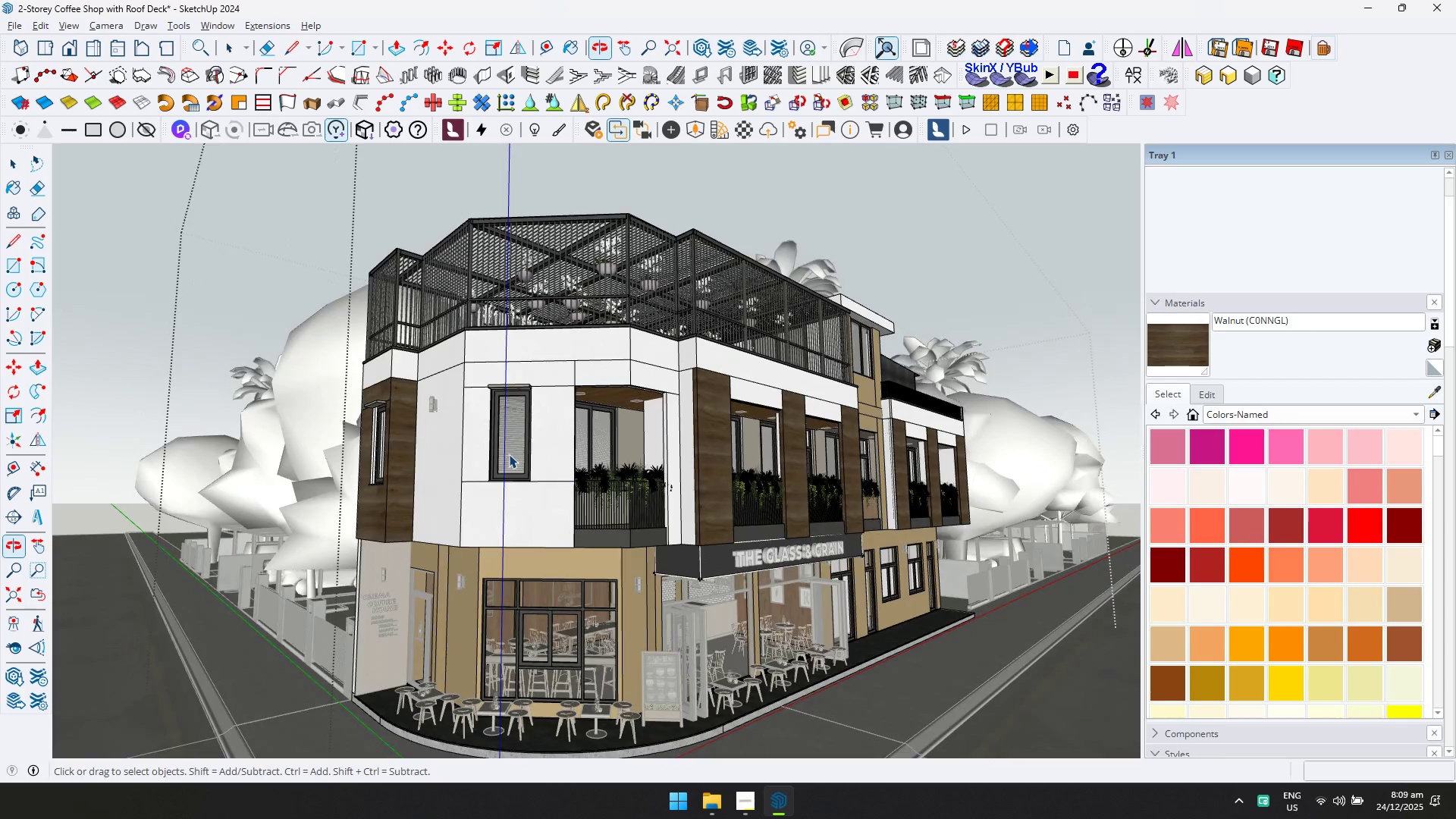 
scroll: coordinate [579, 565], scroll_direction: down, amount: 12.0
 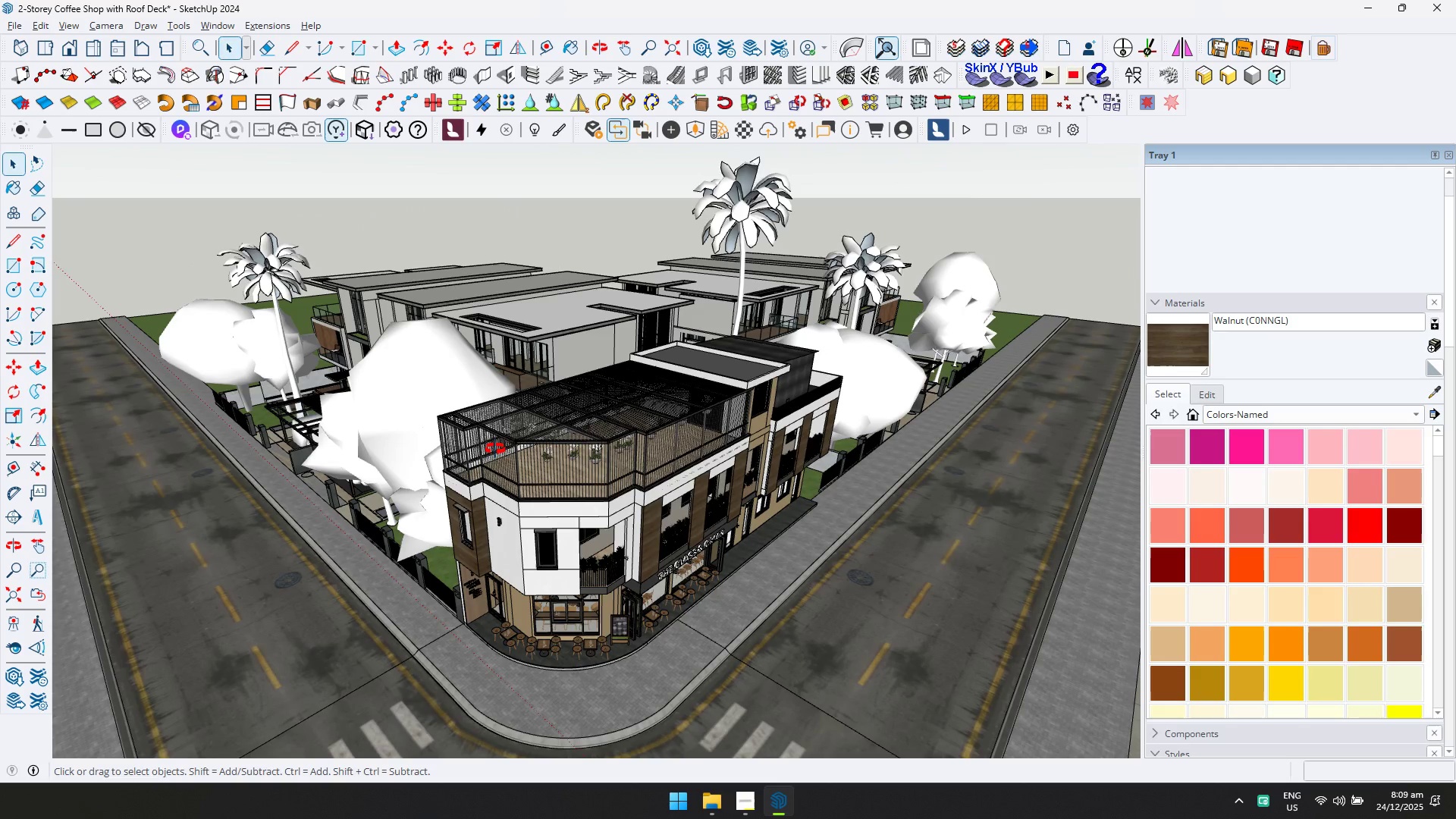 
scroll: coordinate [573, 608], scroll_direction: up, amount: 11.0
 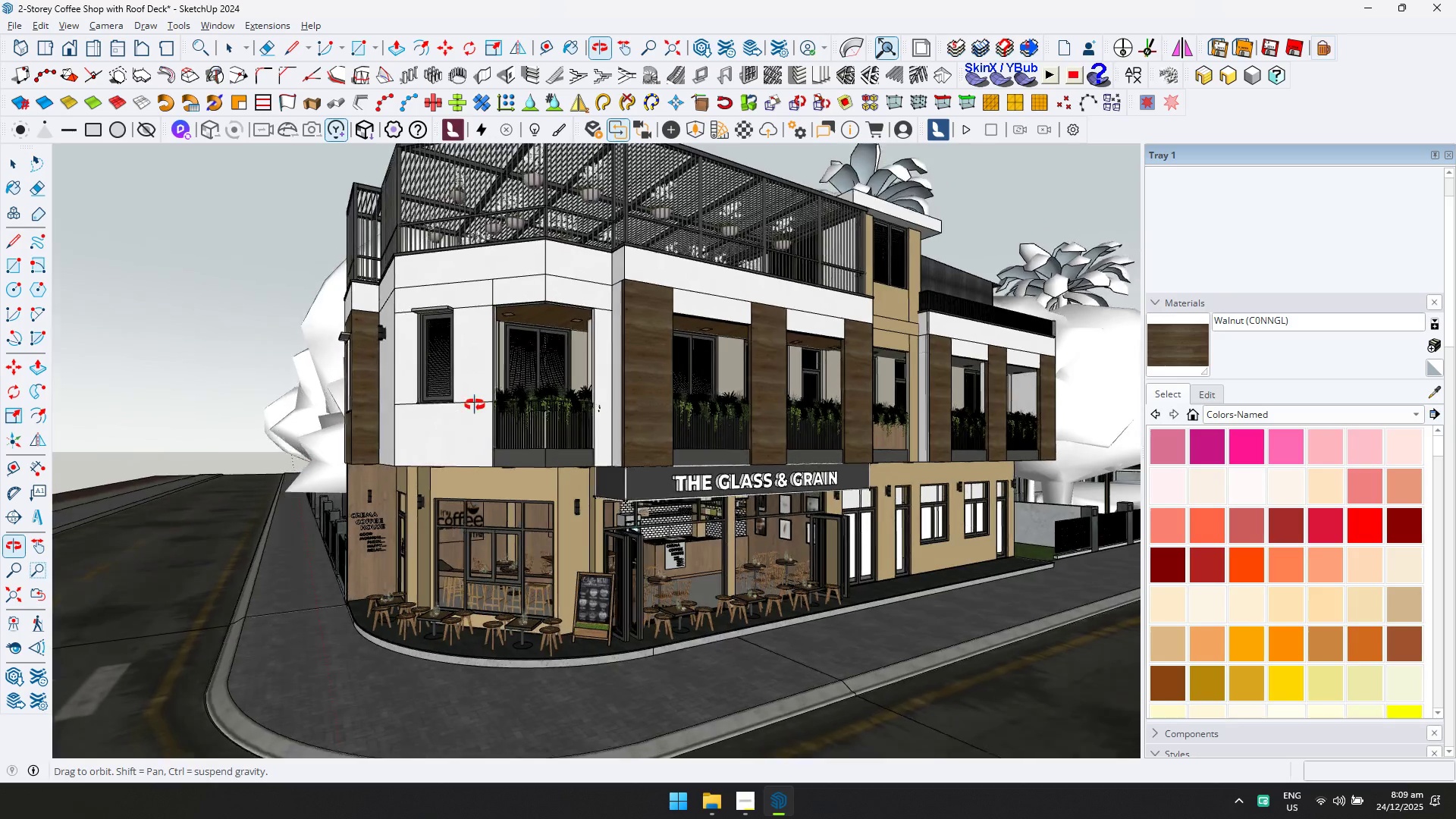 
scroll: coordinate [603, 607], scroll_direction: down, amount: 13.0
 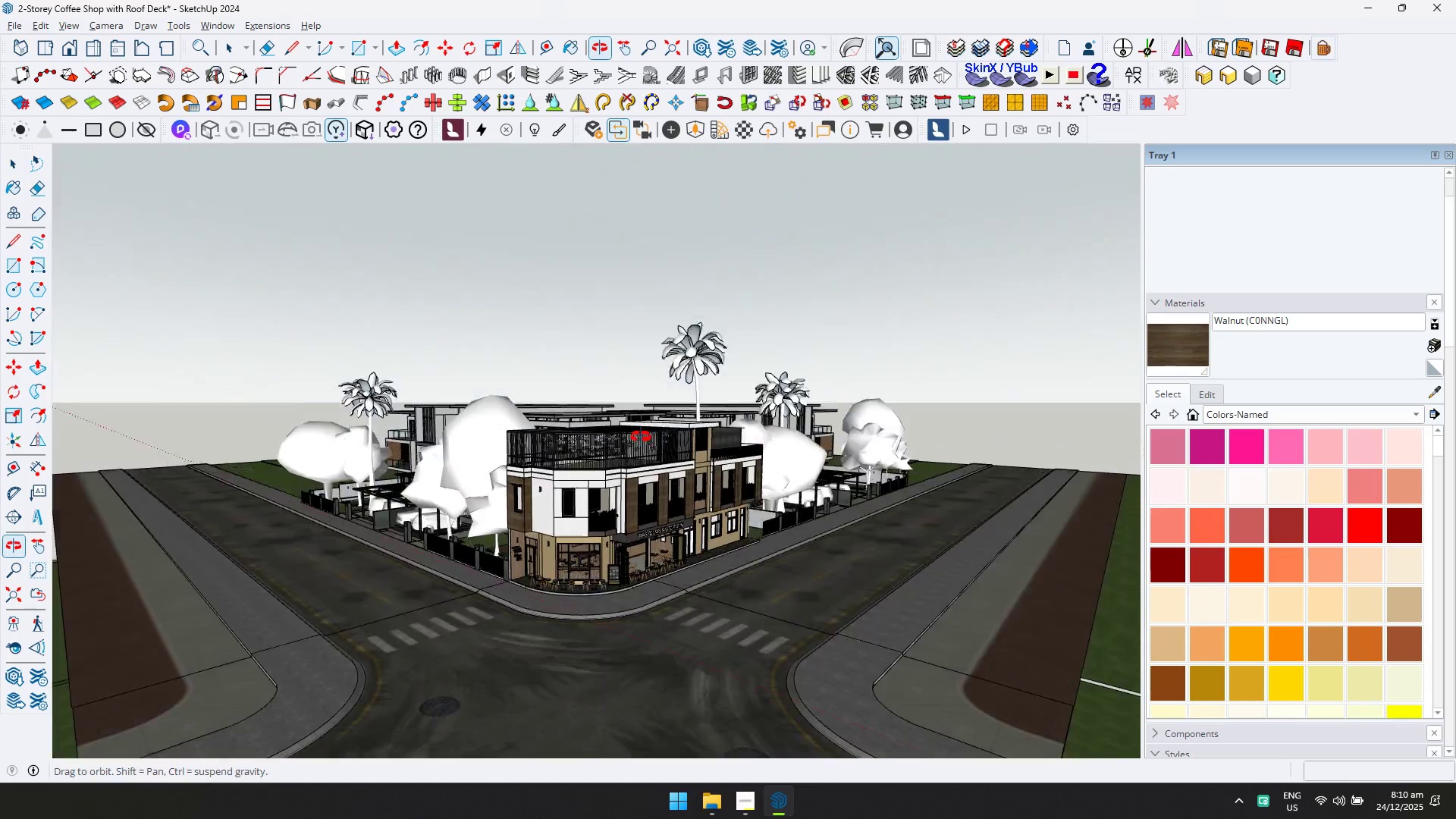 
scroll: coordinate [632, 318], scroll_direction: up, amount: 4.0
 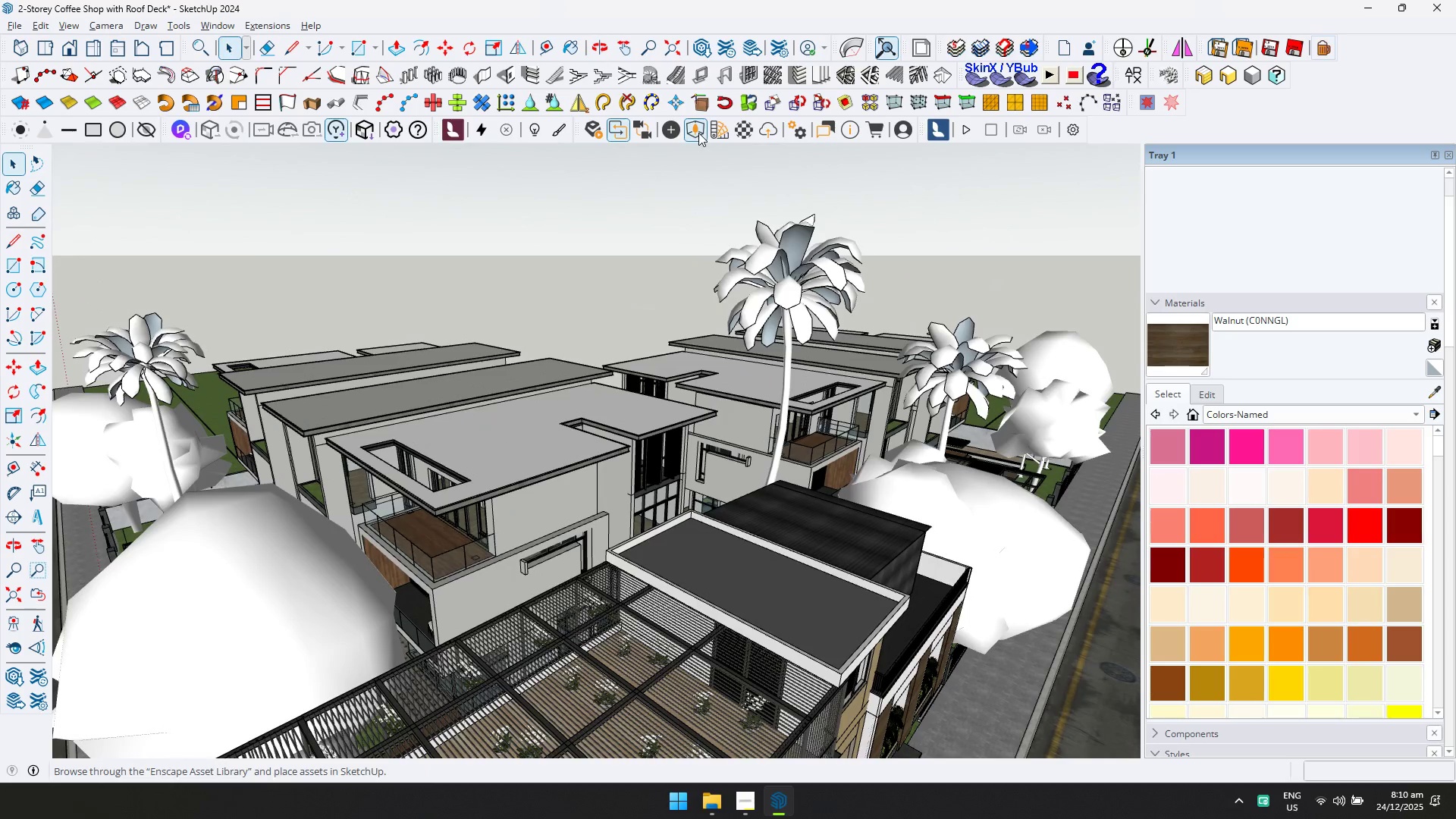 
scroll: coordinate [692, 490], scroll_direction: down, amount: 5.0
 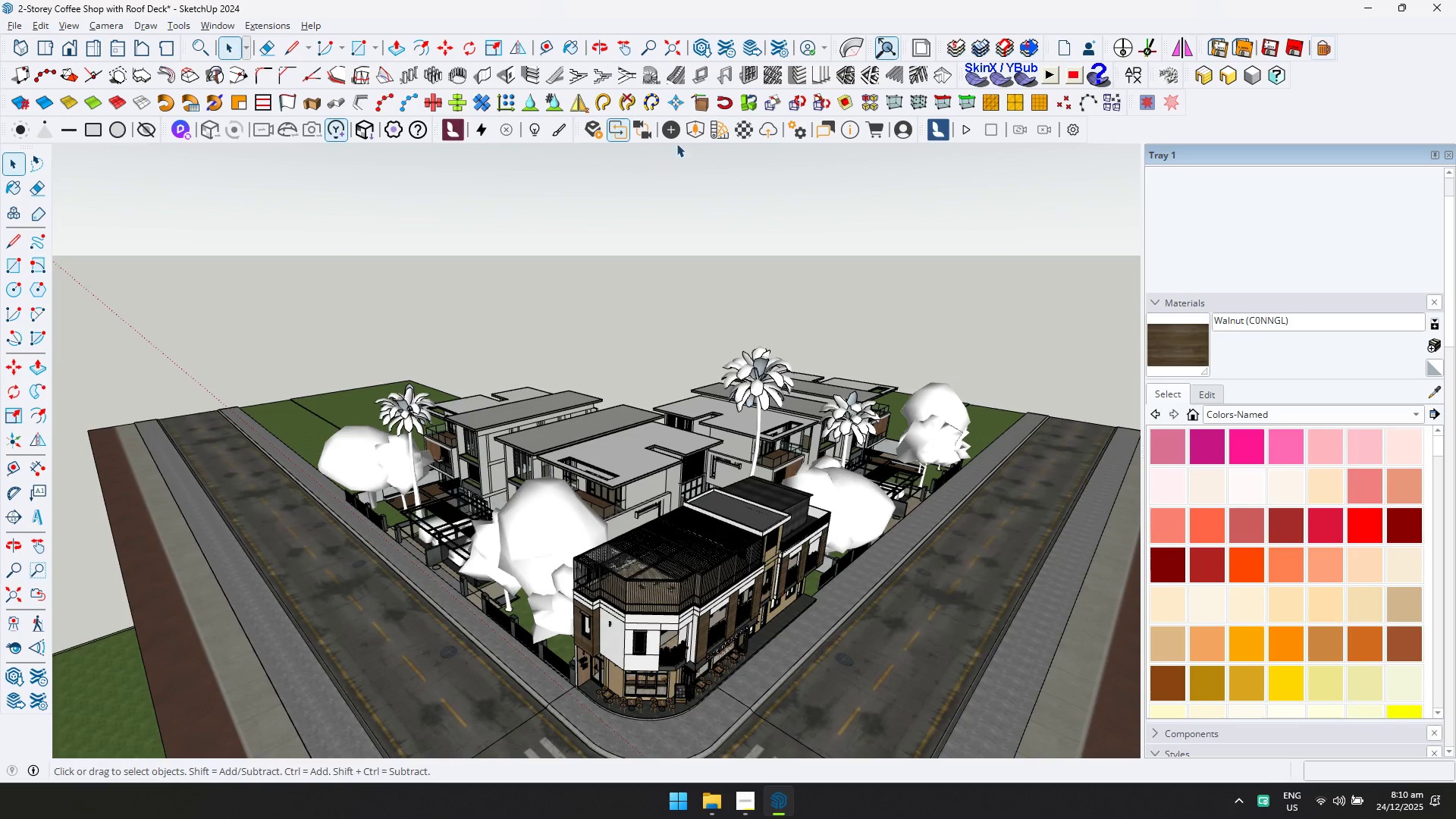 
left_click([693, 130])
 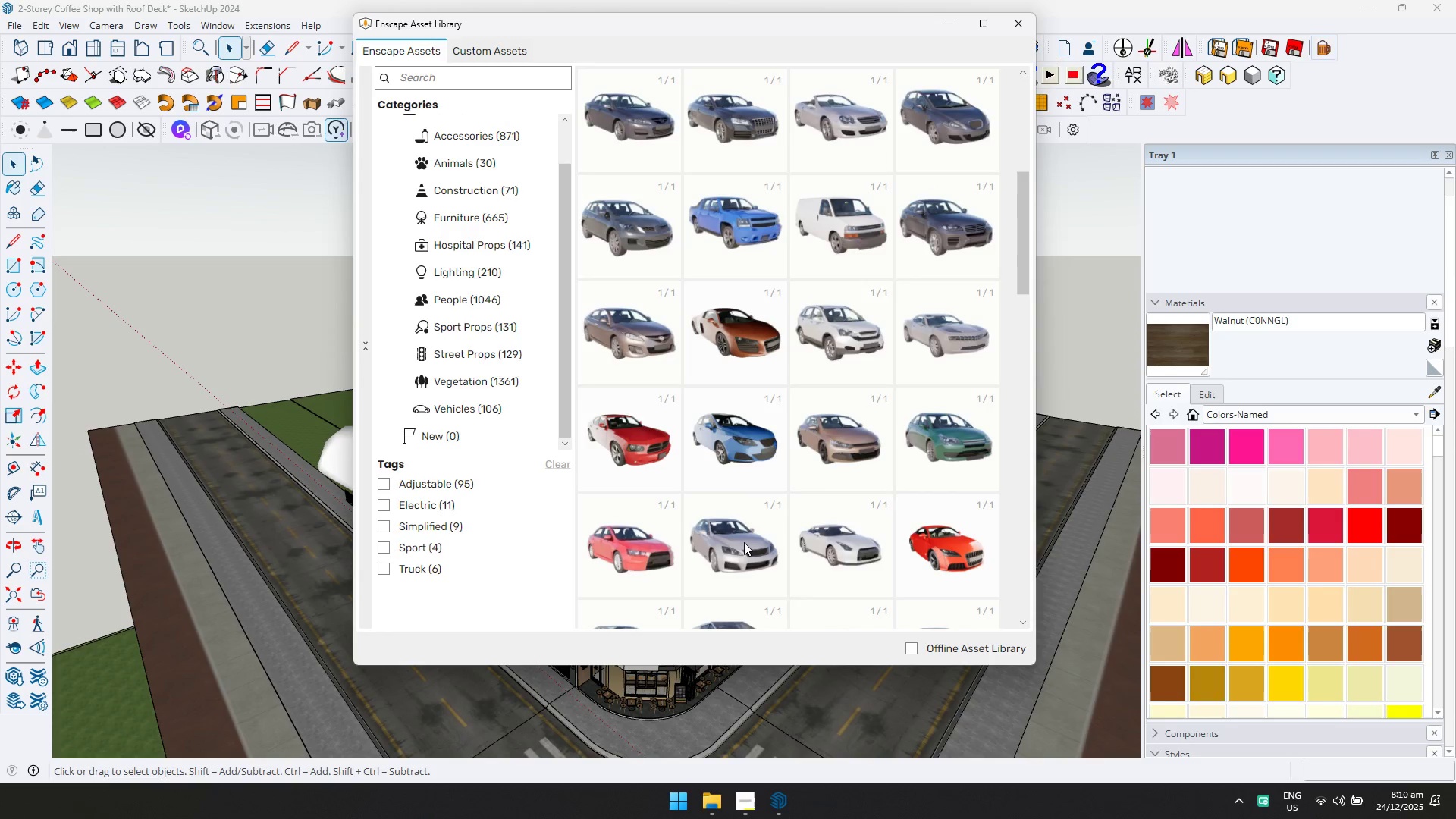 
double_click([736, 555])
 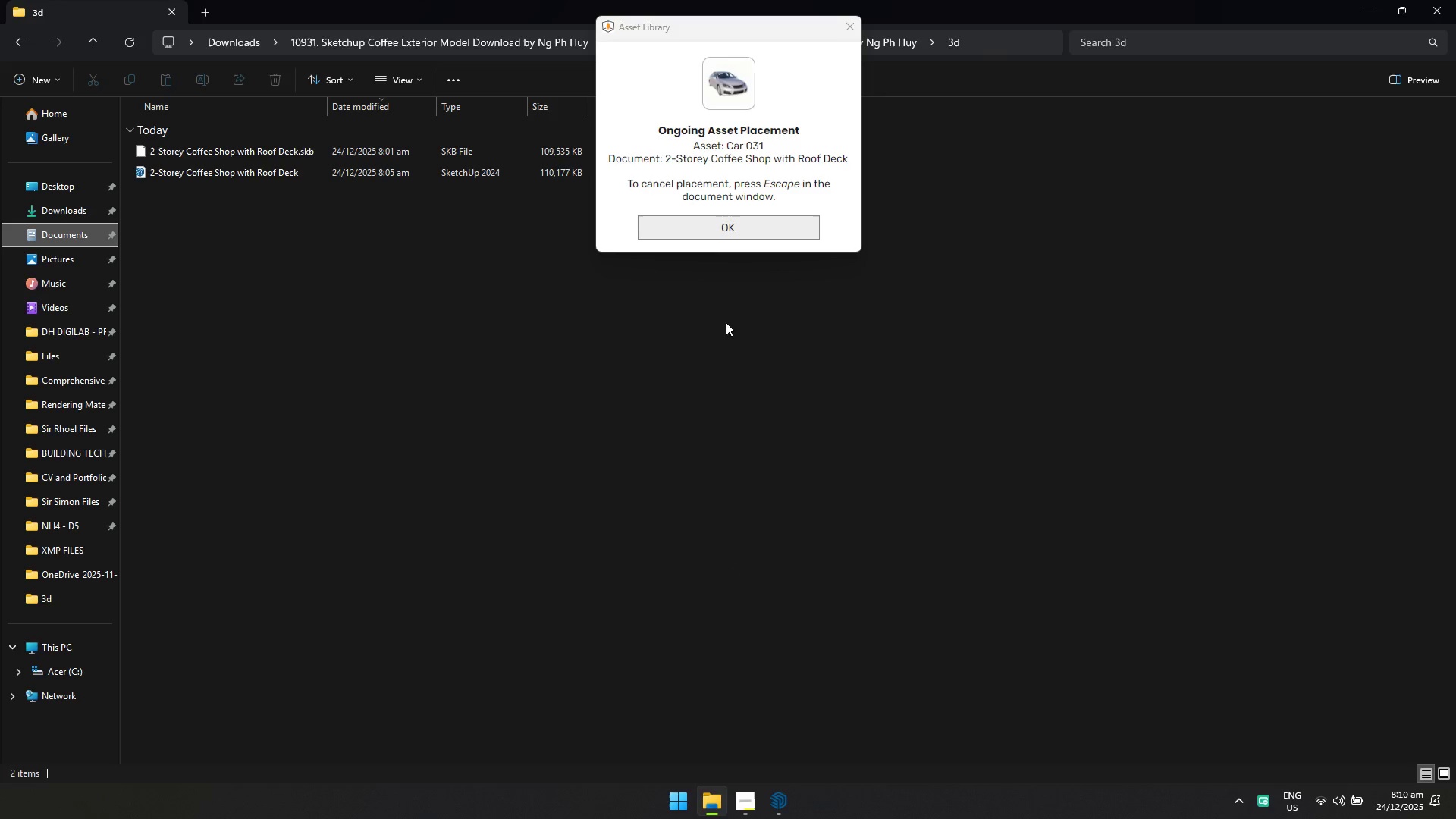 
left_click([712, 229])
 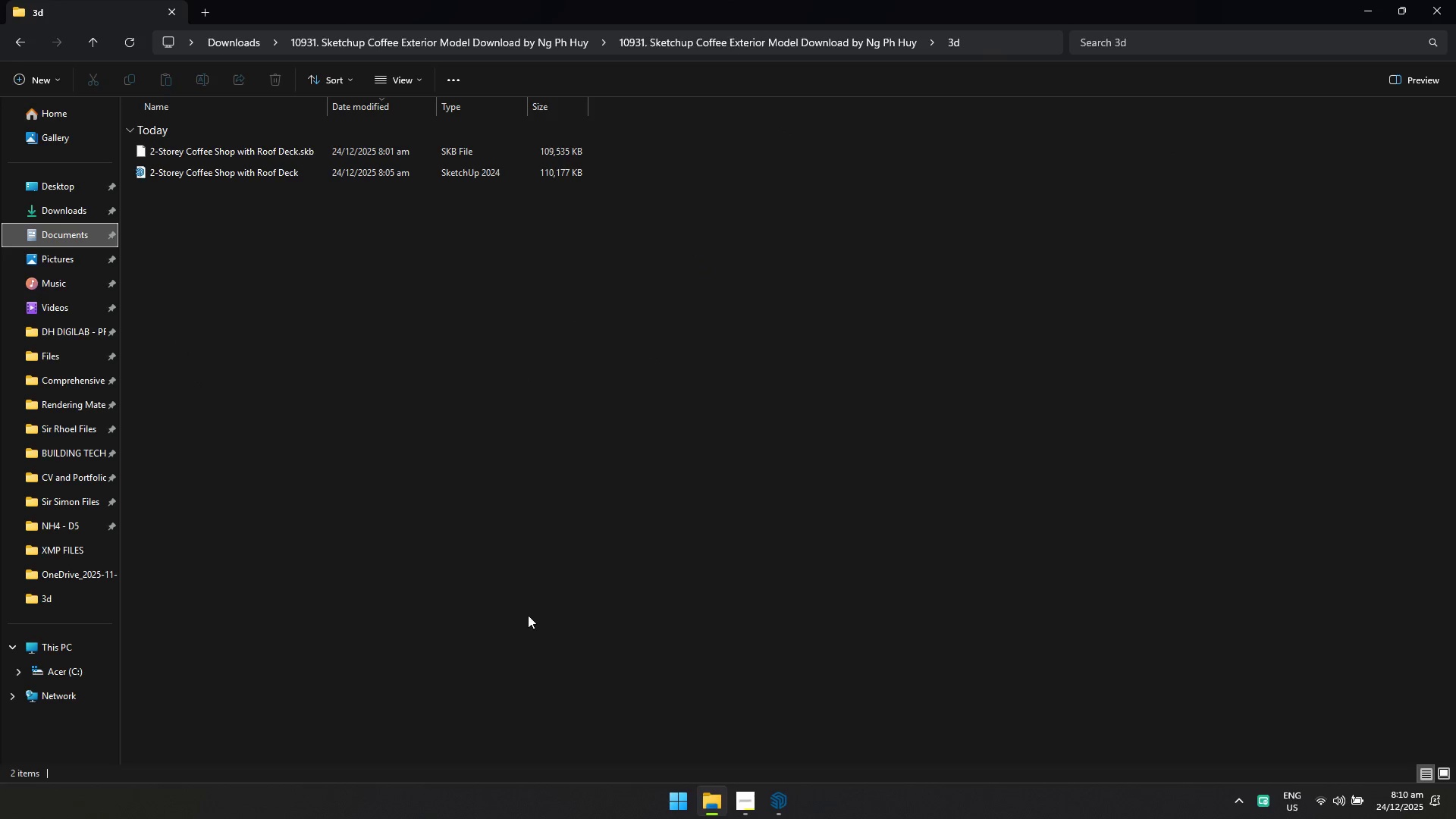 
key(Alt+AltLeft)
 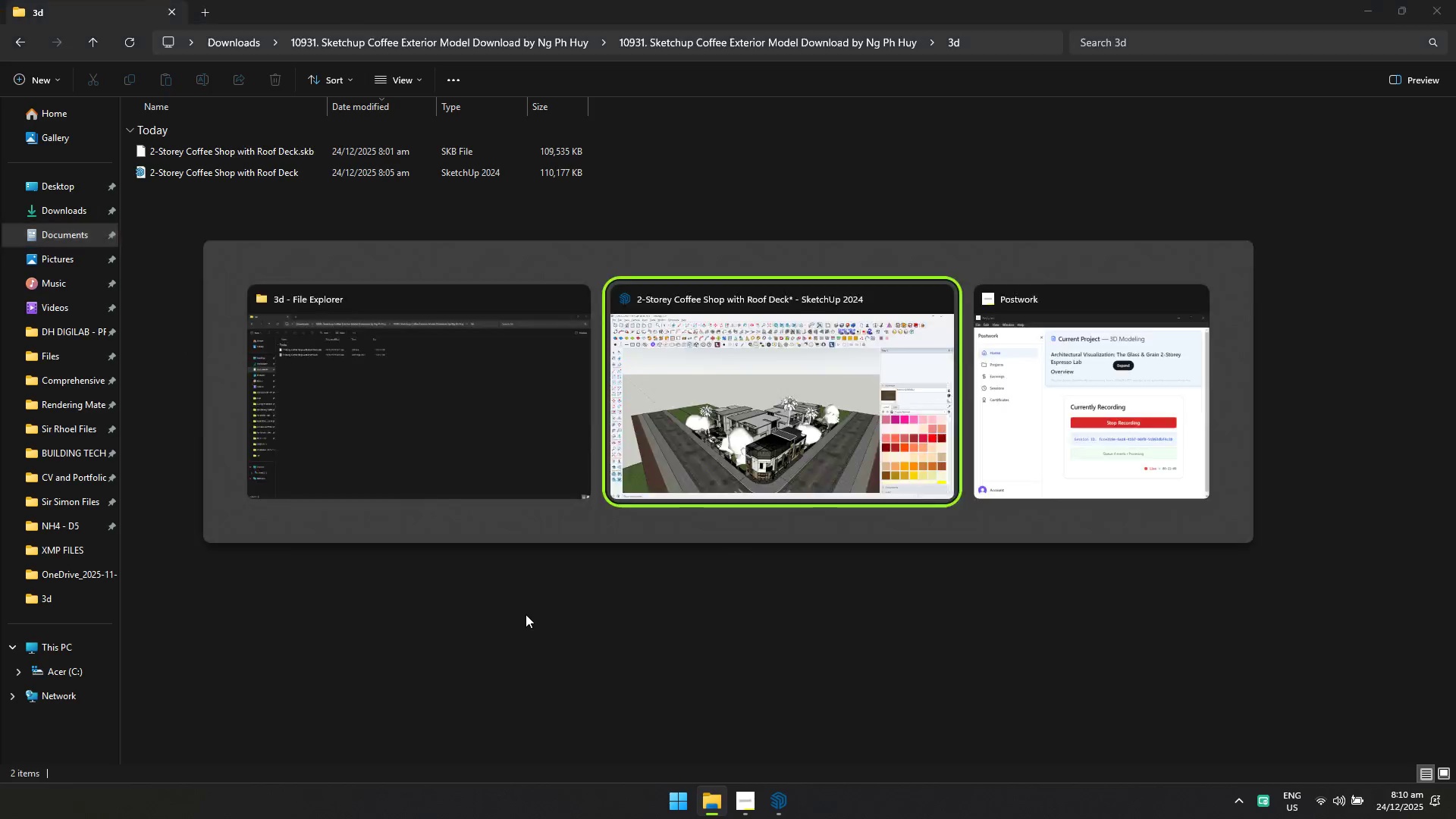 
key(Alt+Tab)
 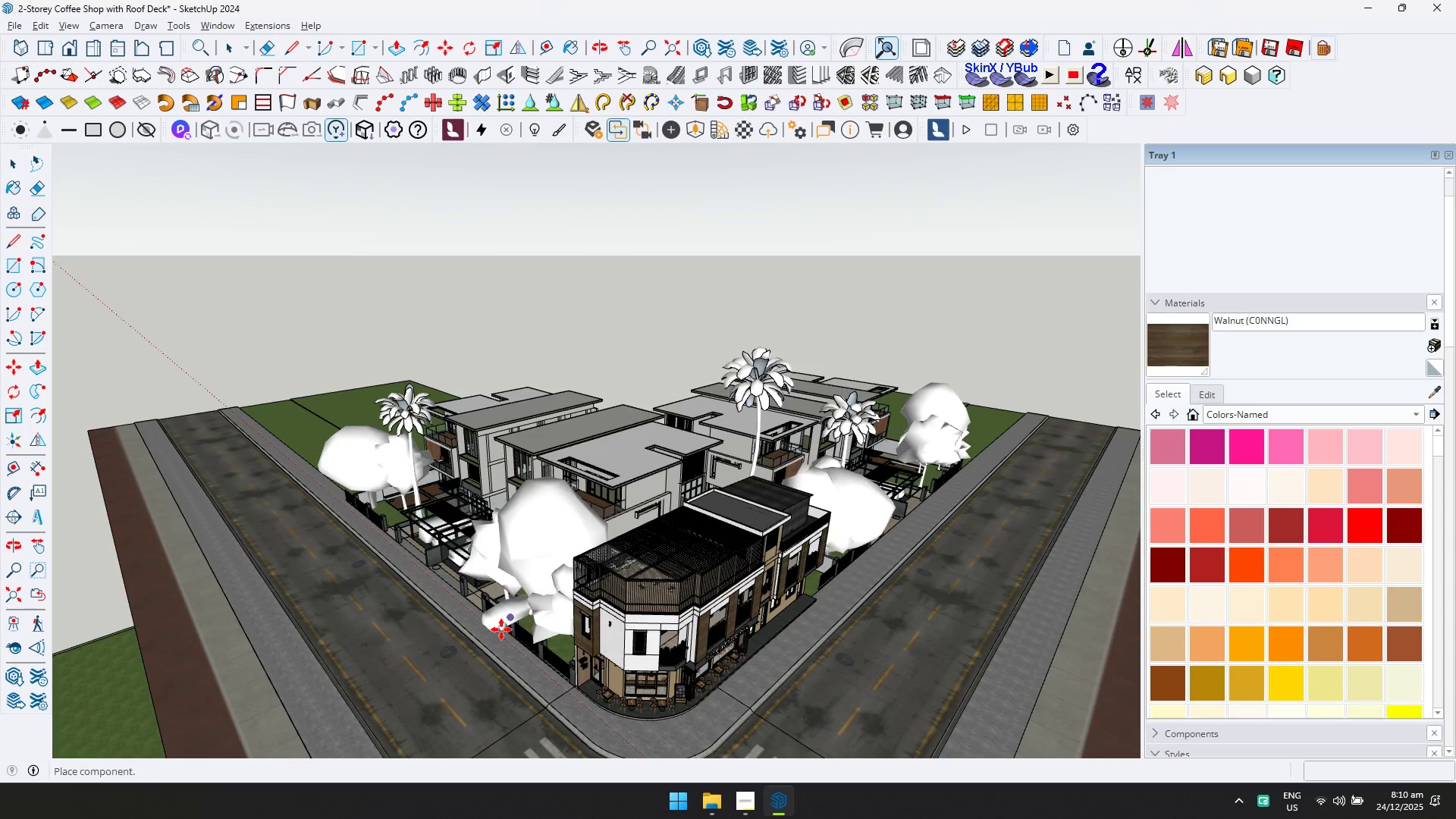 
key(Shift+ShiftLeft)
 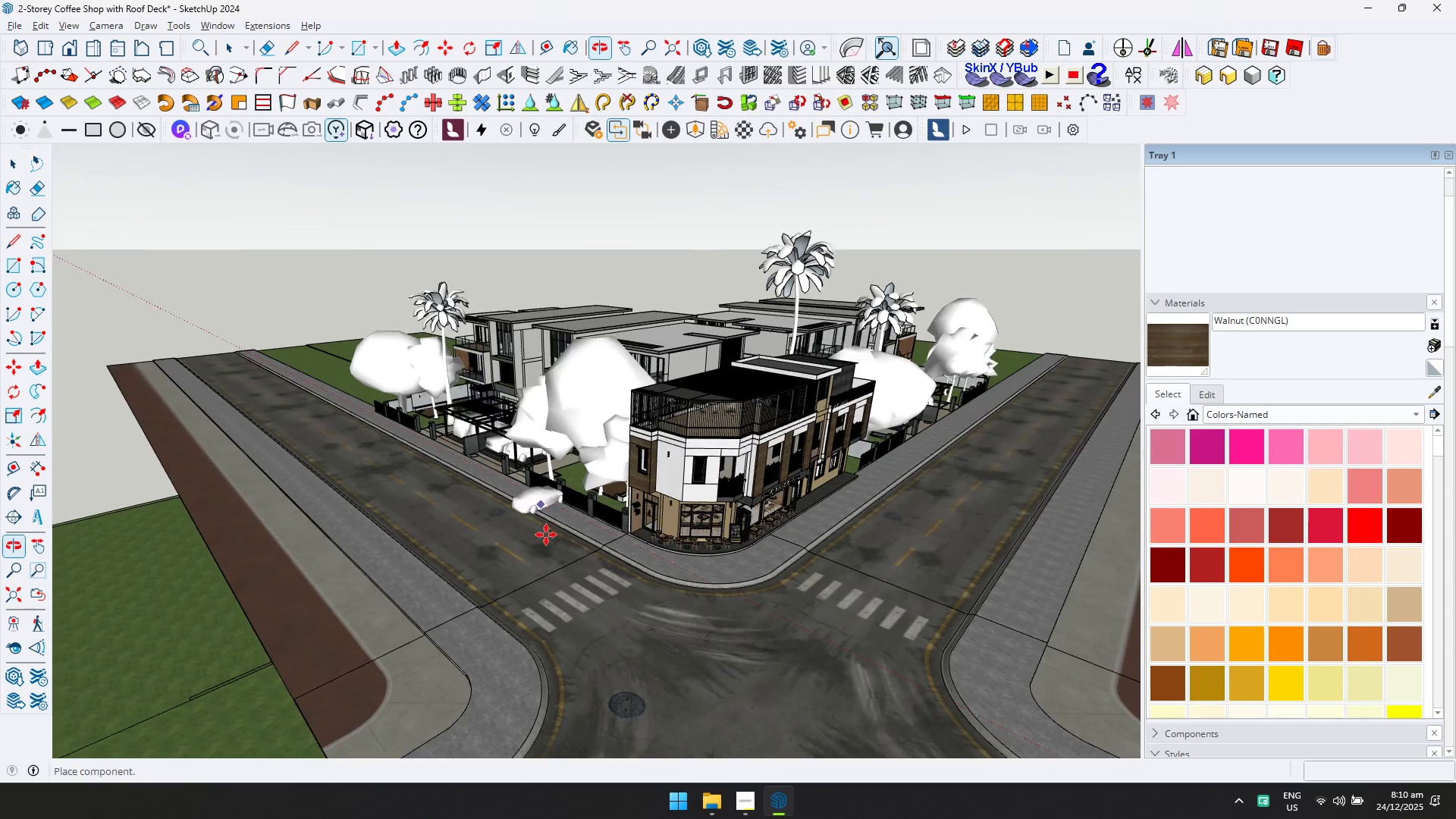 
key(Shift+ShiftLeft)
 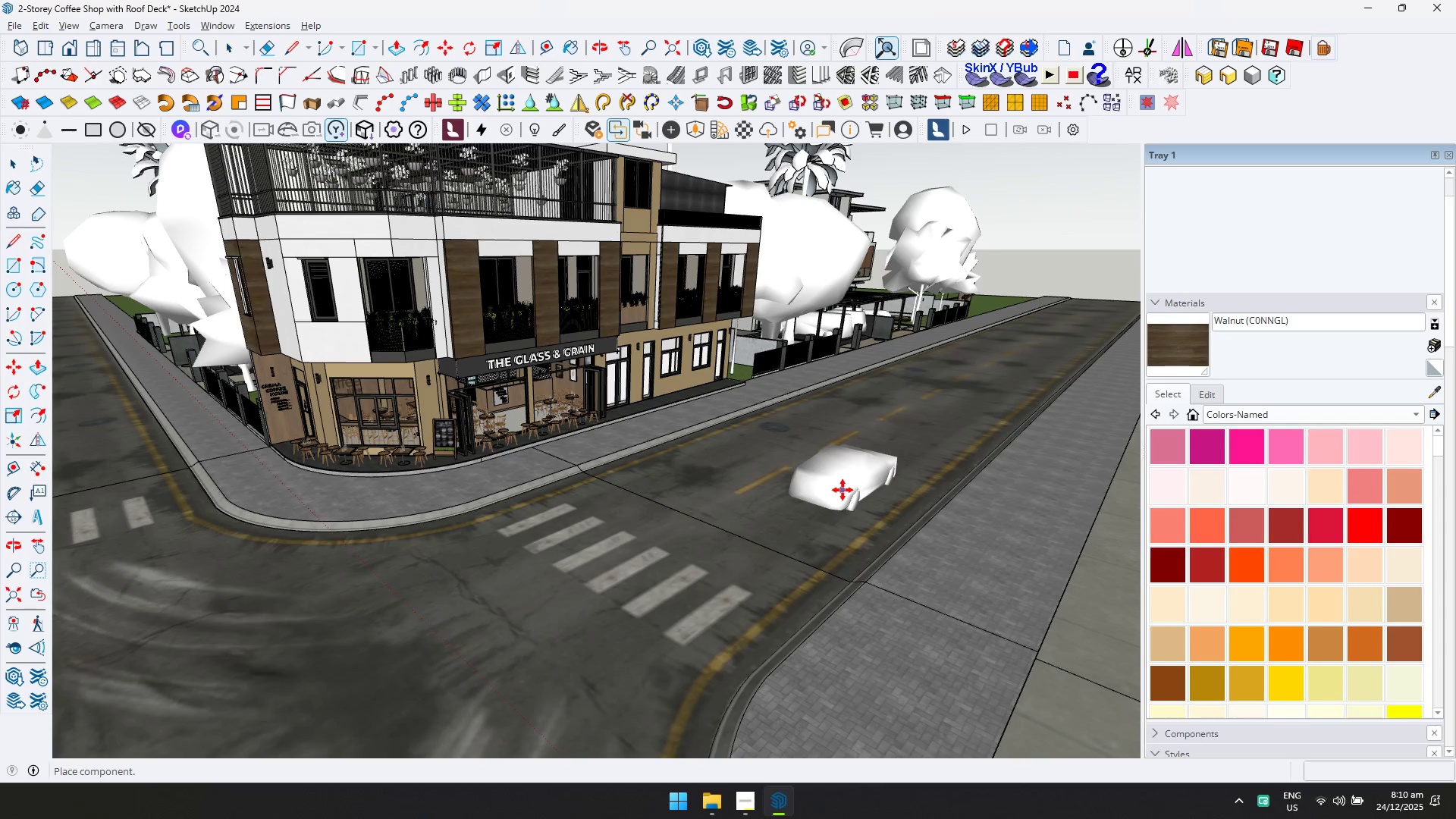 
scroll: coordinate [853, 566], scroll_direction: up, amount: 8.0
 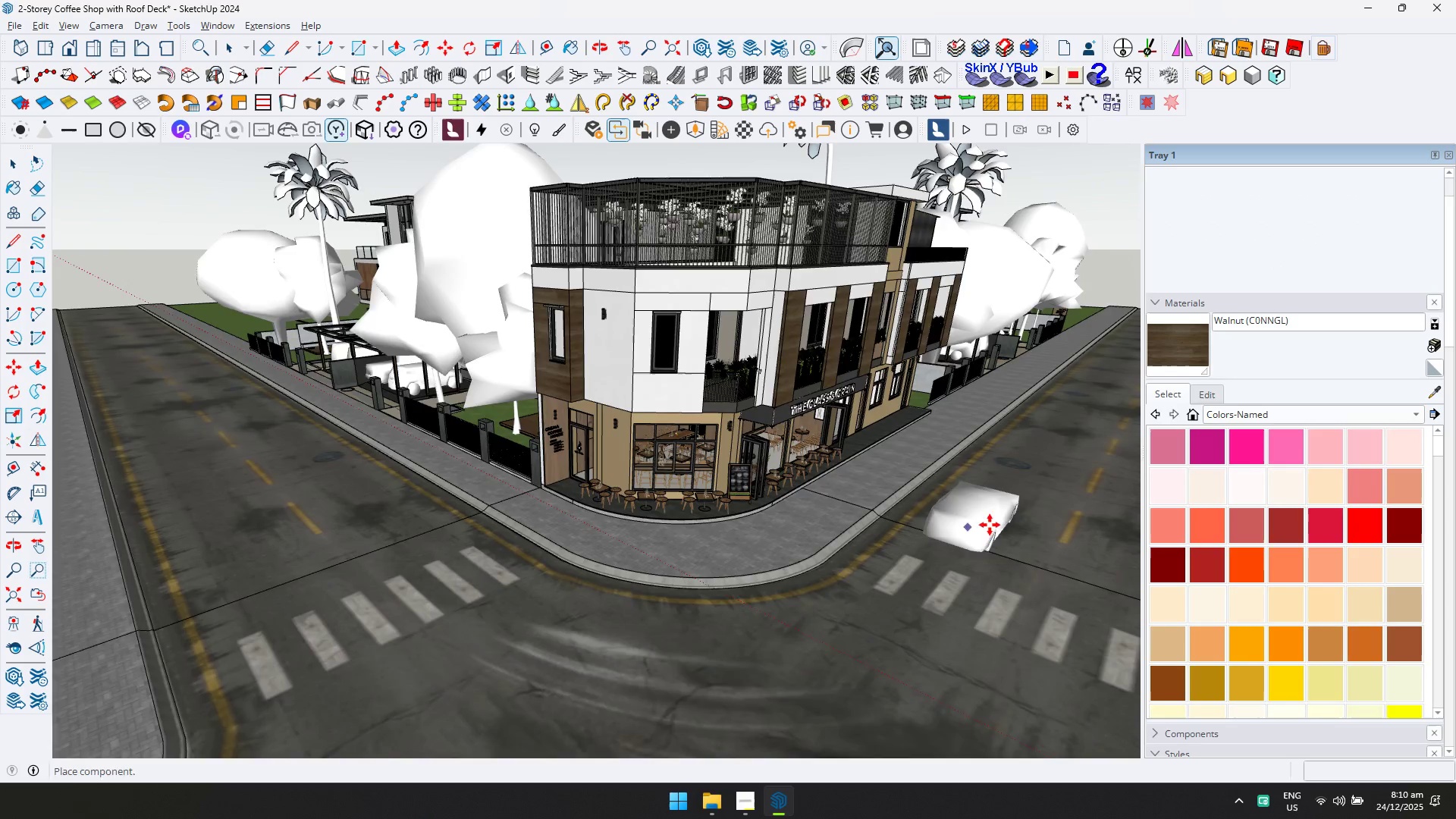 
left_click([849, 494])
 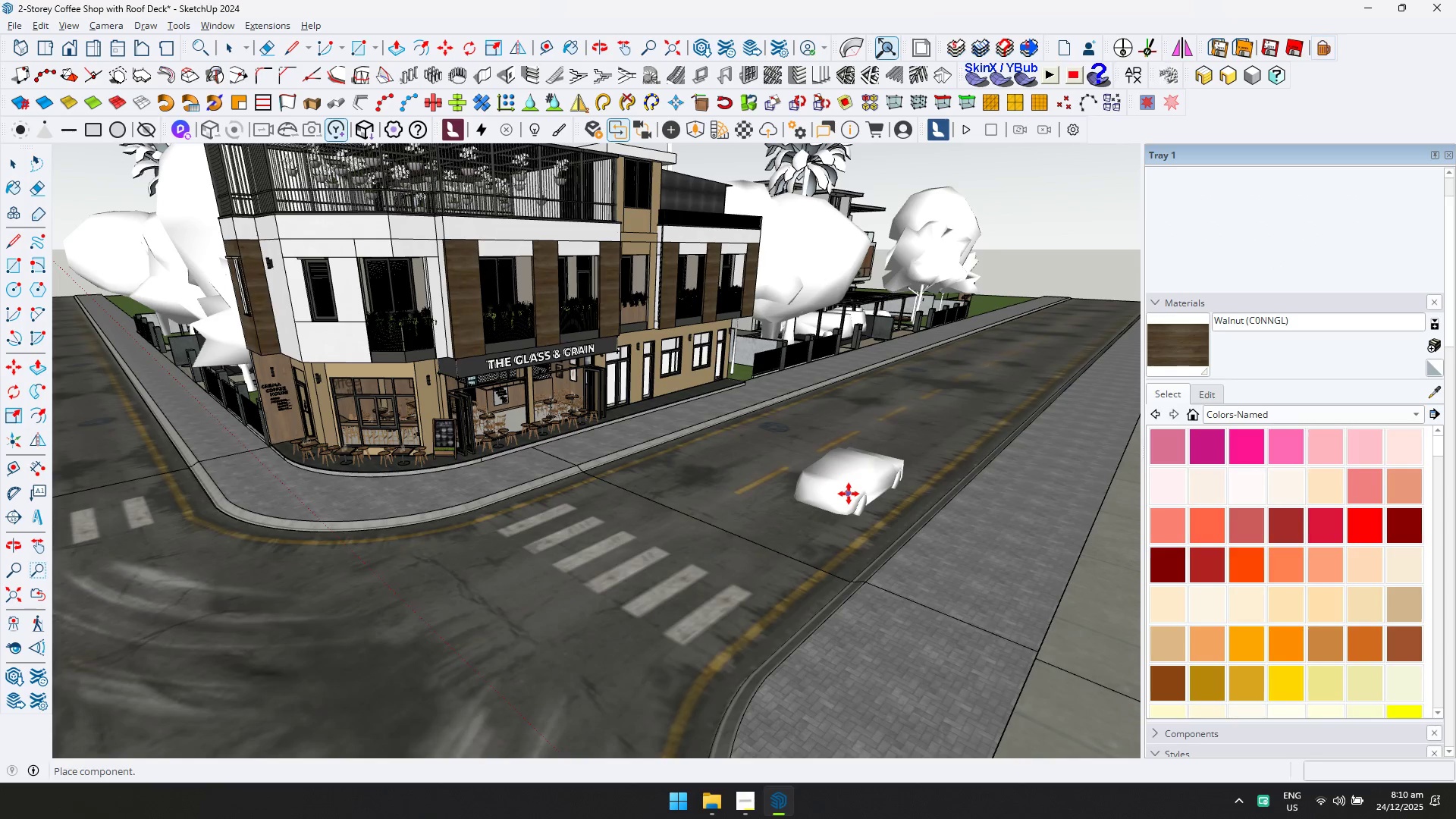 
hold_key(key=ShiftLeft, duration=0.31)
 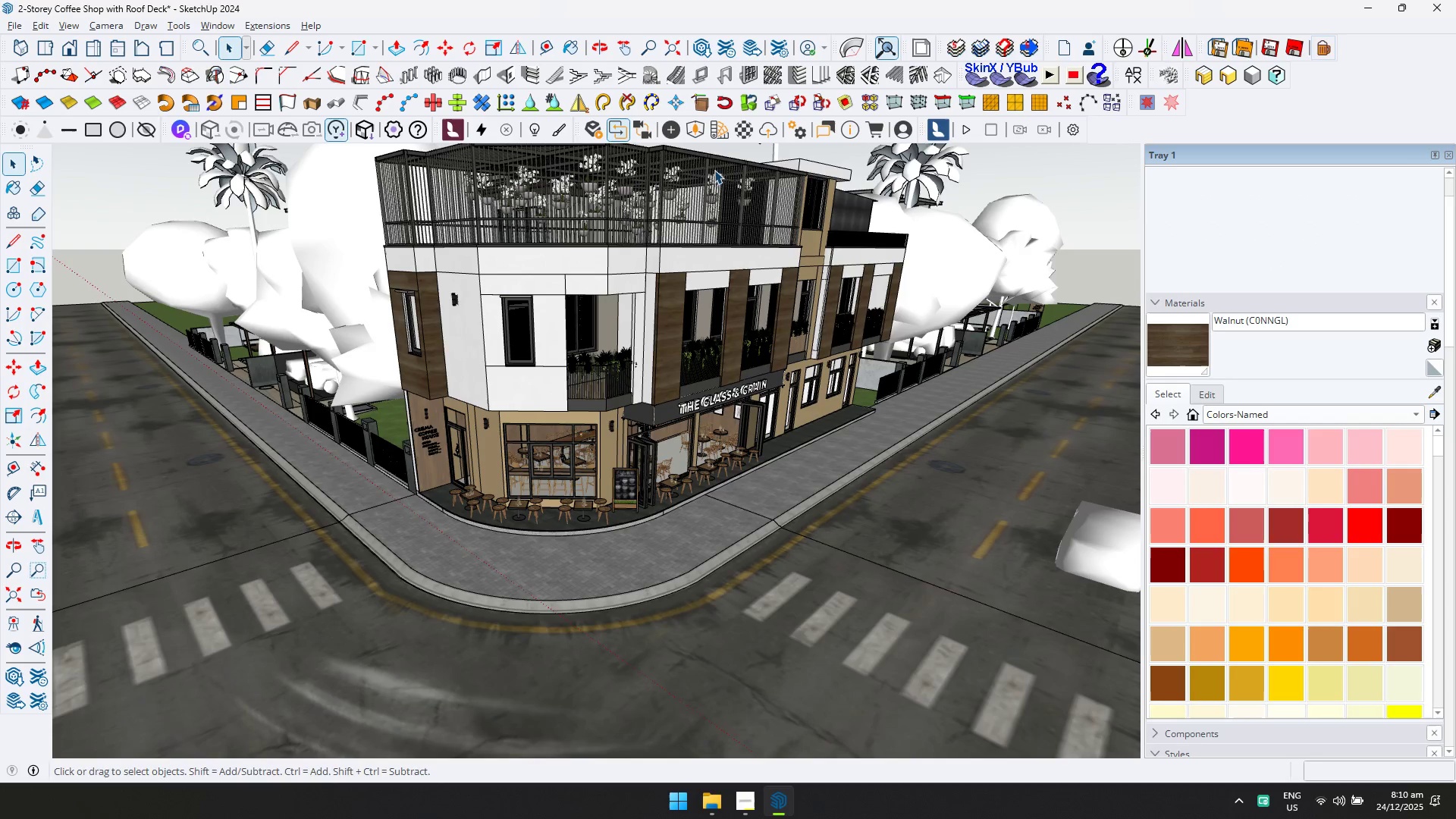 
key(Space)
 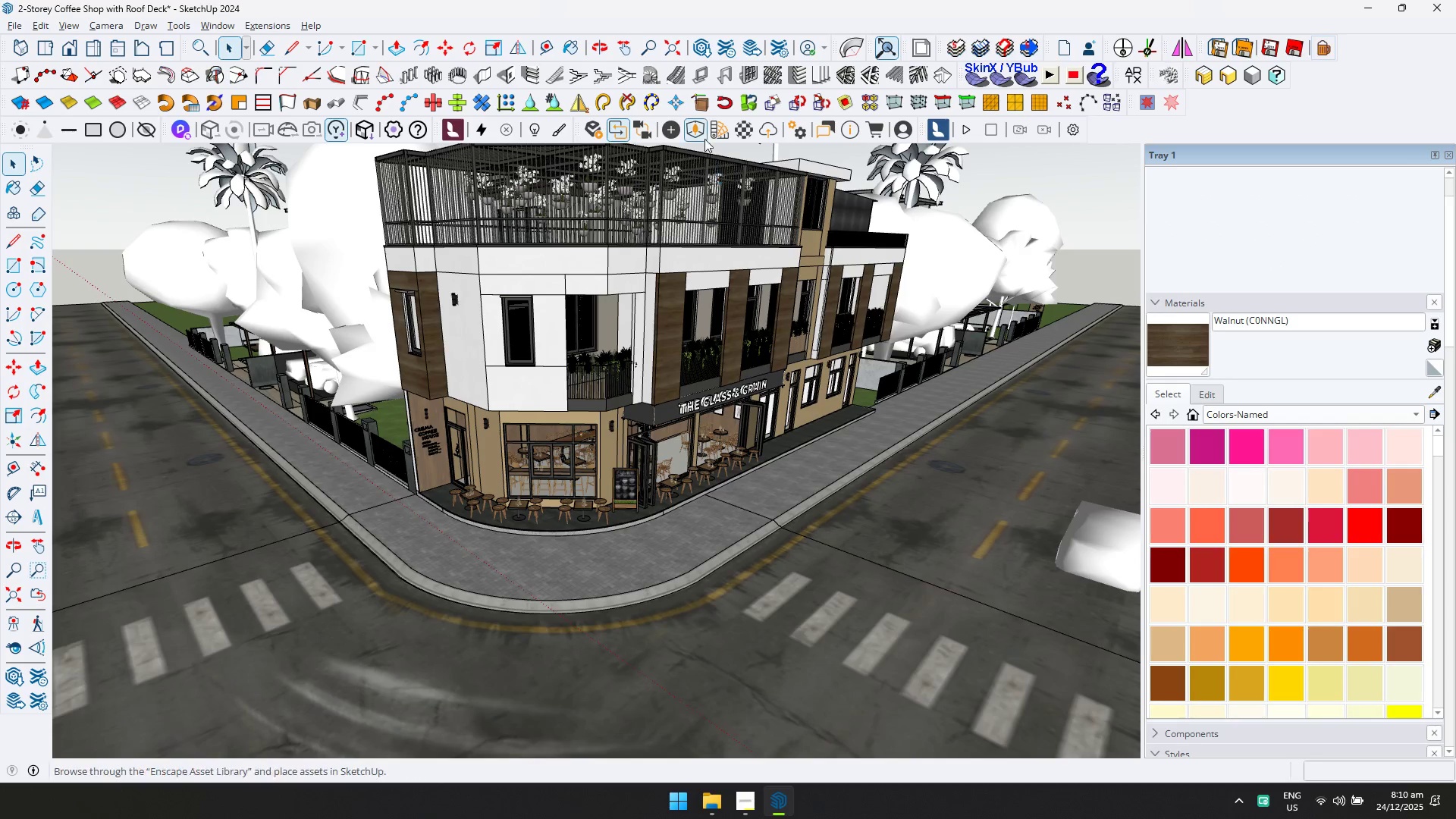 
scroll: coordinate [499, 452], scroll_direction: up, amount: 1.0
 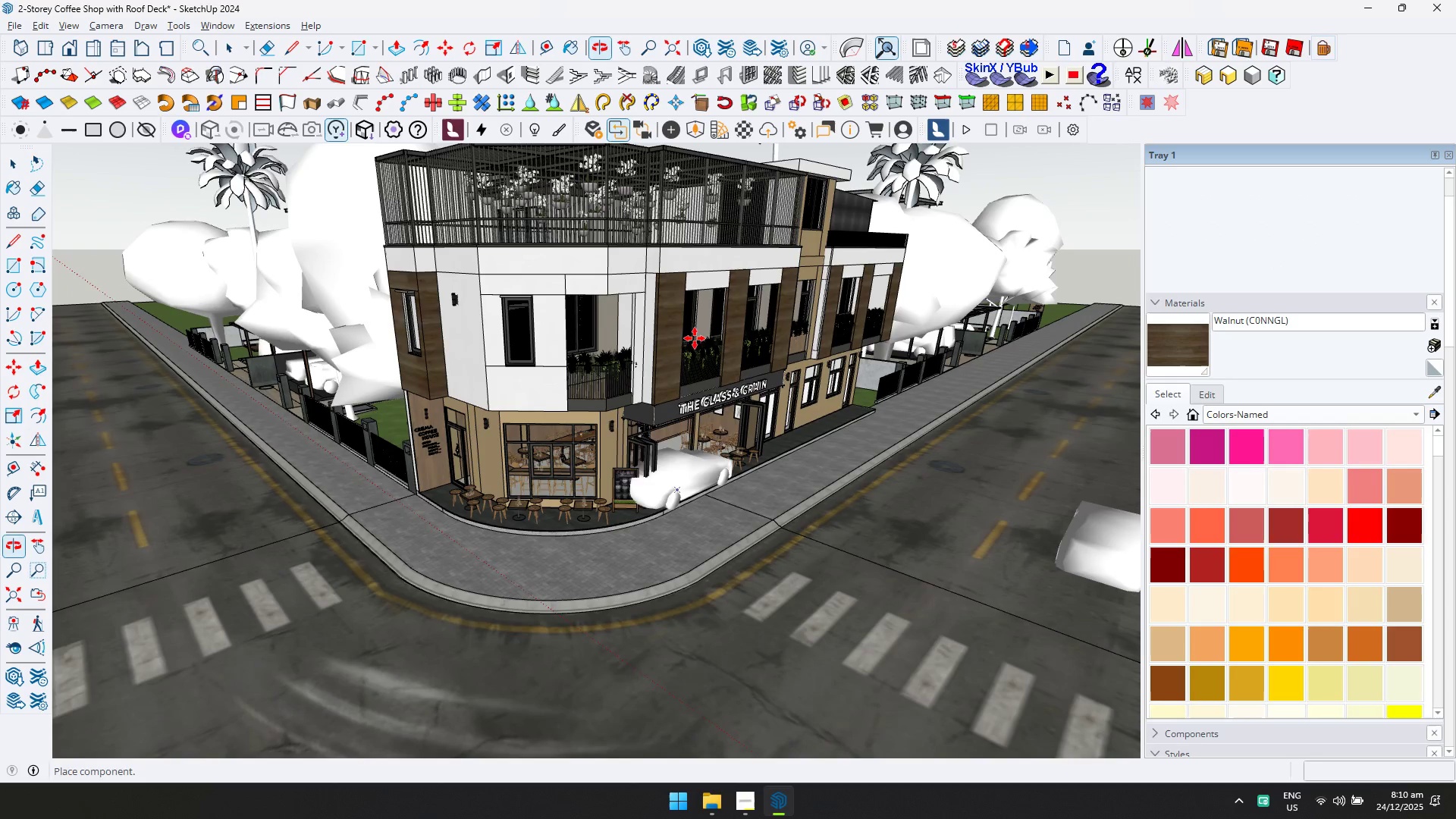 
left_click([698, 130])
 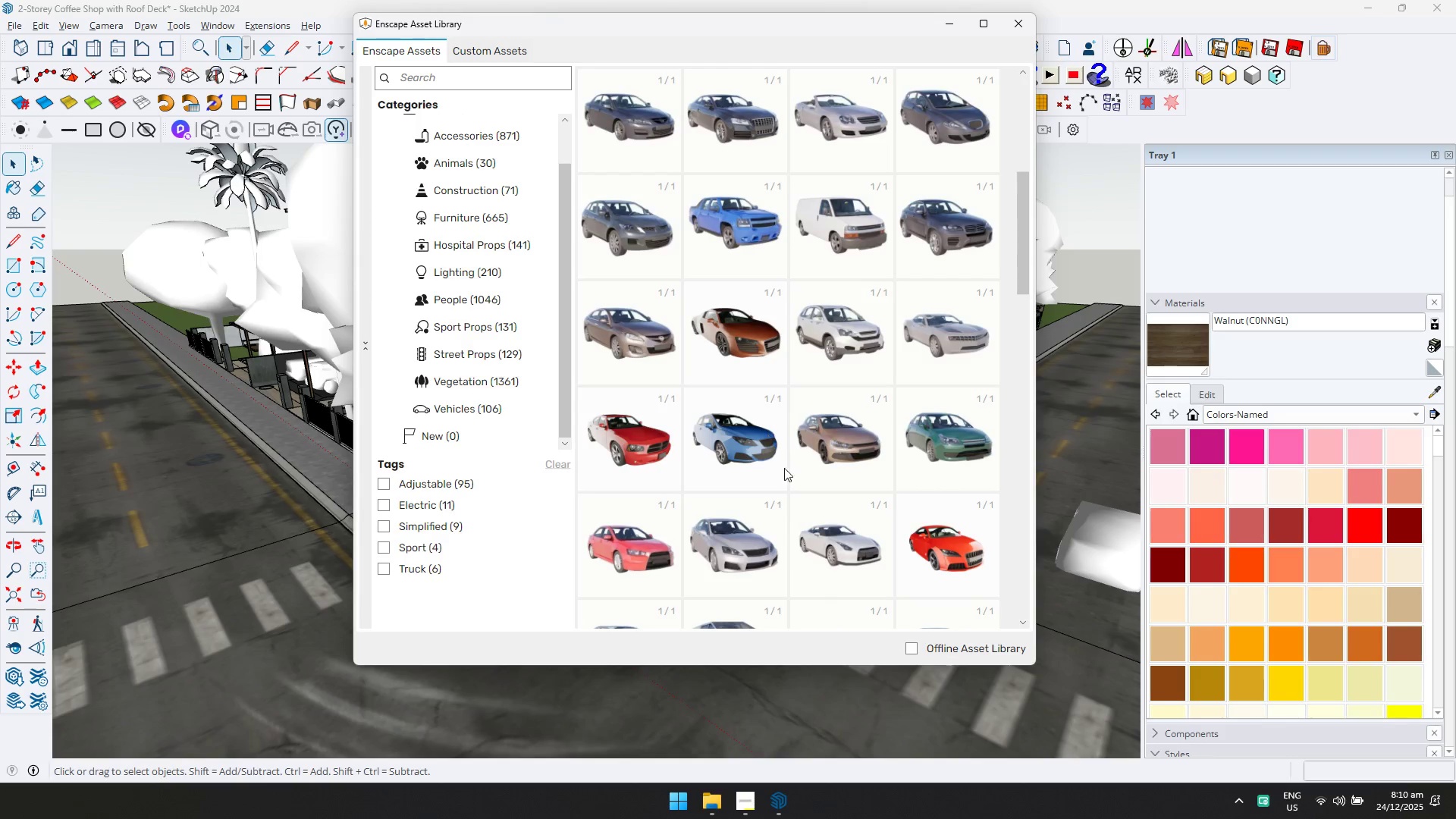 
scroll: coordinate [799, 544], scroll_direction: down, amount: 2.0
 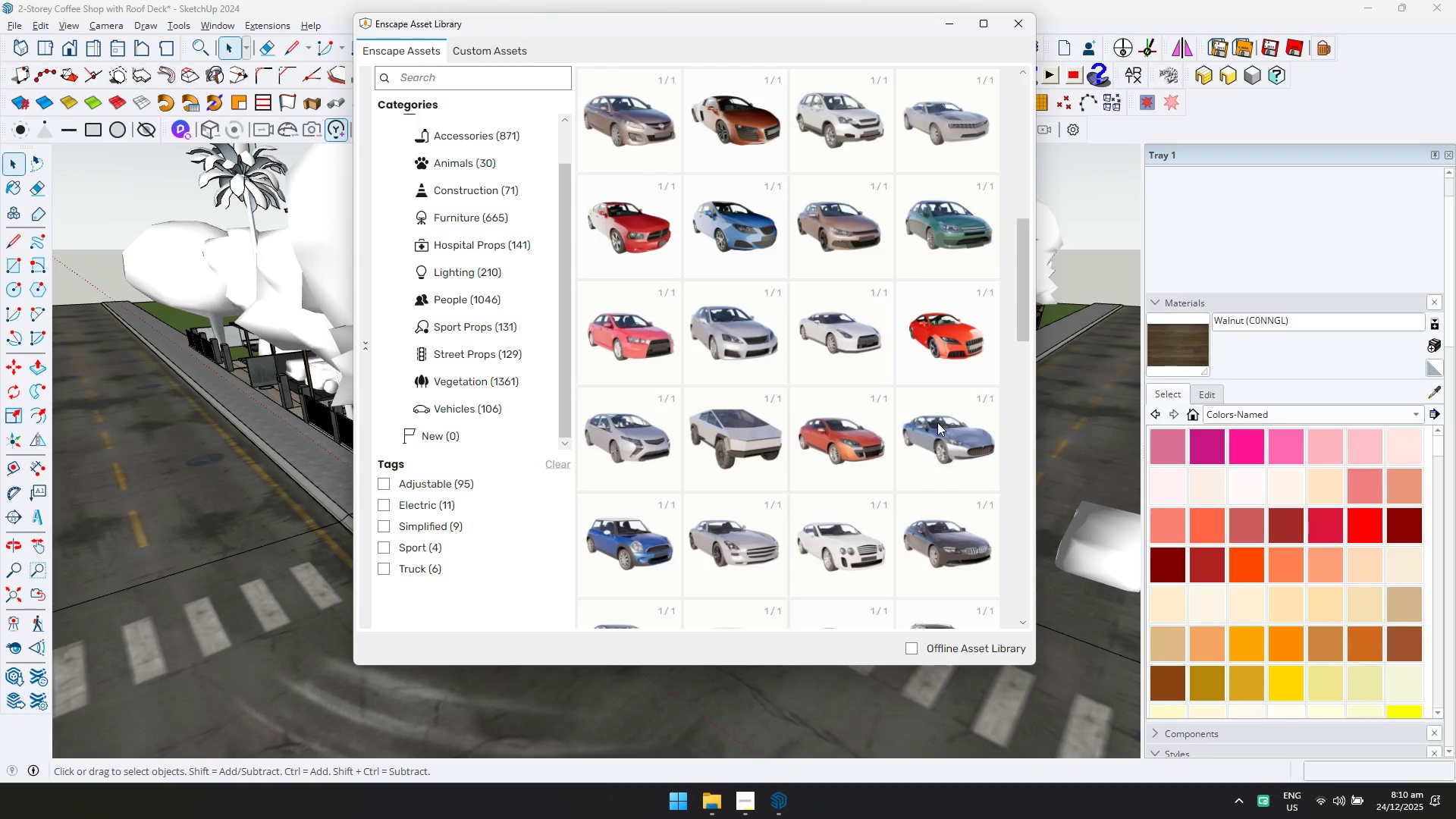 
scroll: coordinate [655, 463], scroll_direction: up, amount: 4.0
 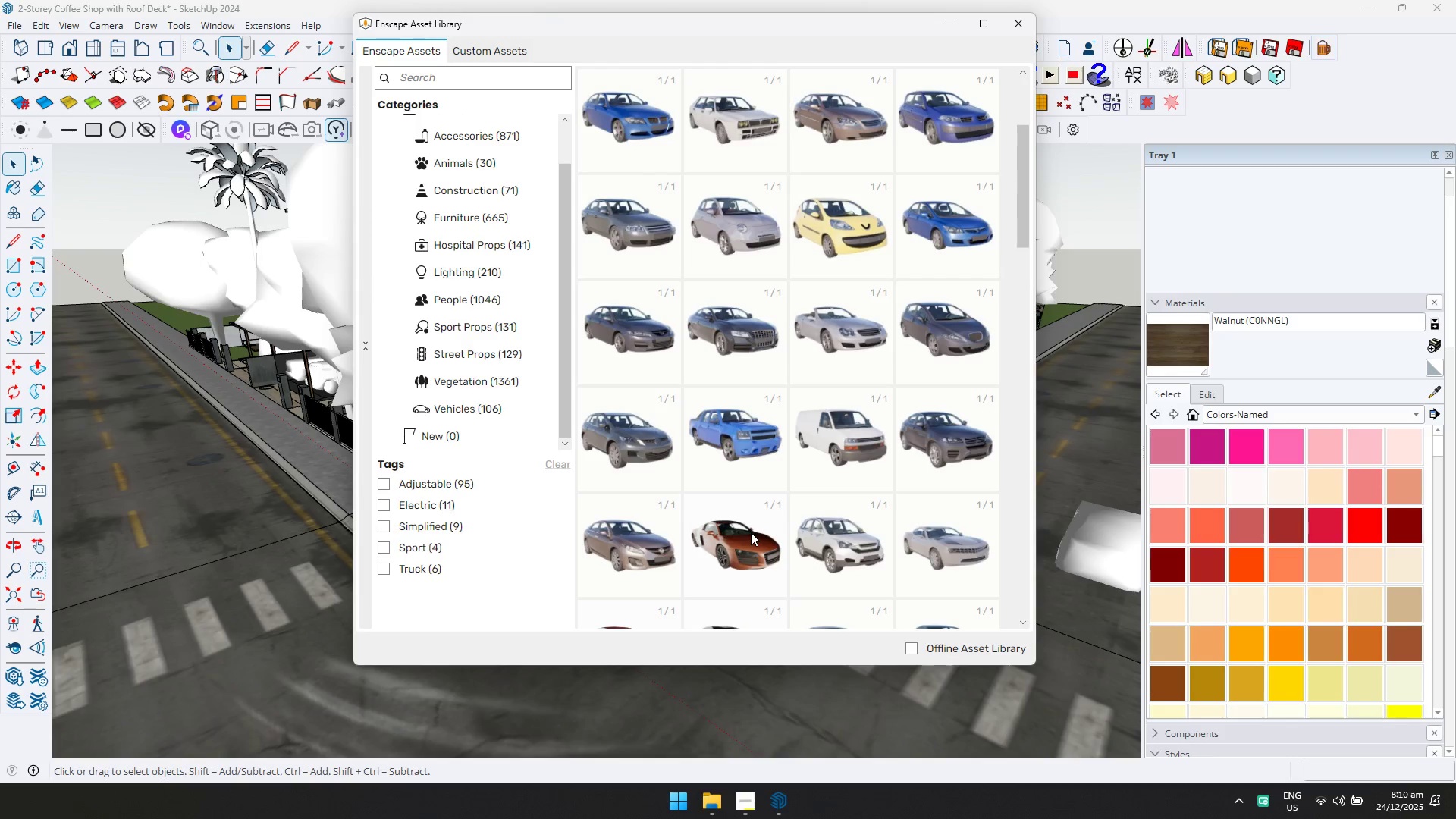 
left_click([751, 532])
 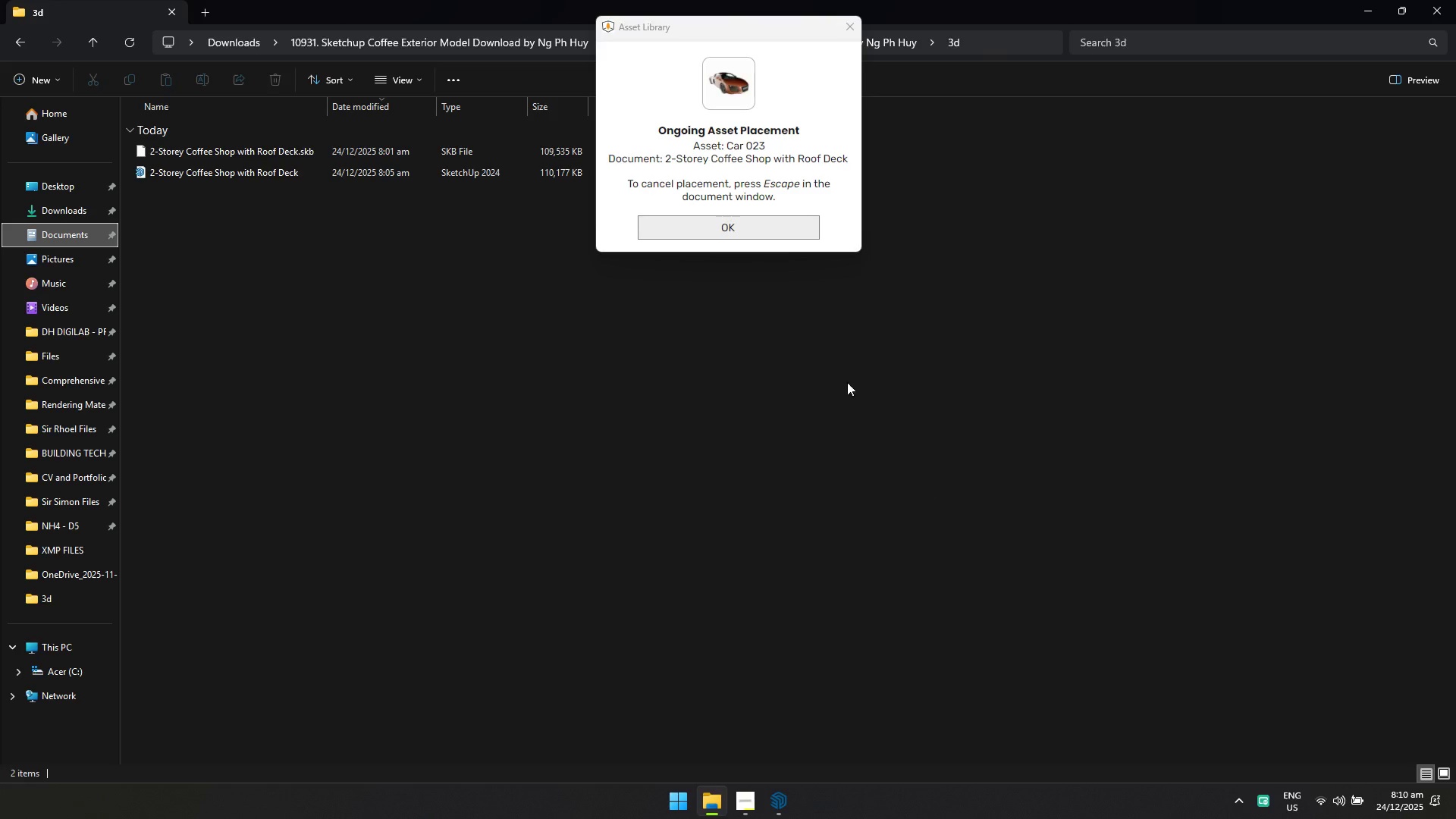 
left_click([783, 232])
 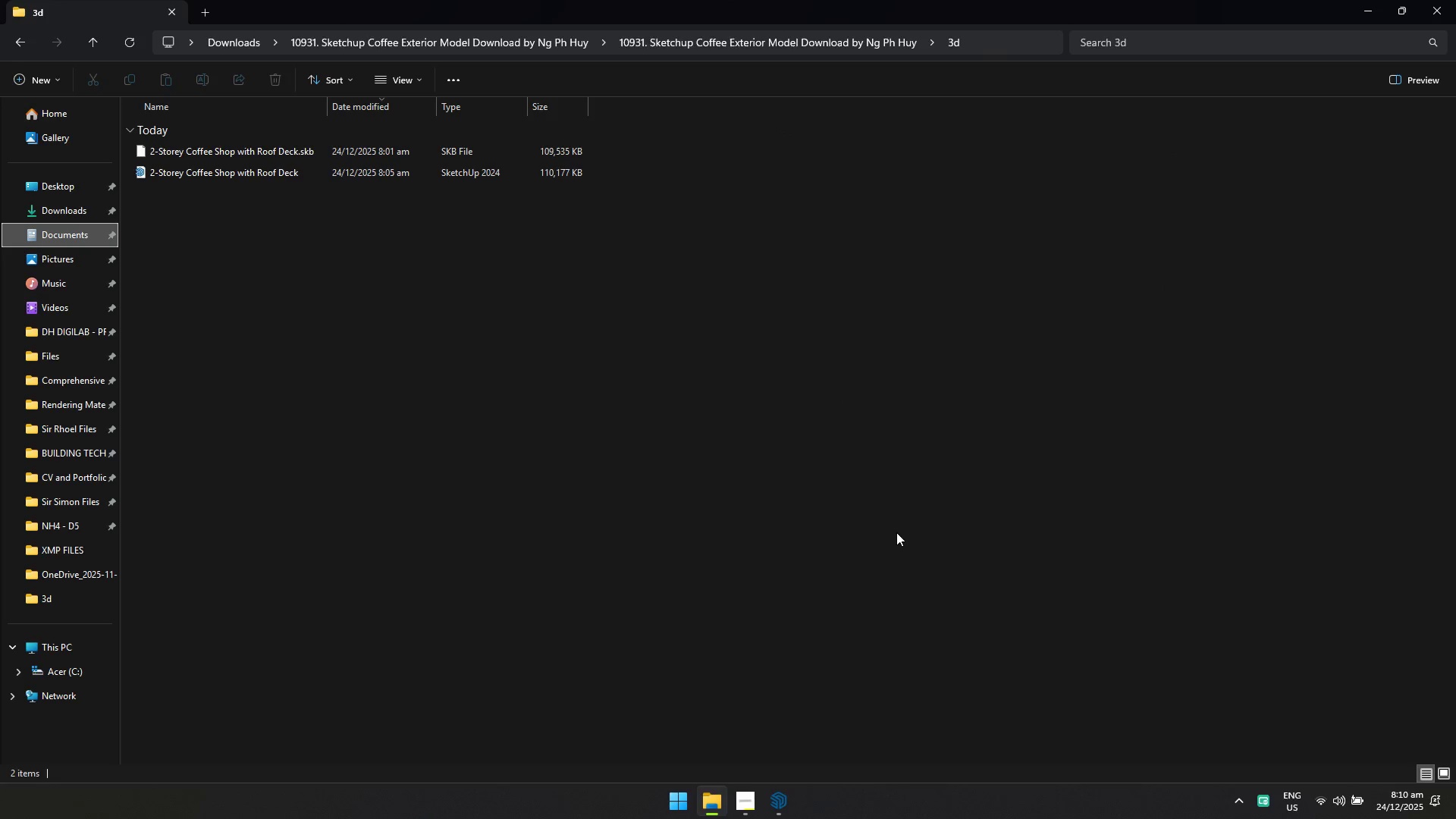 
key(Alt+AltLeft)
 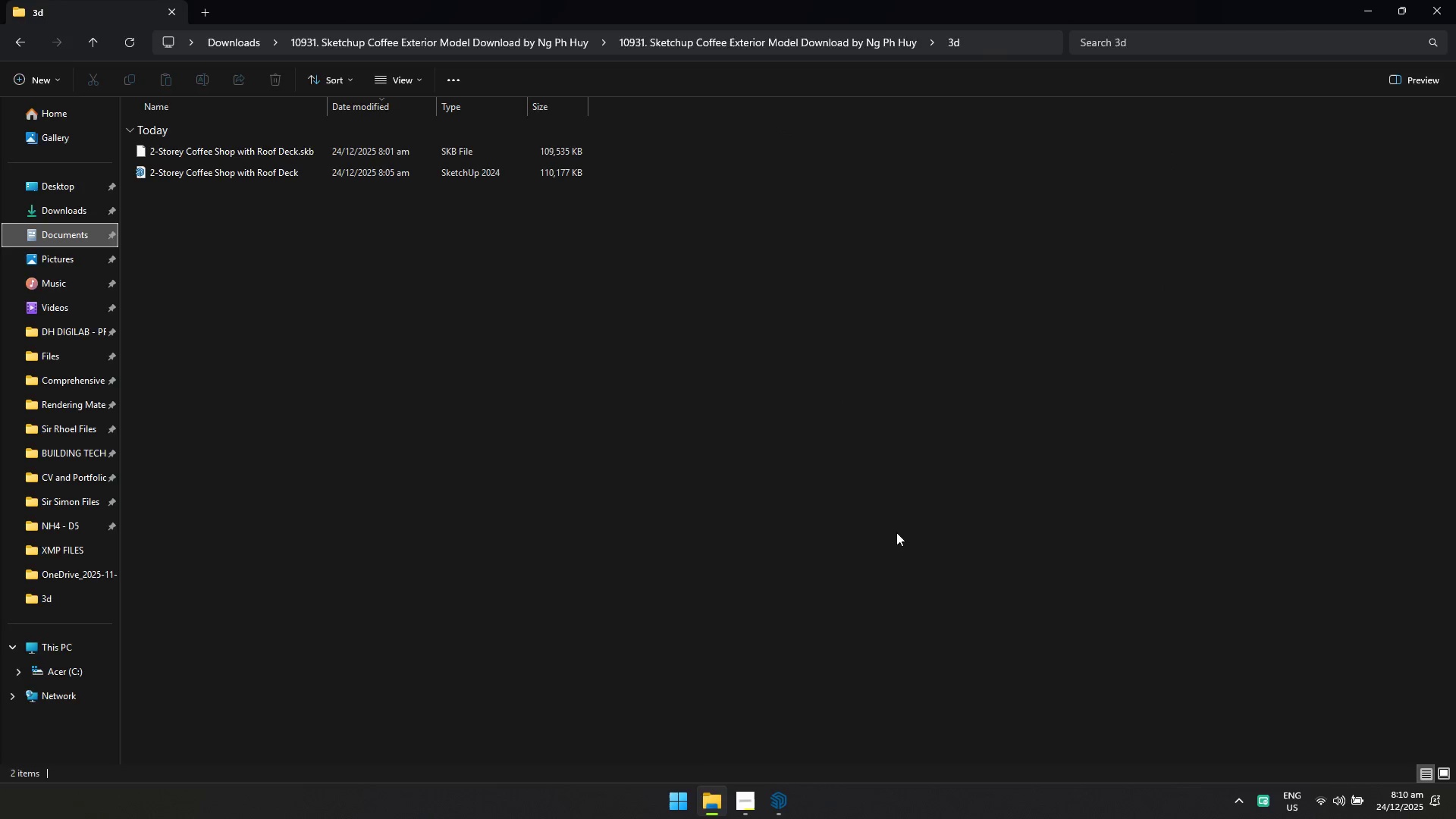 
key(Alt+Tab)
 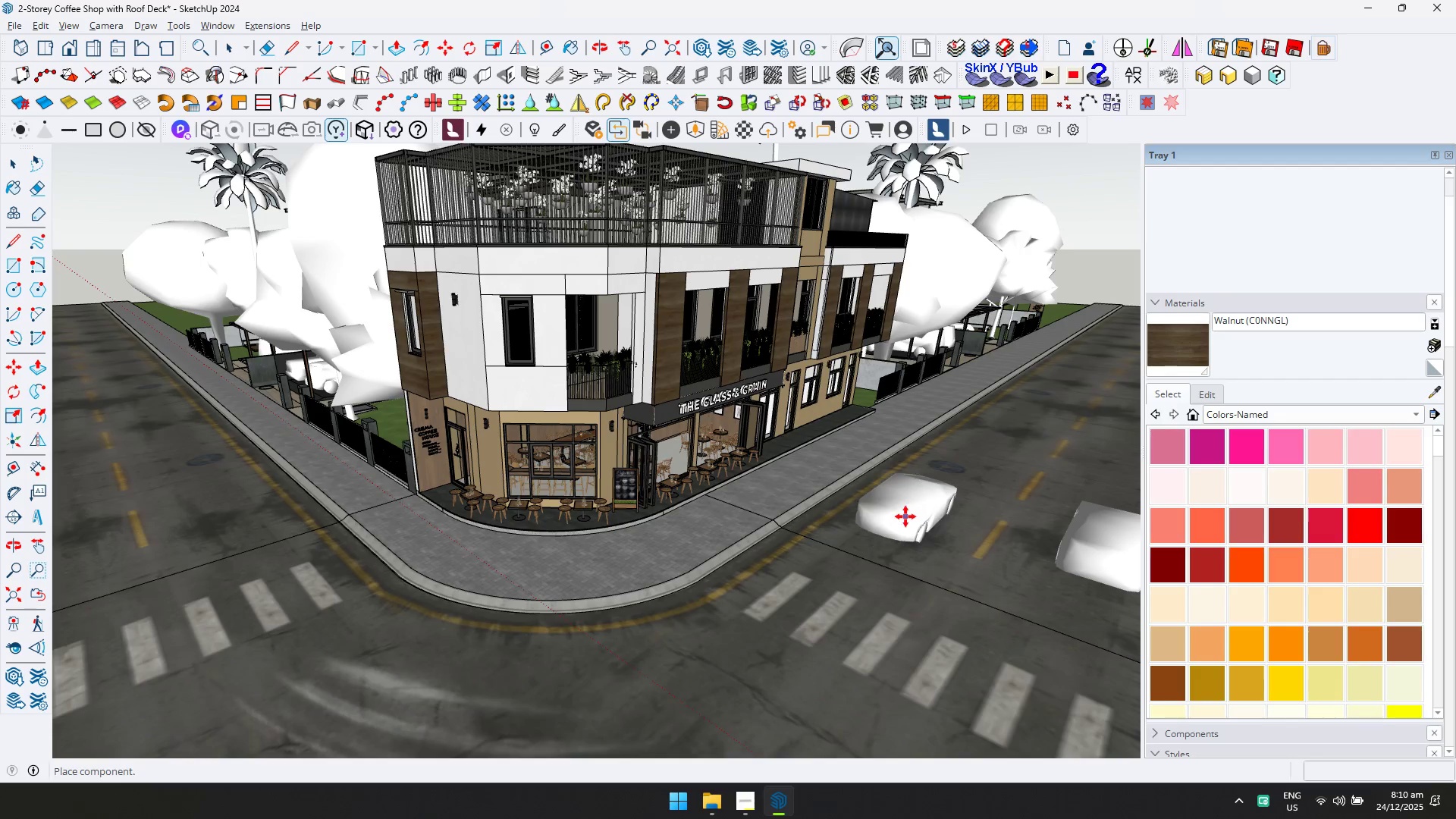 
left_click([905, 516])
 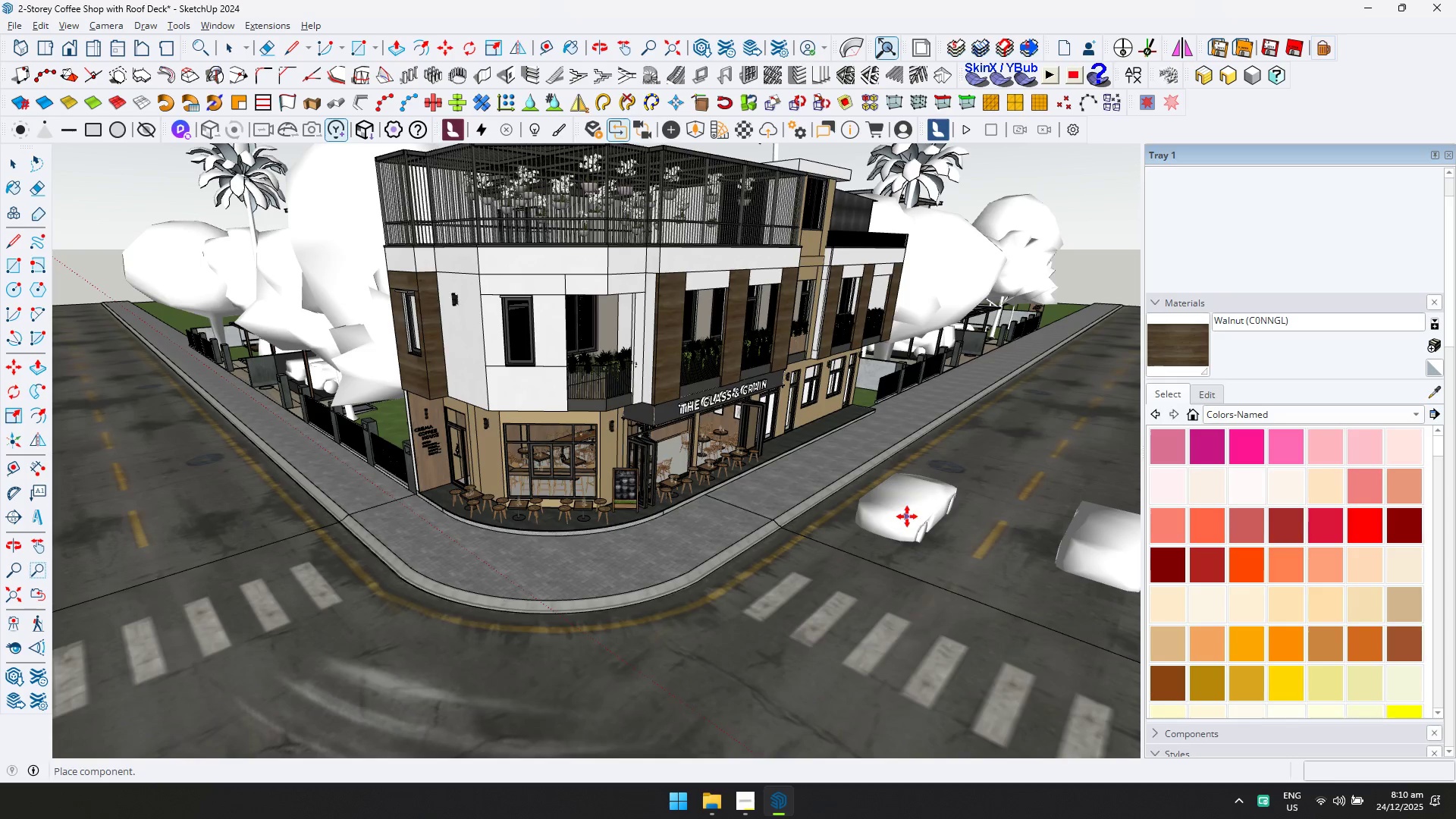 
key(Space)
 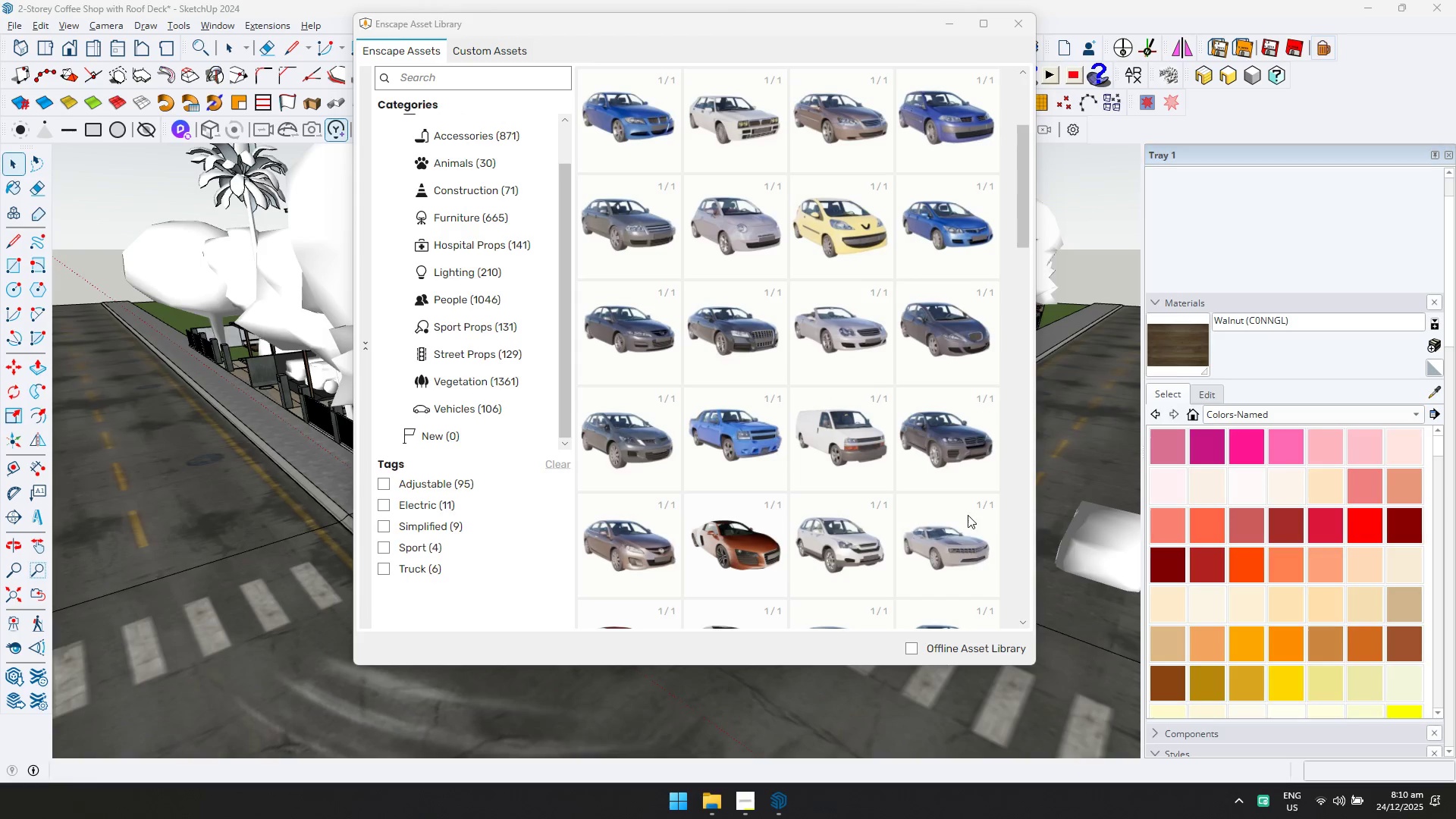 
key(Alt+AltLeft)
 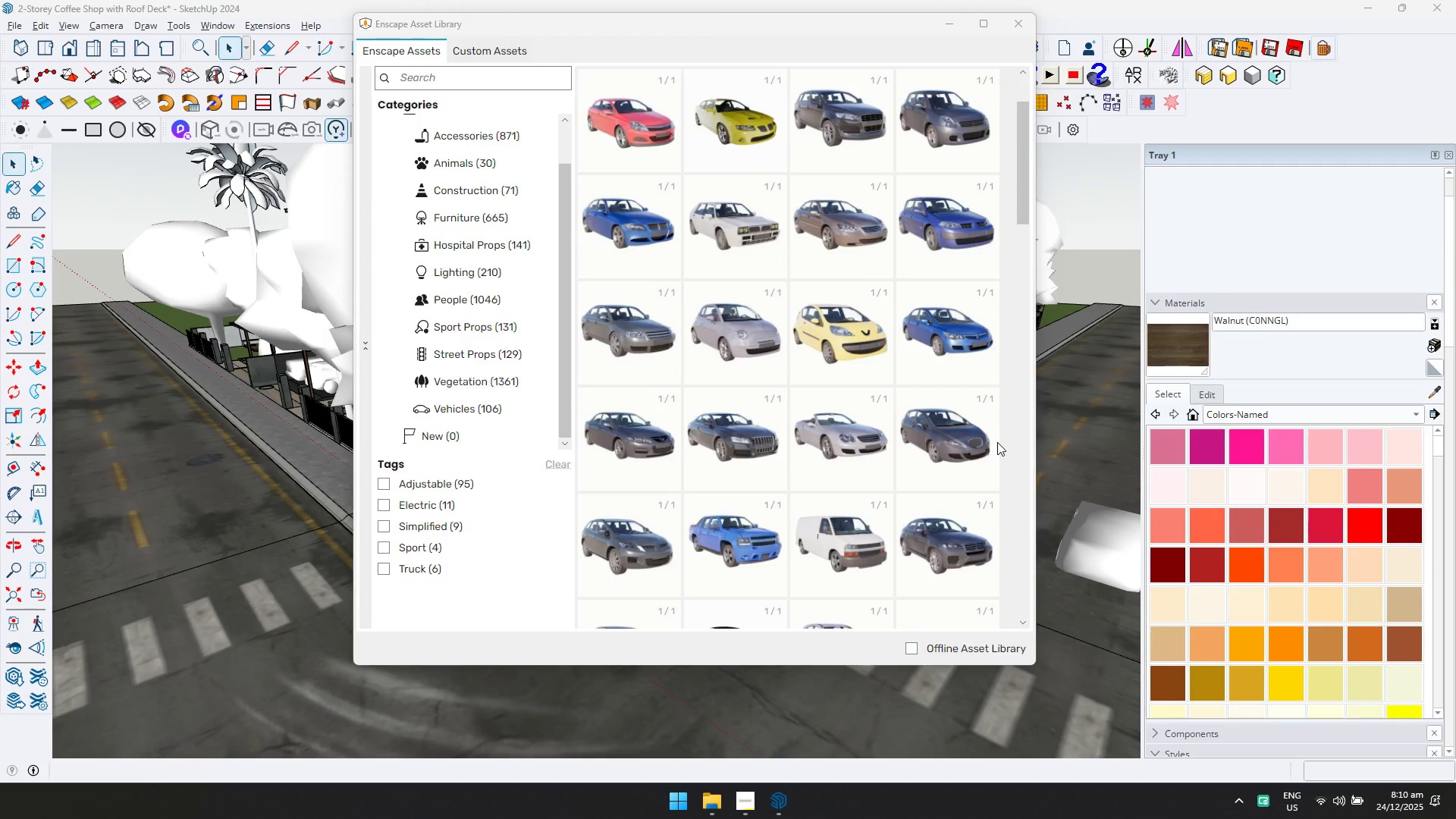 
scroll: coordinate [996, 476], scroll_direction: up, amount: 1.0
 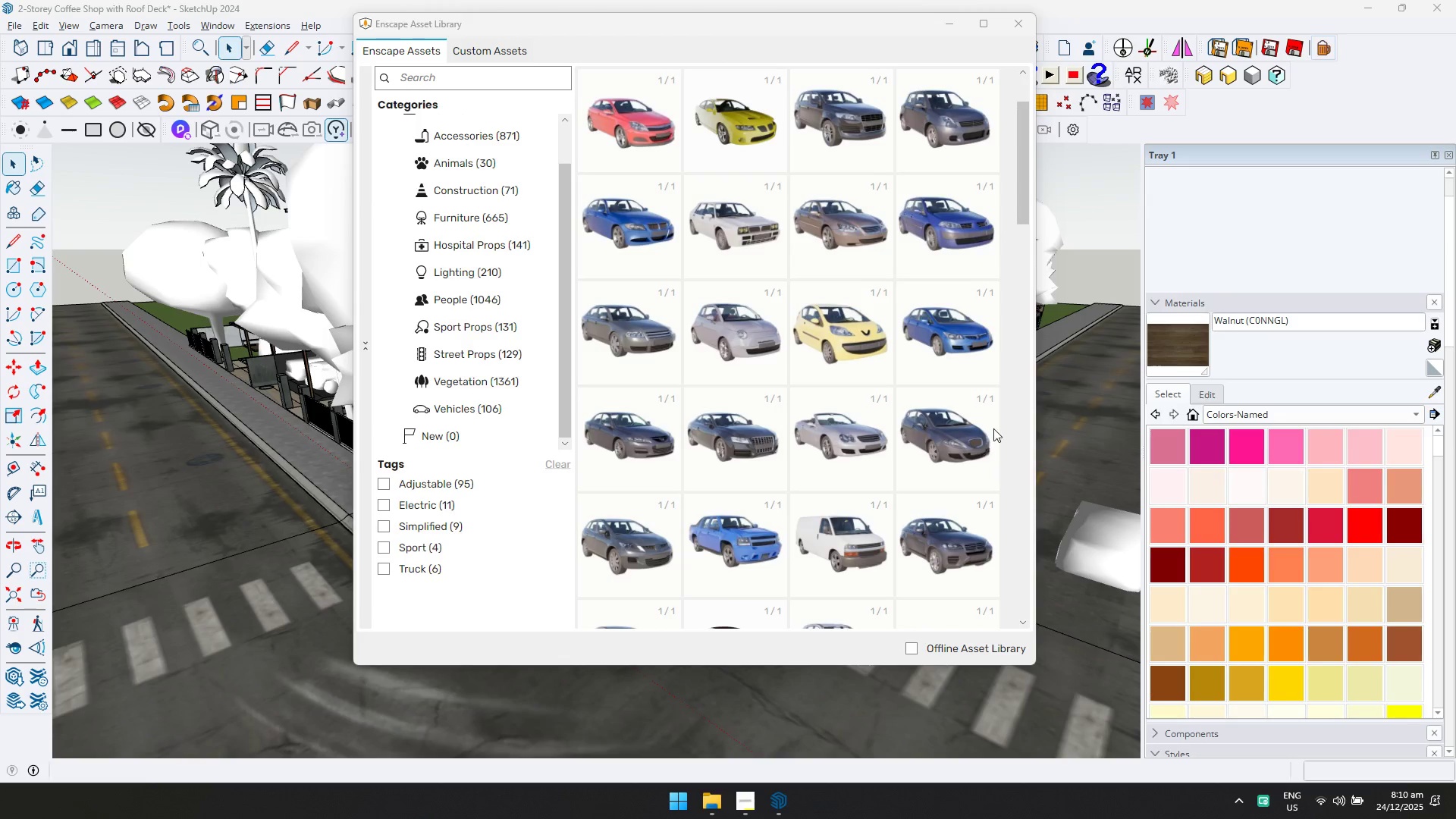 
key(Alt+Tab)
 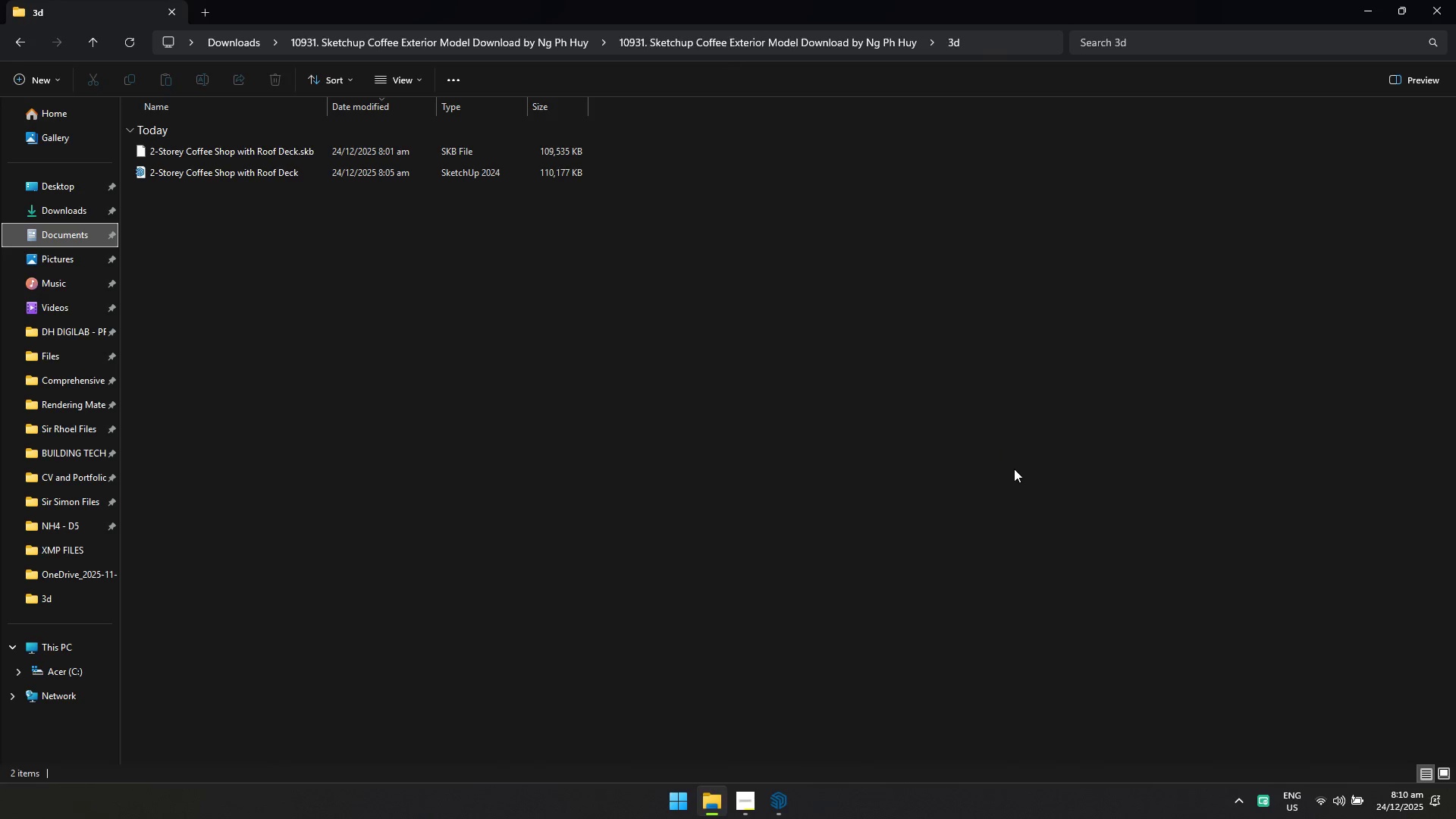 
key(Alt+Tab)
 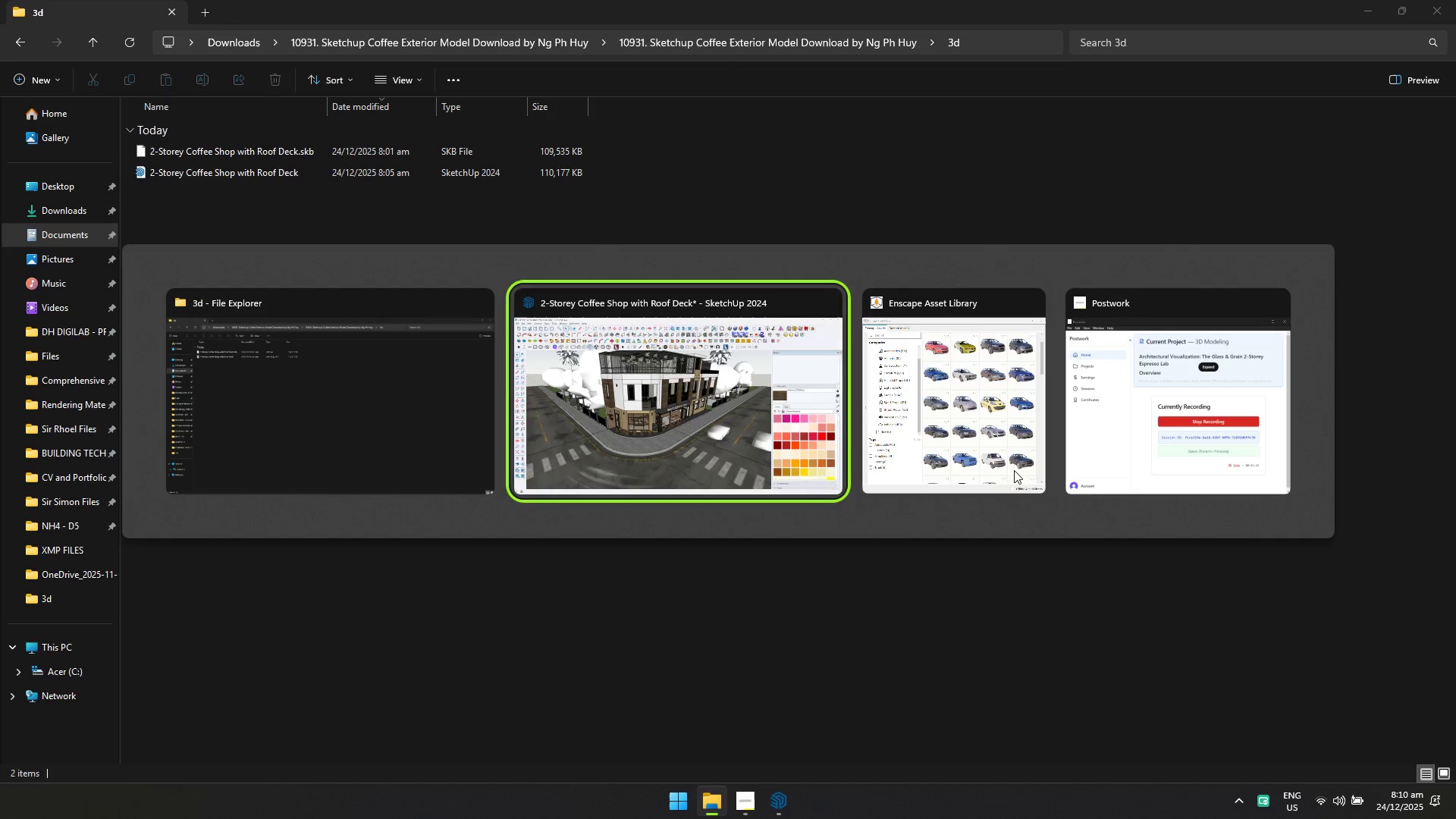 
key(Alt+Tab)
 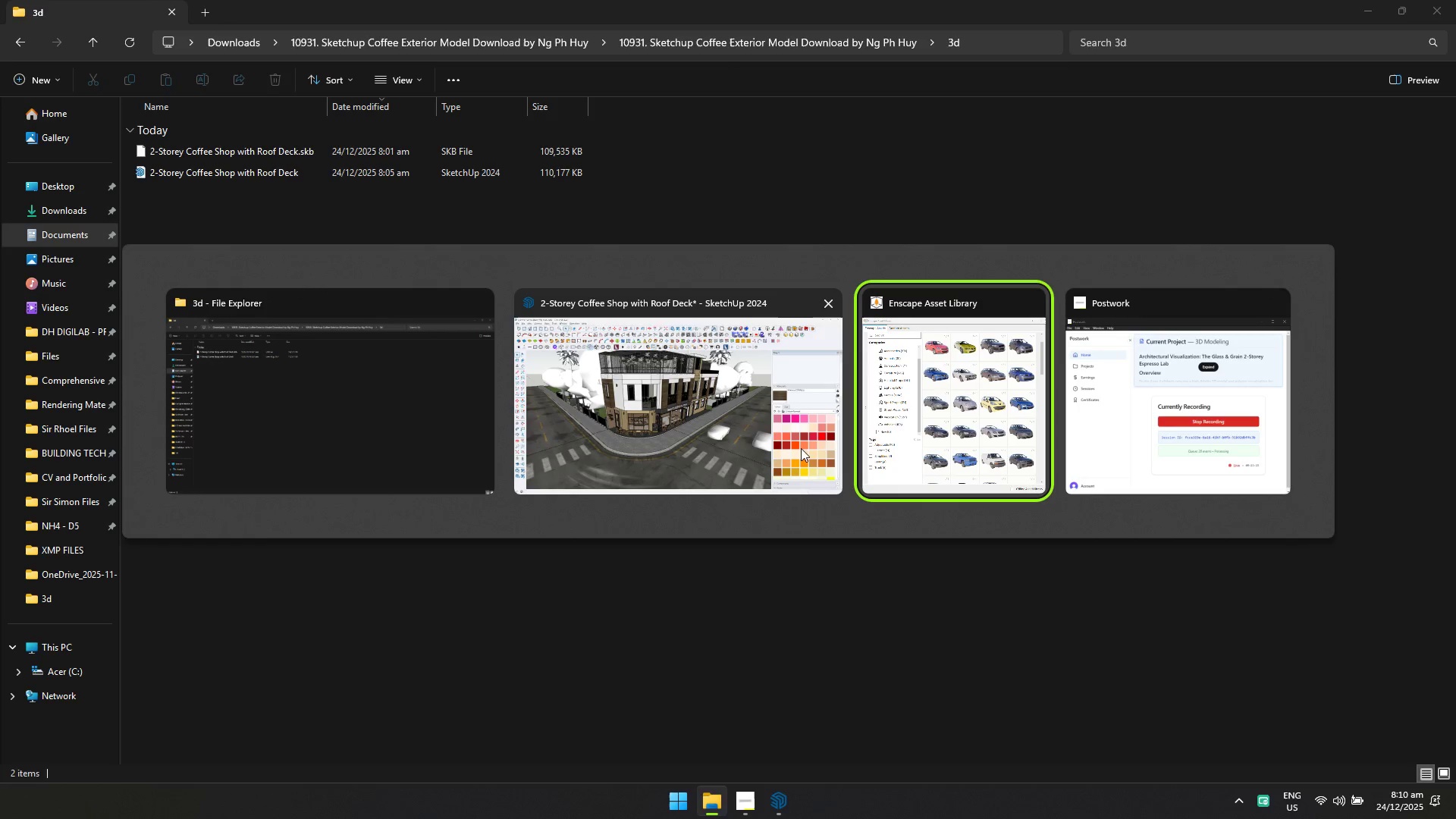 
left_click([696, 422])
 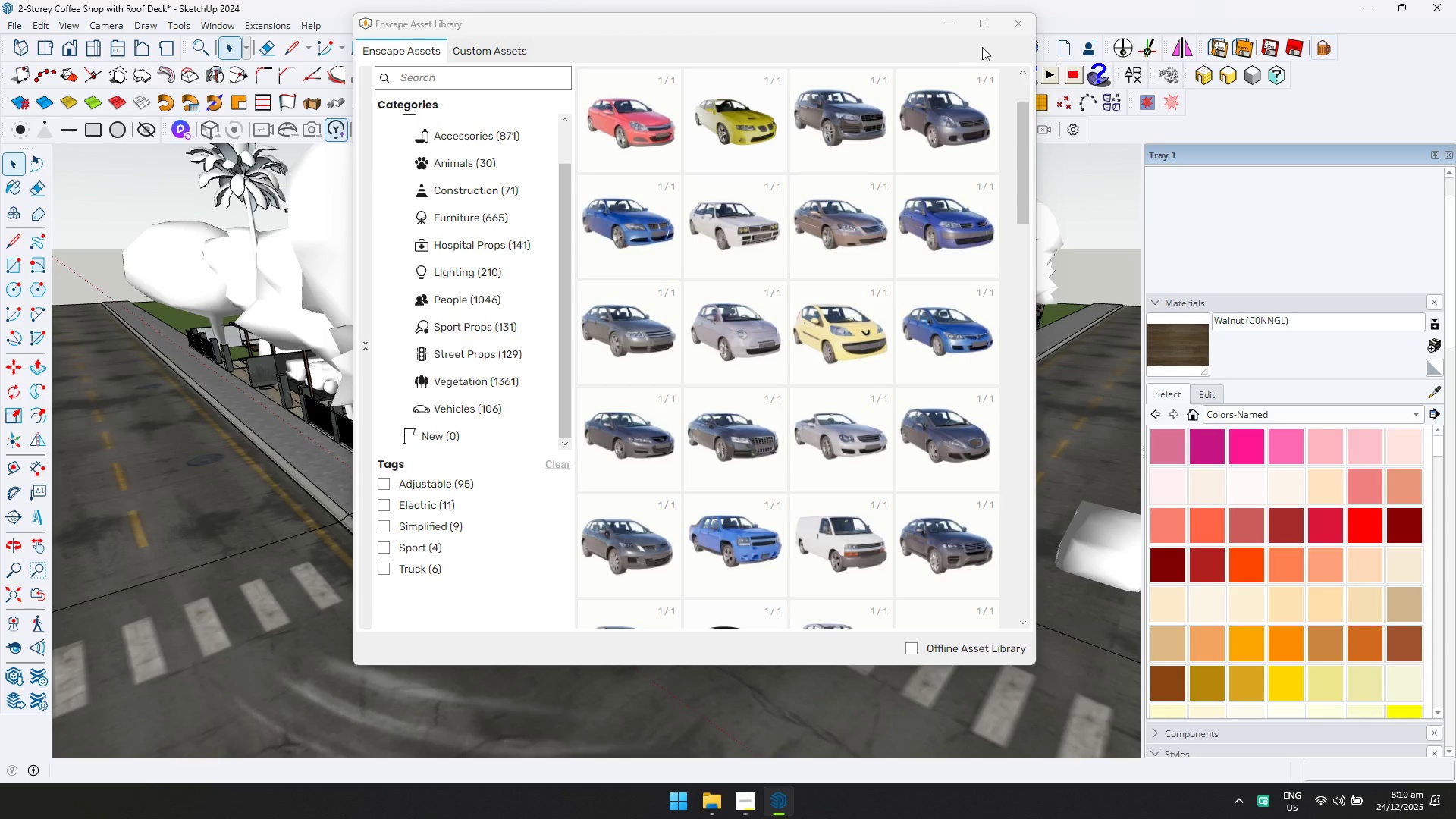 
left_click([952, 24])
 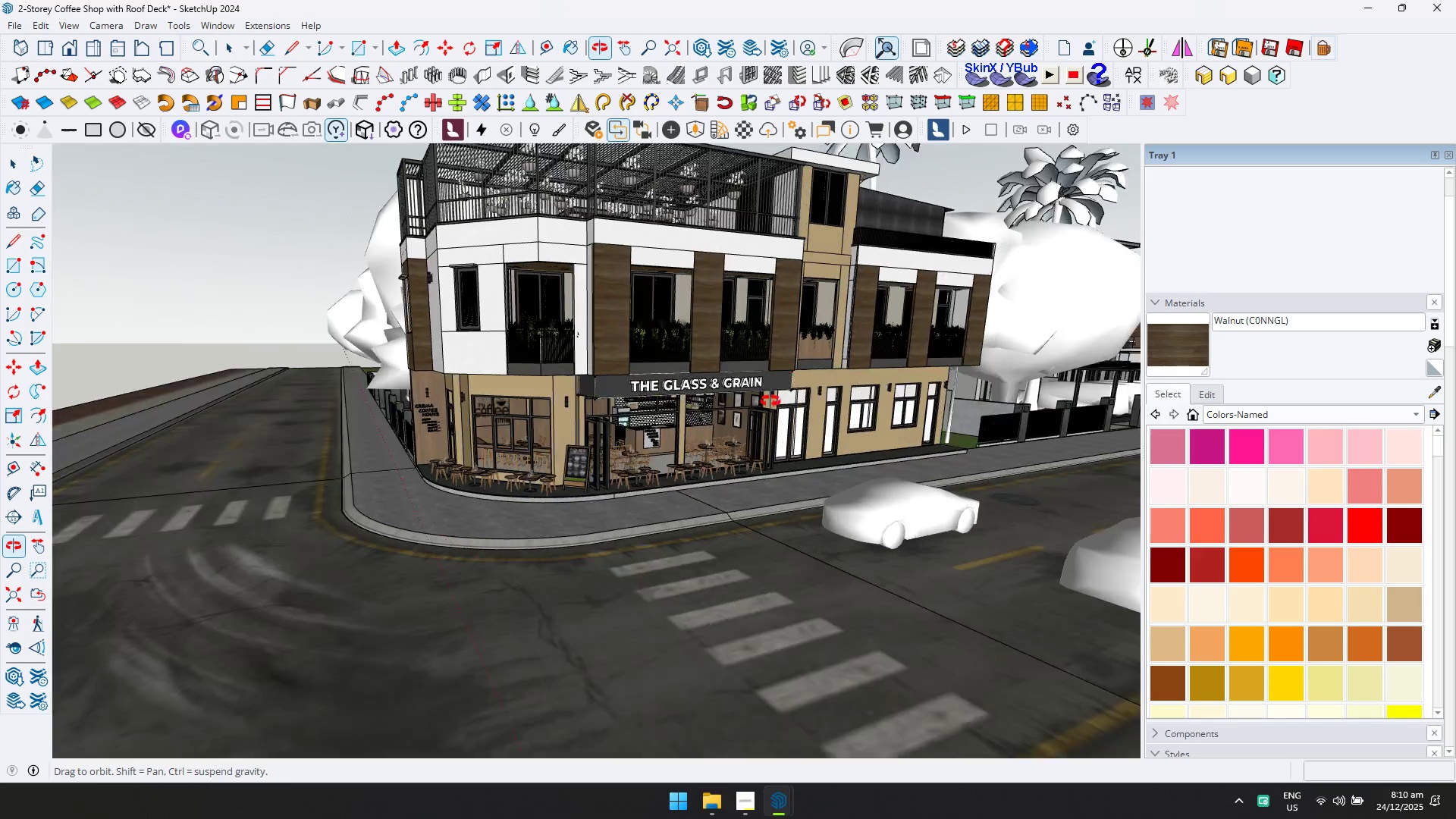 
key(Shift+ShiftLeft)
 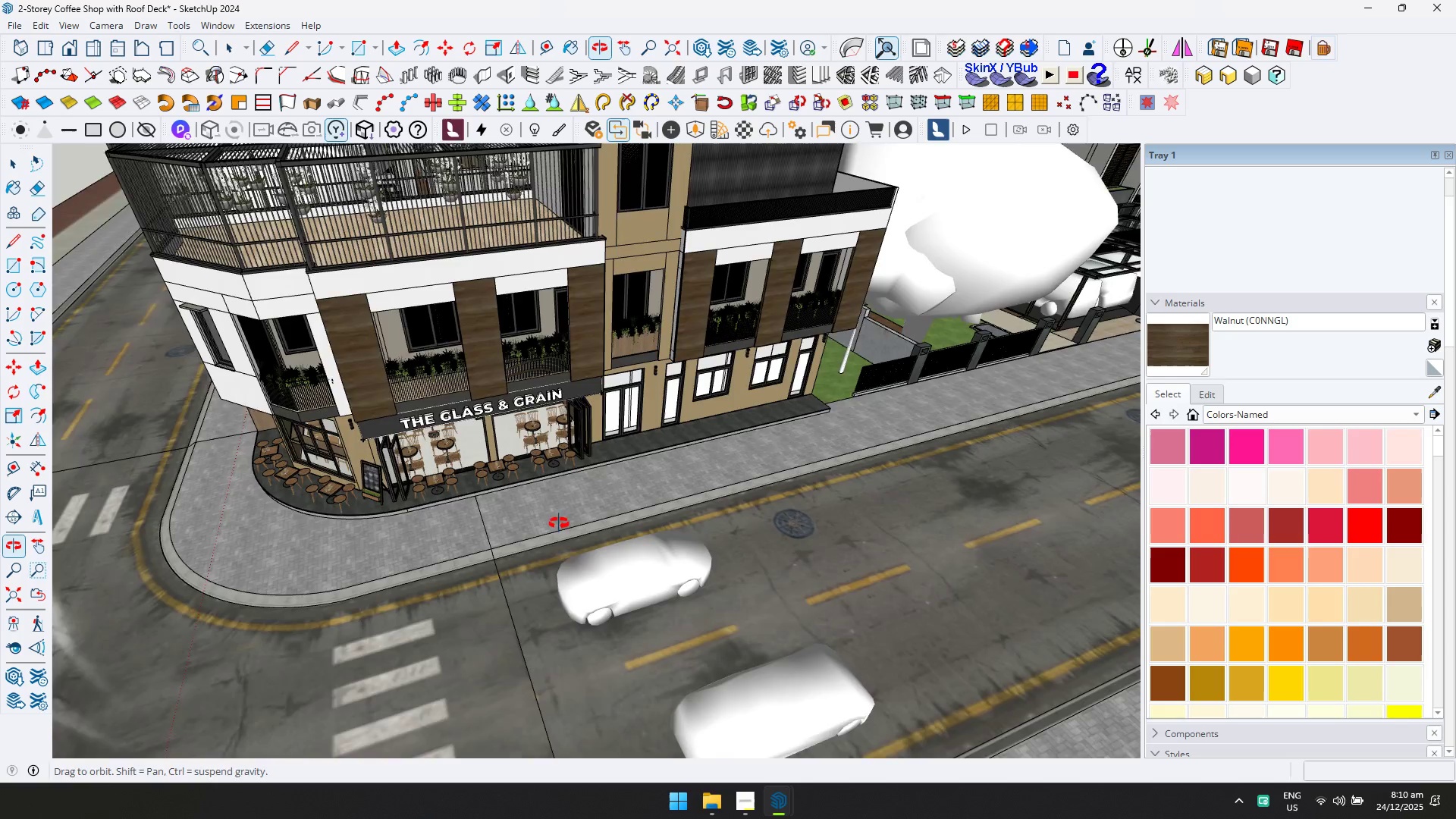 
key(Q)
 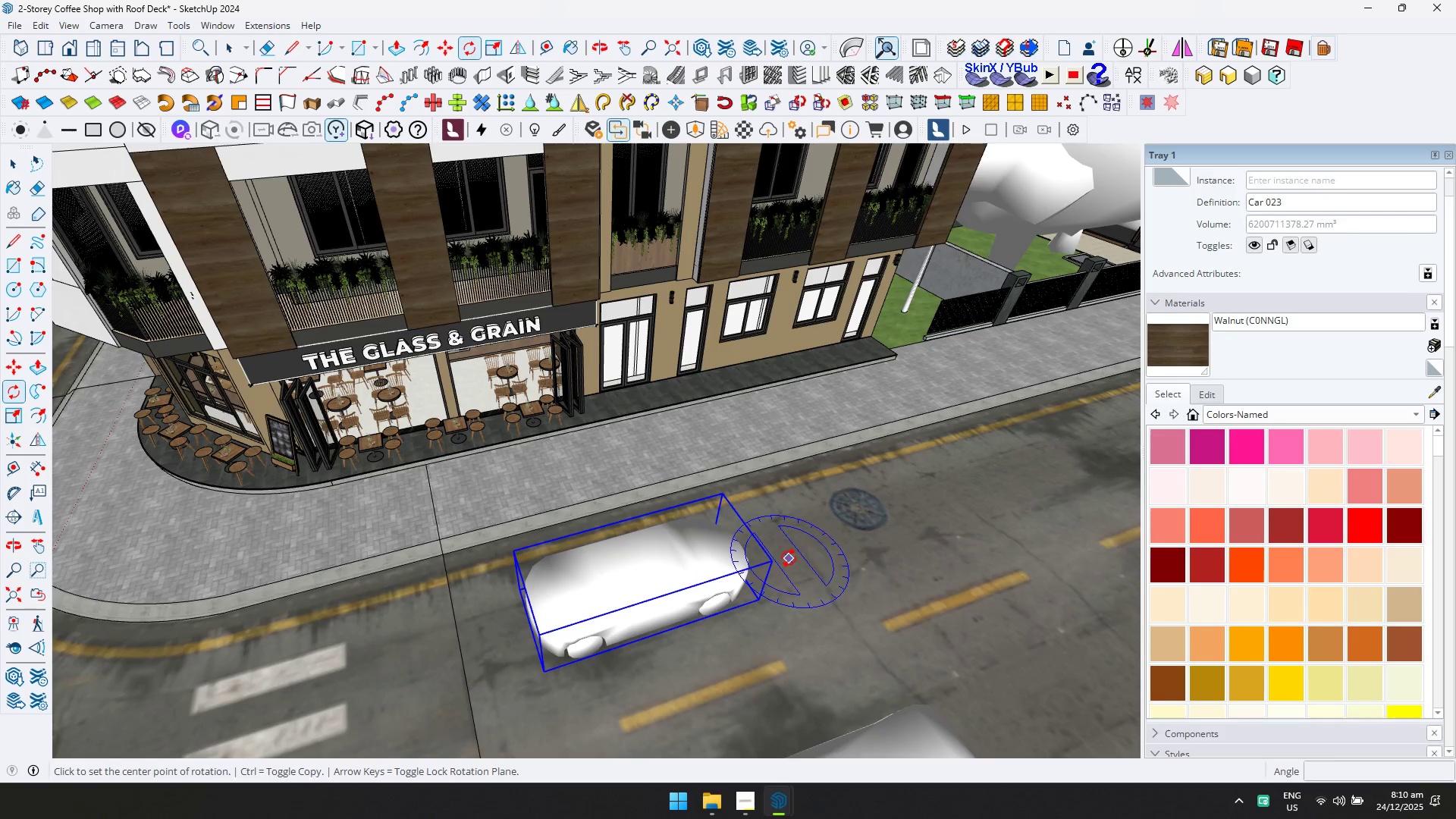 
scroll: coordinate [619, 596], scroll_direction: up, amount: 4.0
 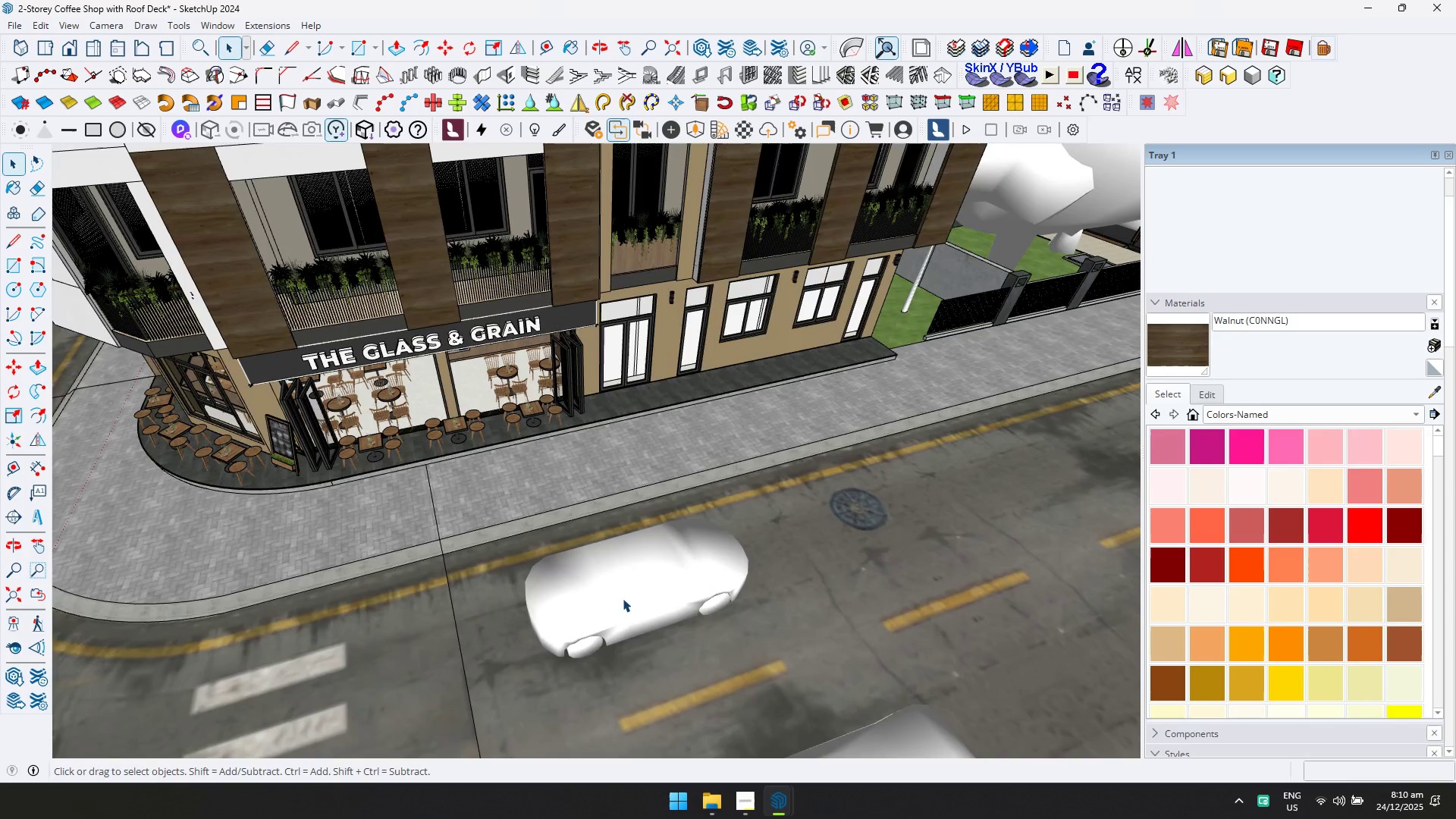 
double_click([806, 583])
 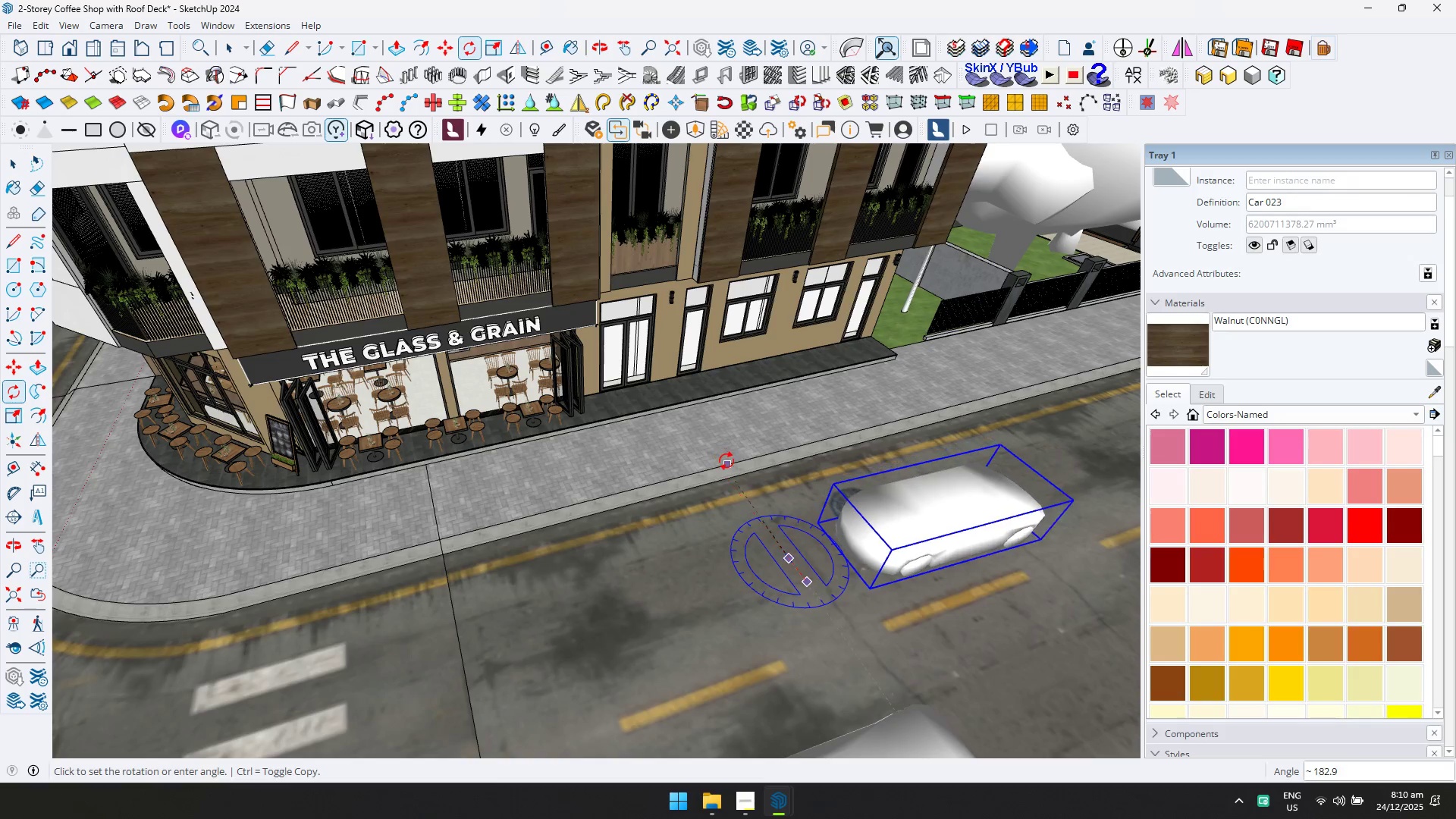 
left_click([726, 461])
 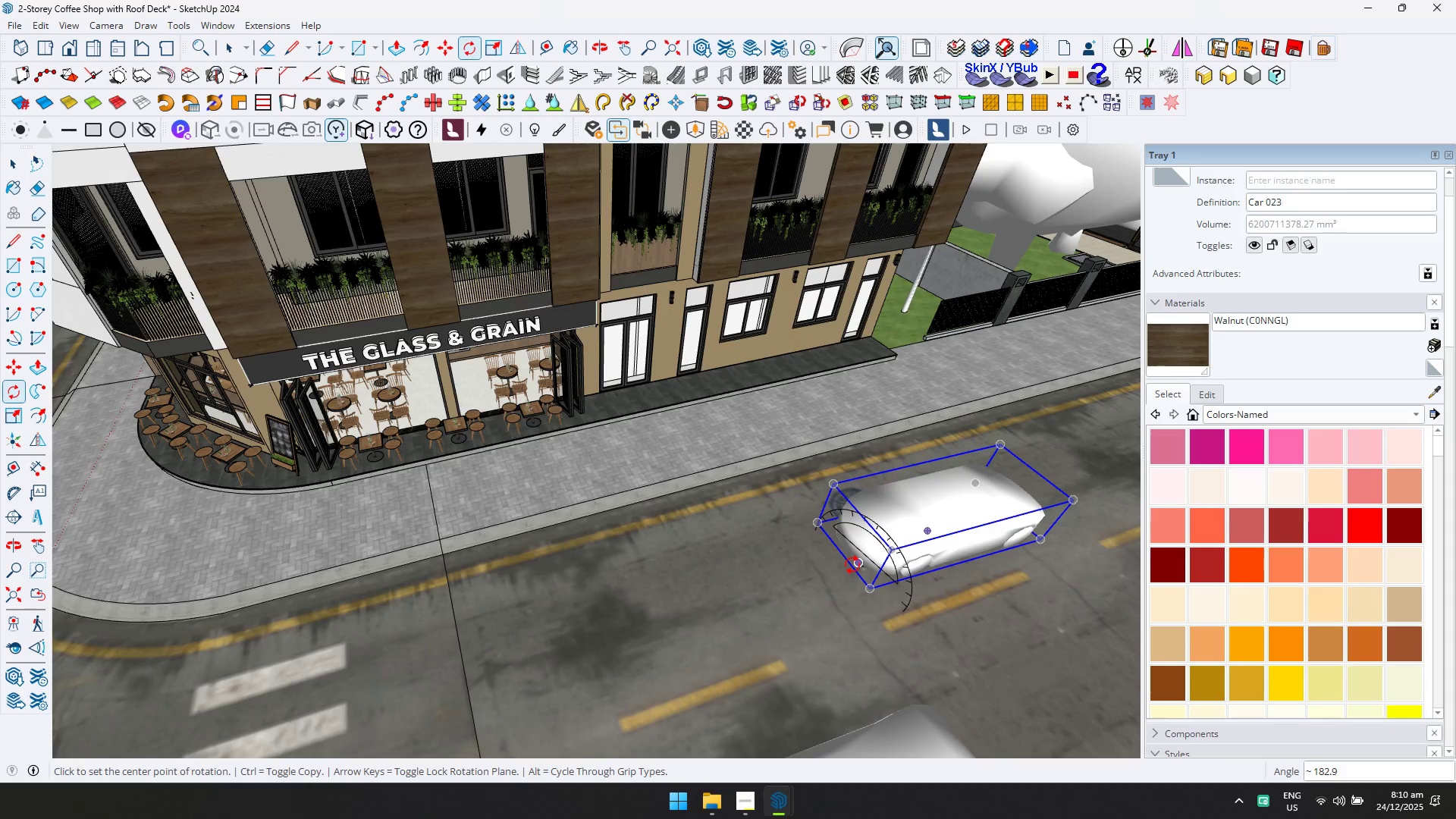 
type(NM)
 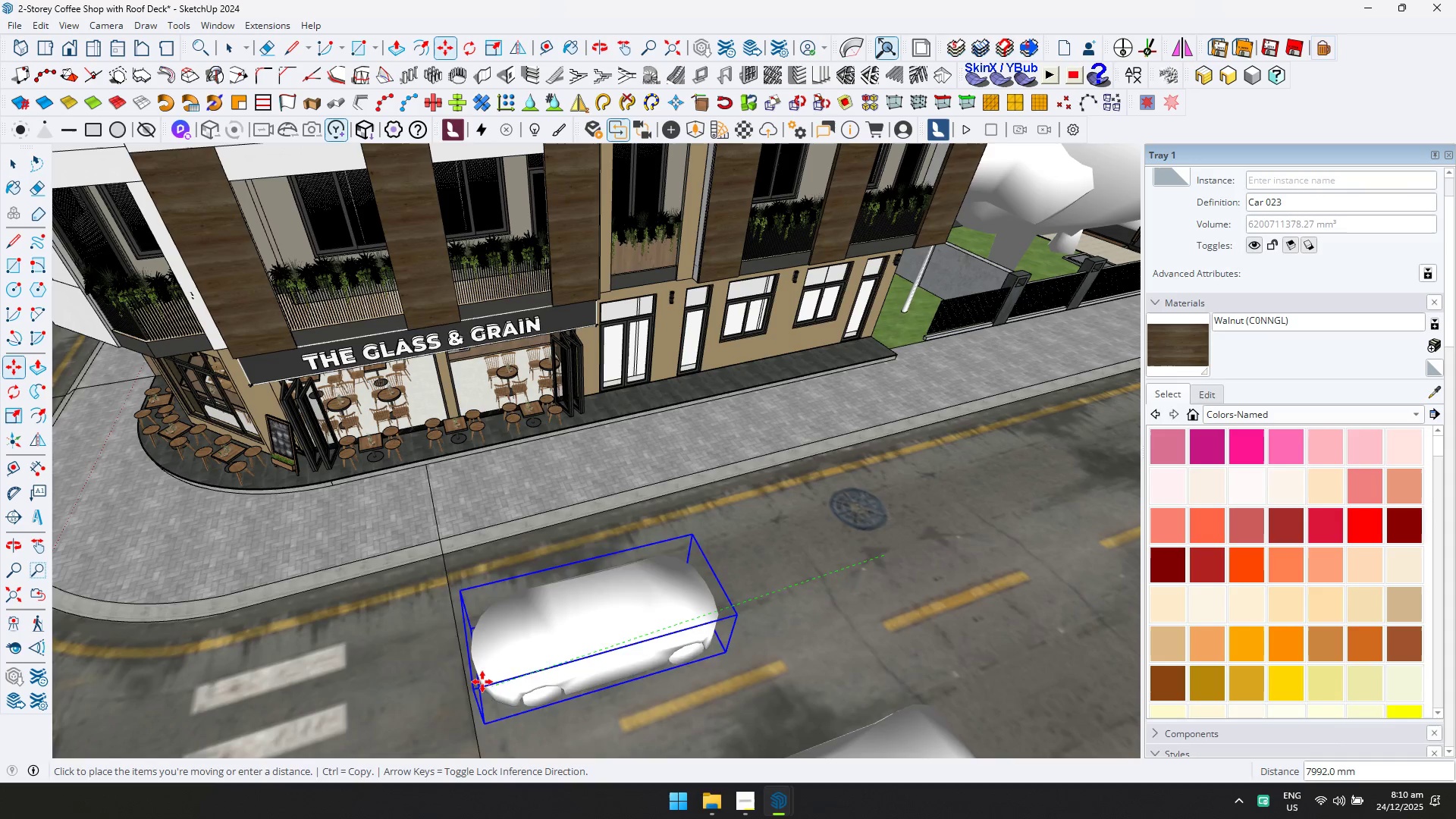 
left_click([411, 711])
 